 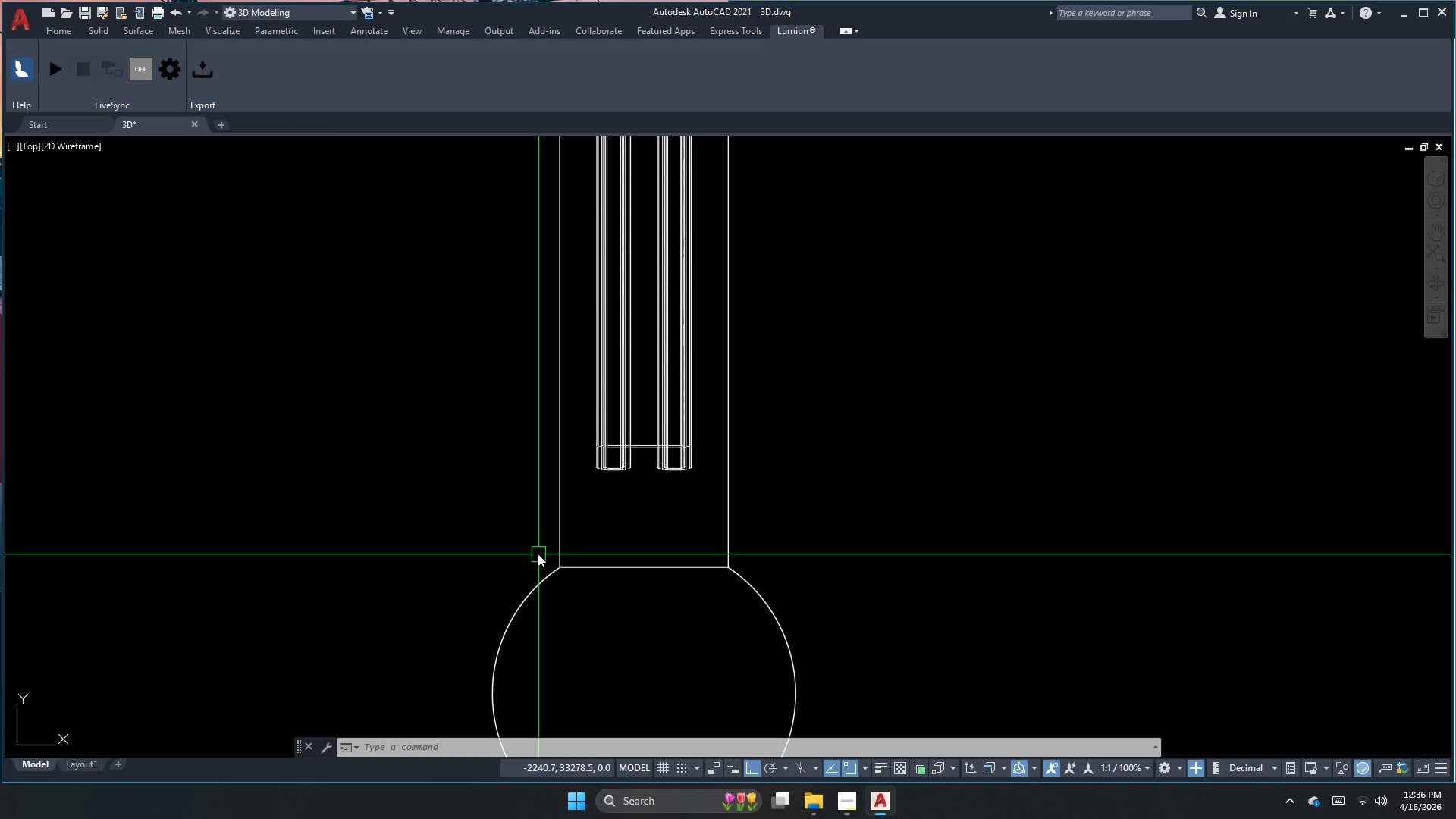 
key(Escape)
 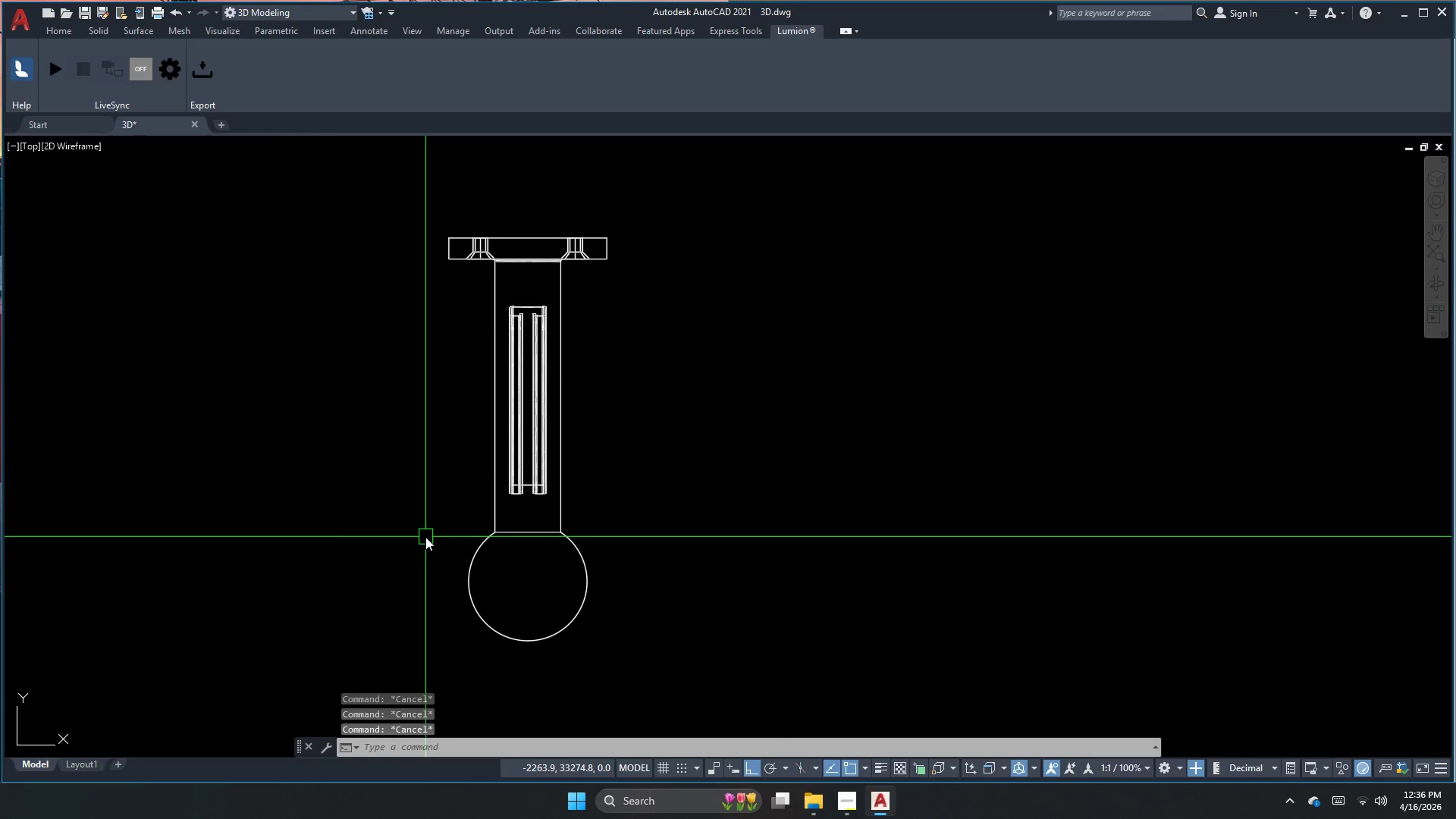 
scroll: coordinate [453, 510], scroll_direction: down, amount: 2.0
 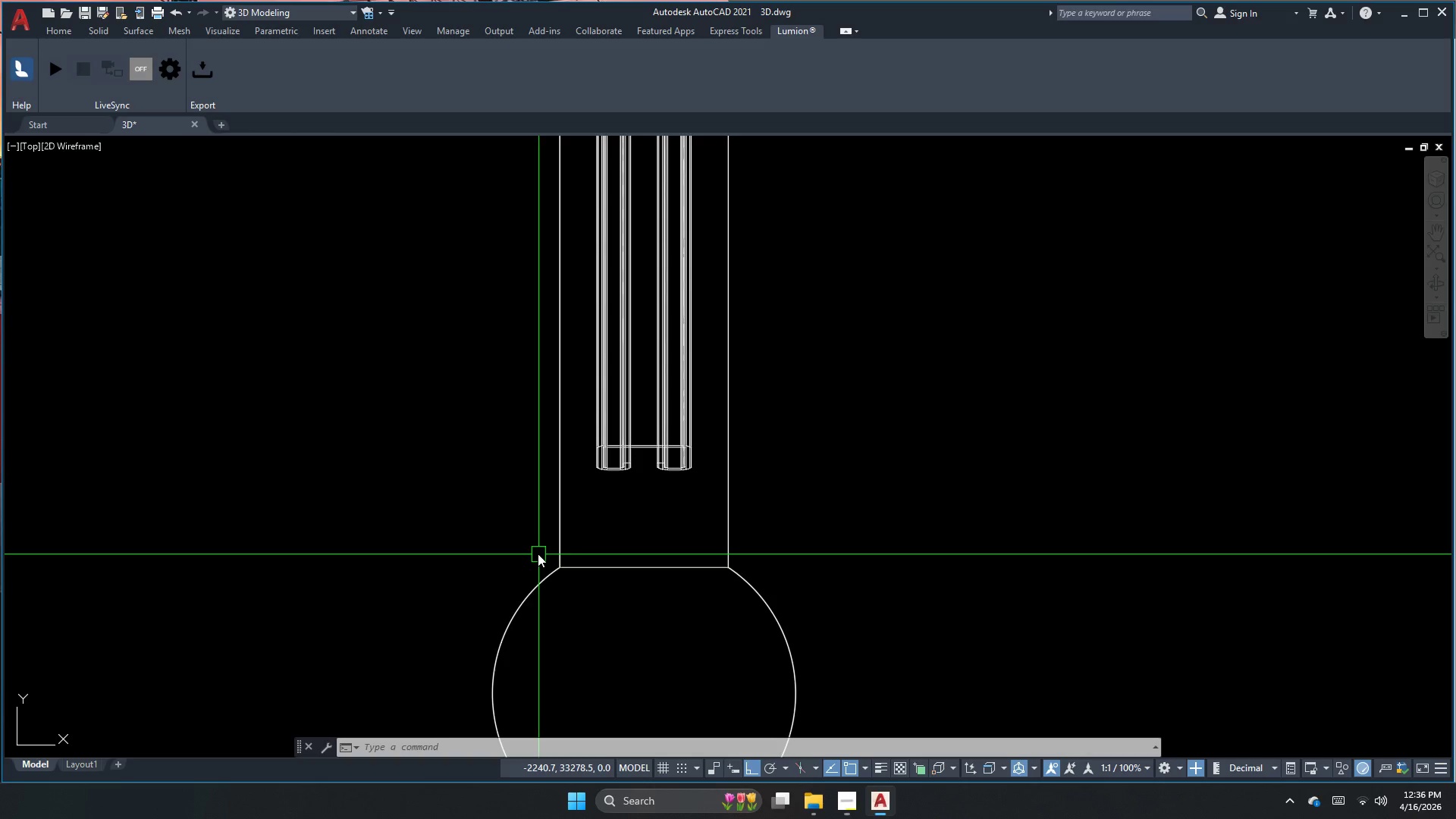 
key(Escape)
type(rec d 6.5)
key(NumpadEnter)
 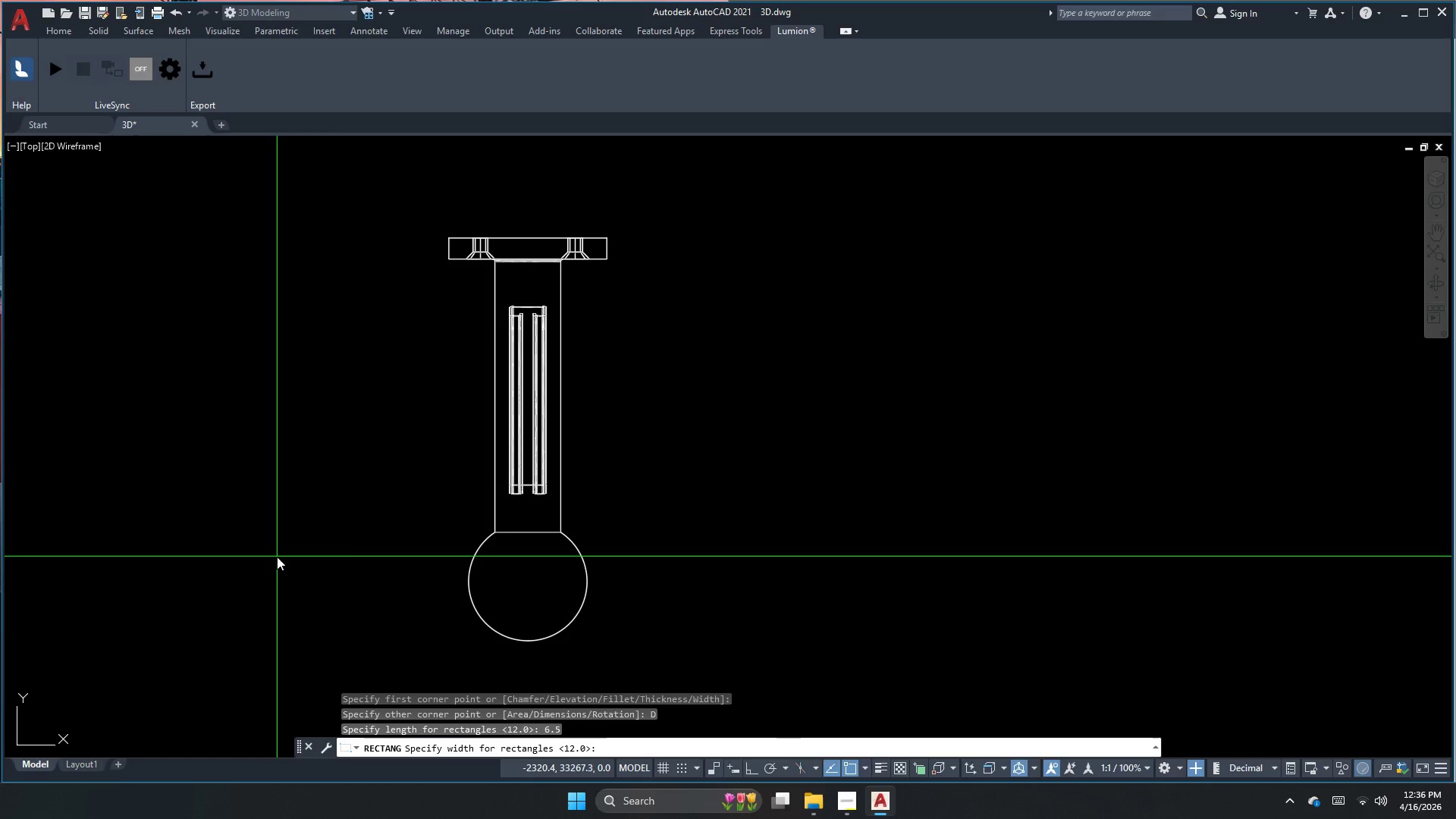 
left_click_drag(start_coordinate=[250, 540], to_coordinate=[259, 553])
 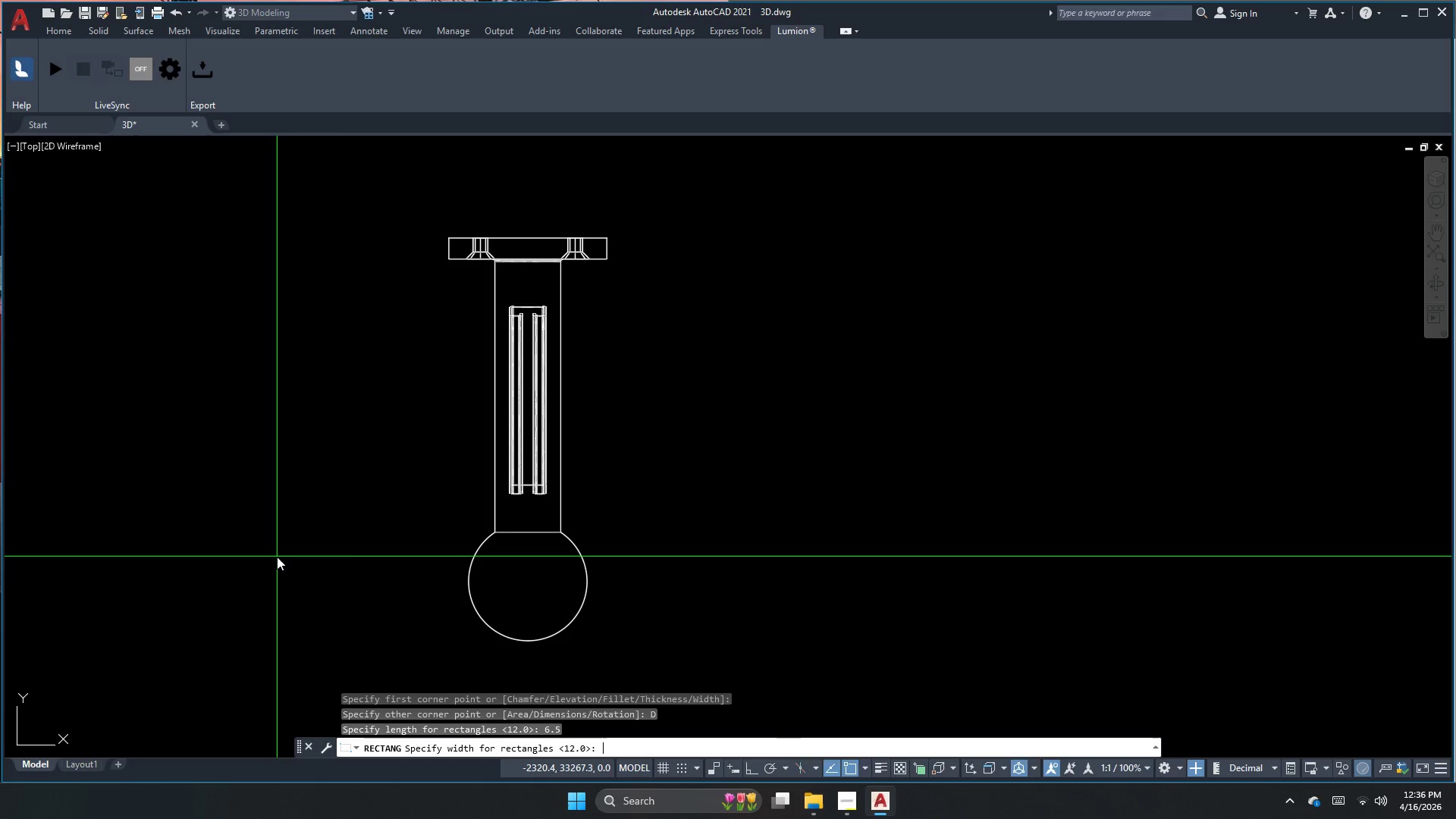 
key(Numpad6)
 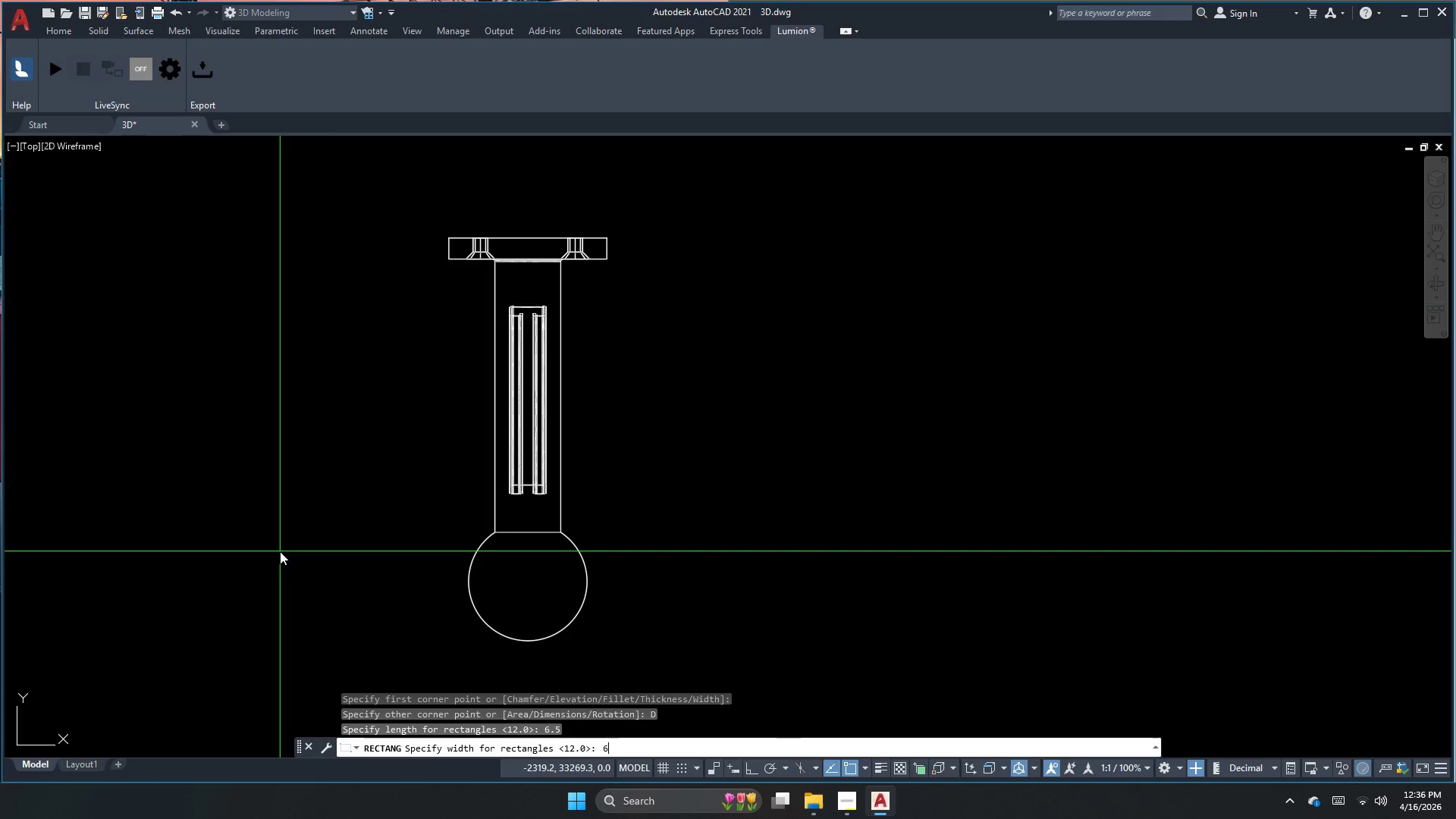 
key(NumpadDecimal)
 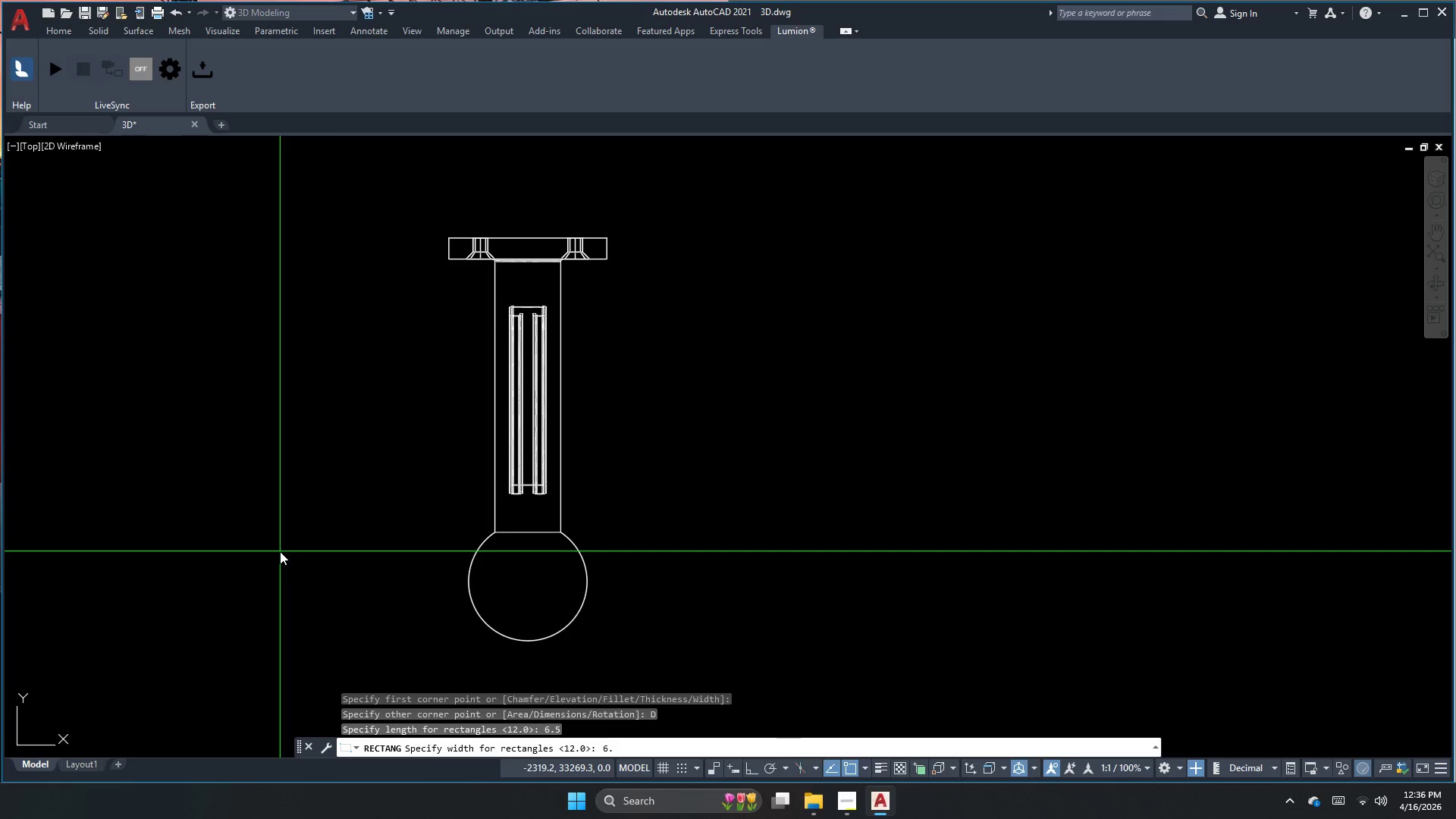 
key(Numpad3)
 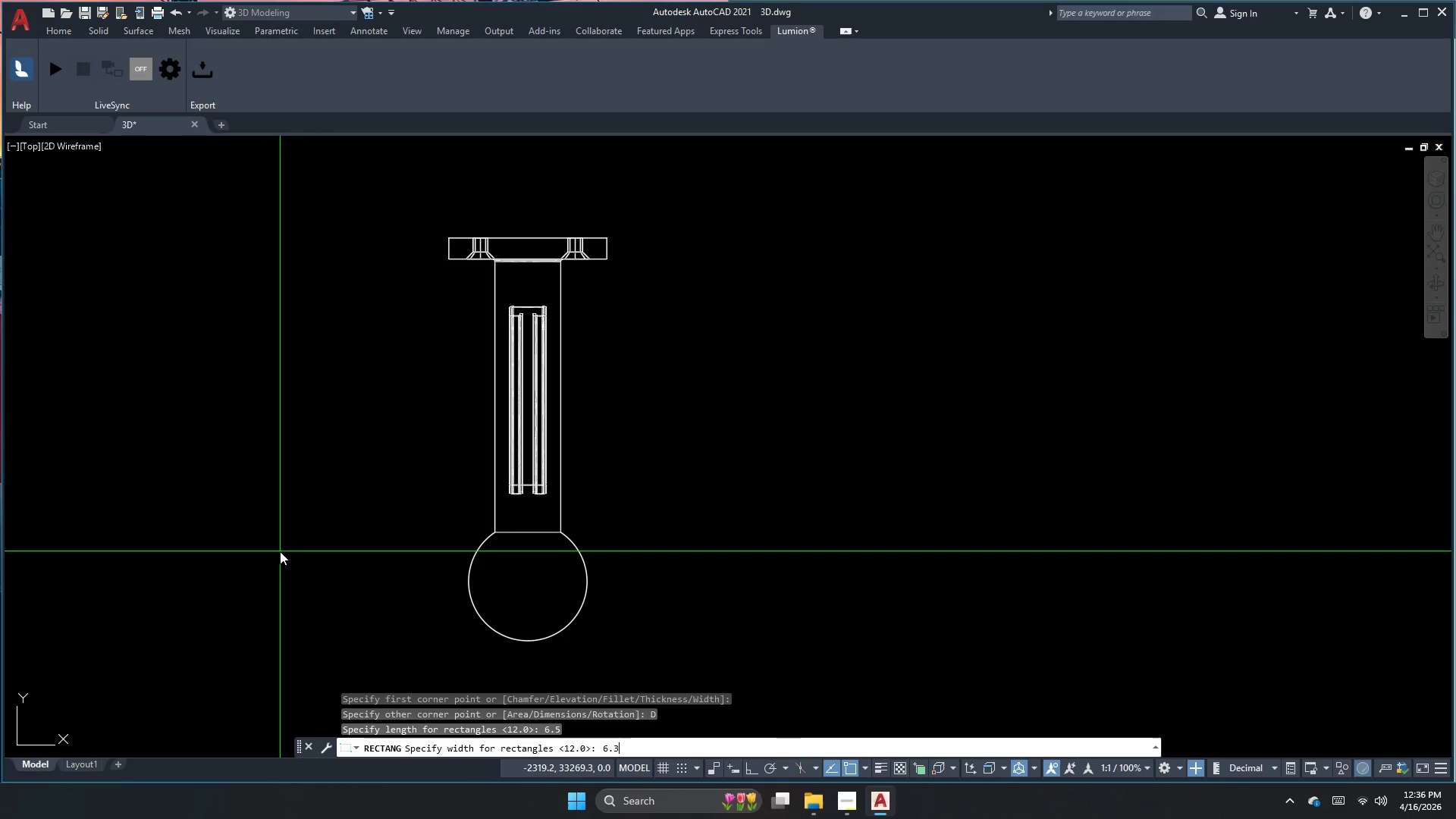 
key(Numpad5)
 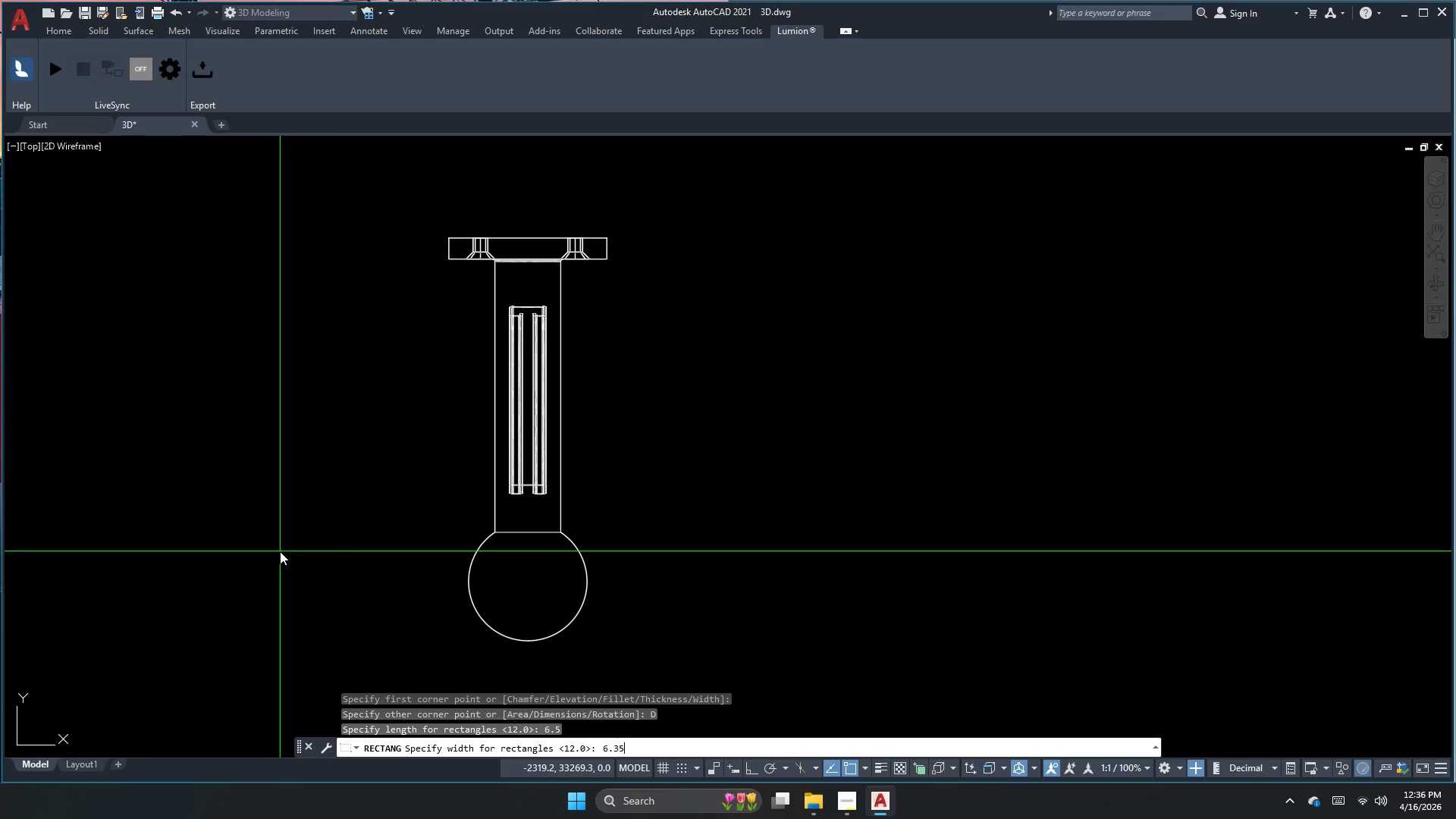 
key(NumpadEnter)
 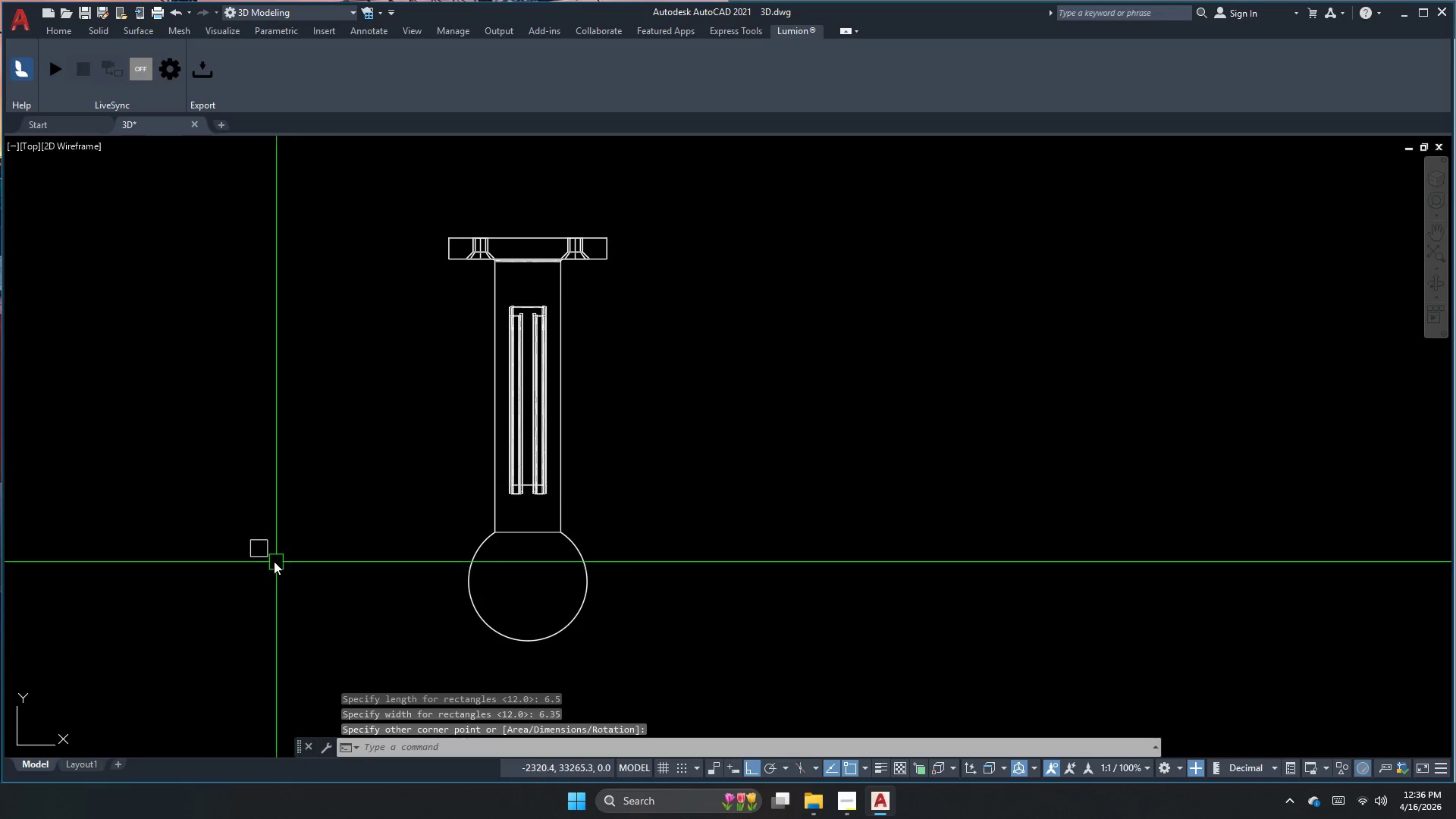 
key(Escape)
 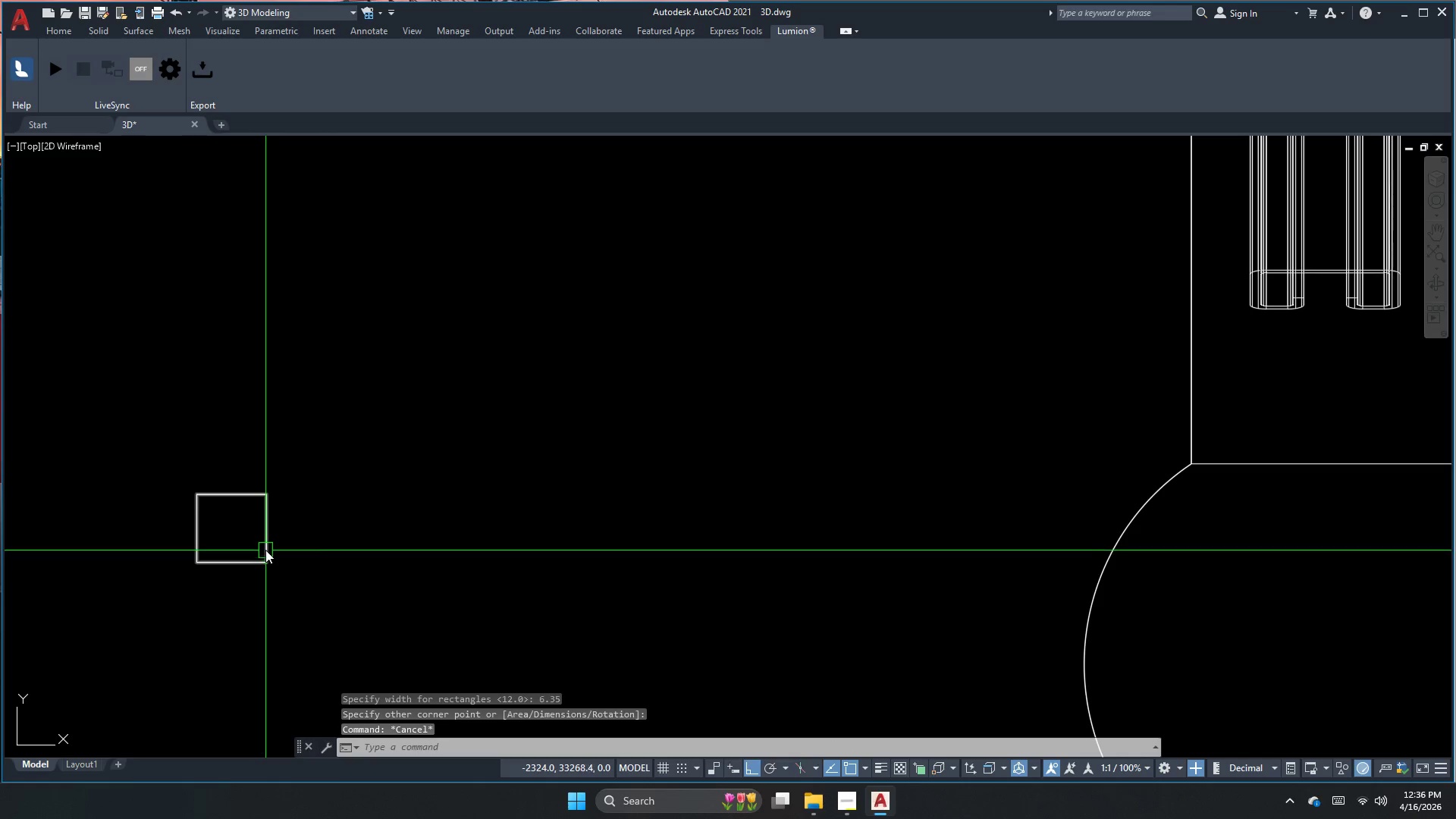 
scroll: coordinate [265, 557], scroll_direction: up, amount: 3.0
 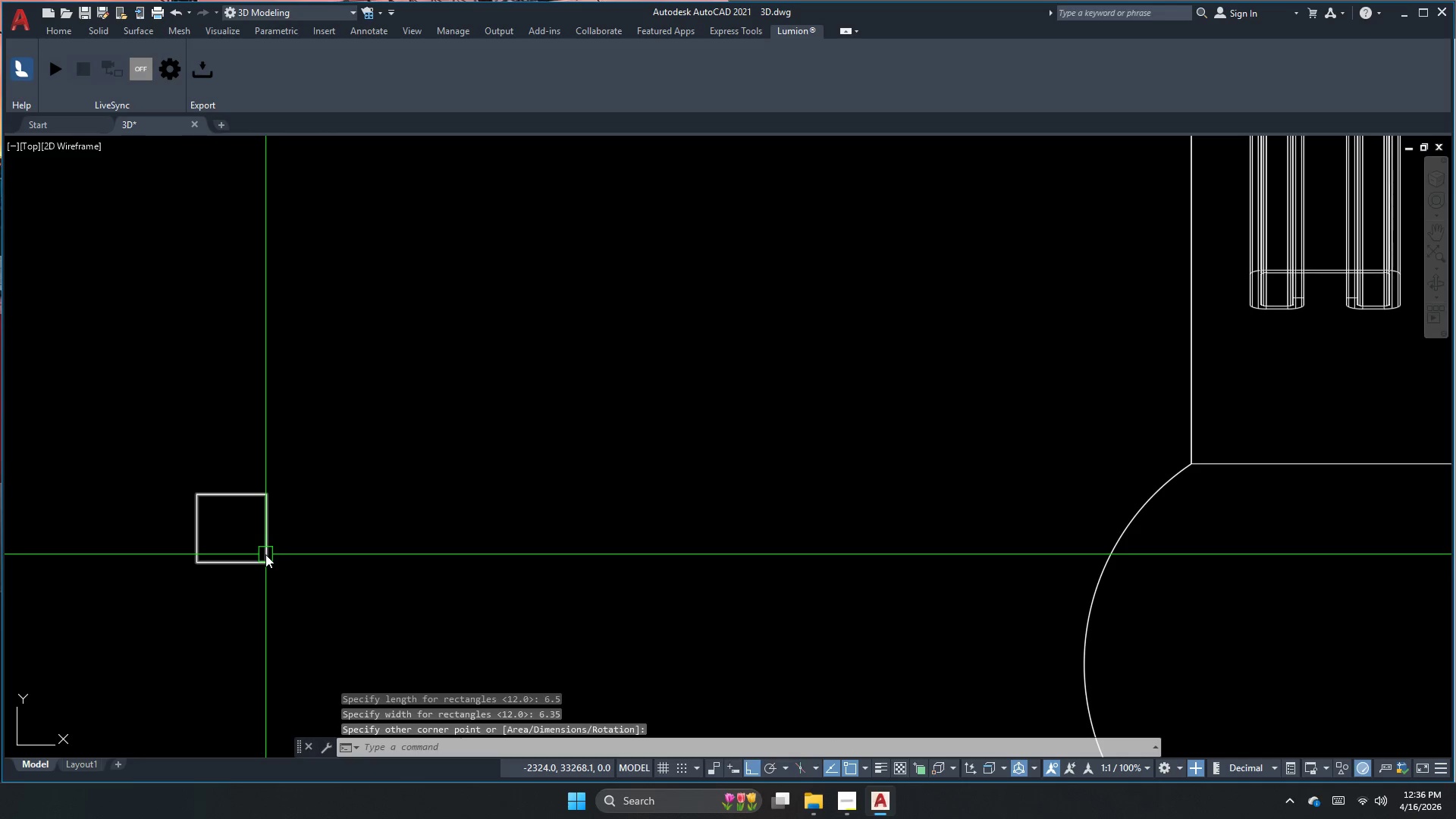 
type(dli  )
key(Escape)
type(  )
key(Escape)
key(Escape)
key(Escape)
key(Escape)
type(rec)
 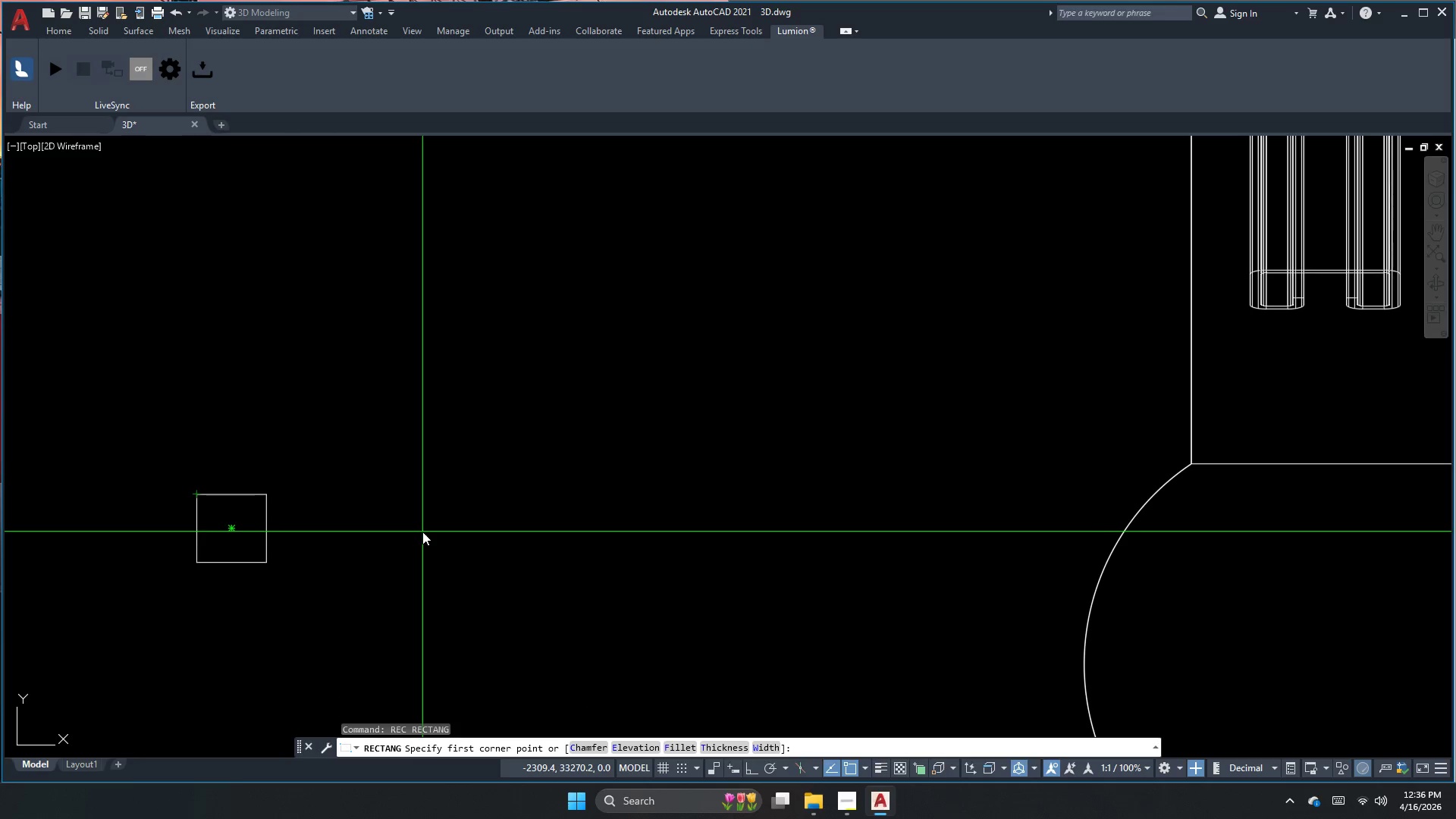 
left_click_drag(start_coordinate=[221, 497], to_coordinate=[224, 485])
 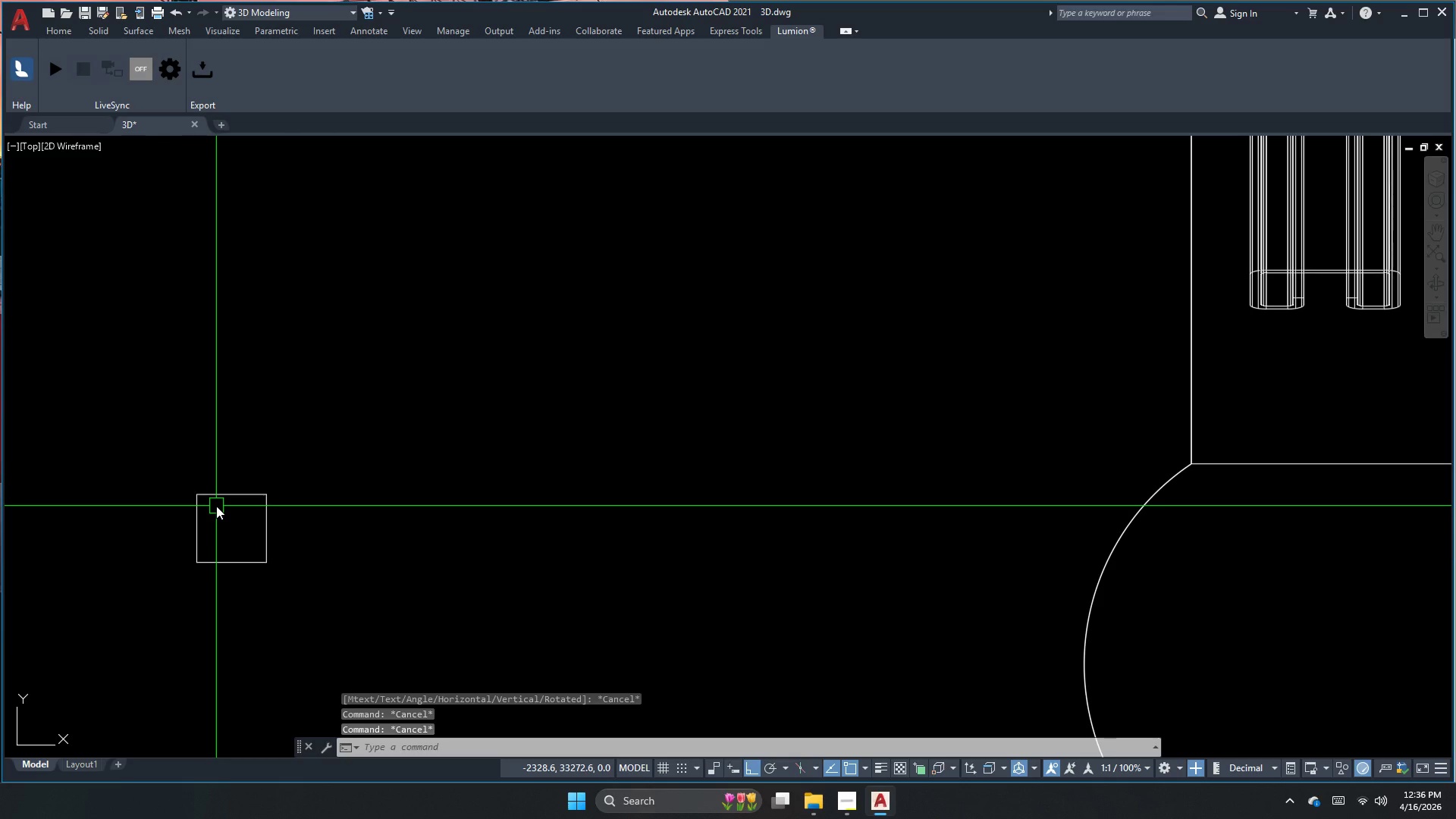 
key(Space)
 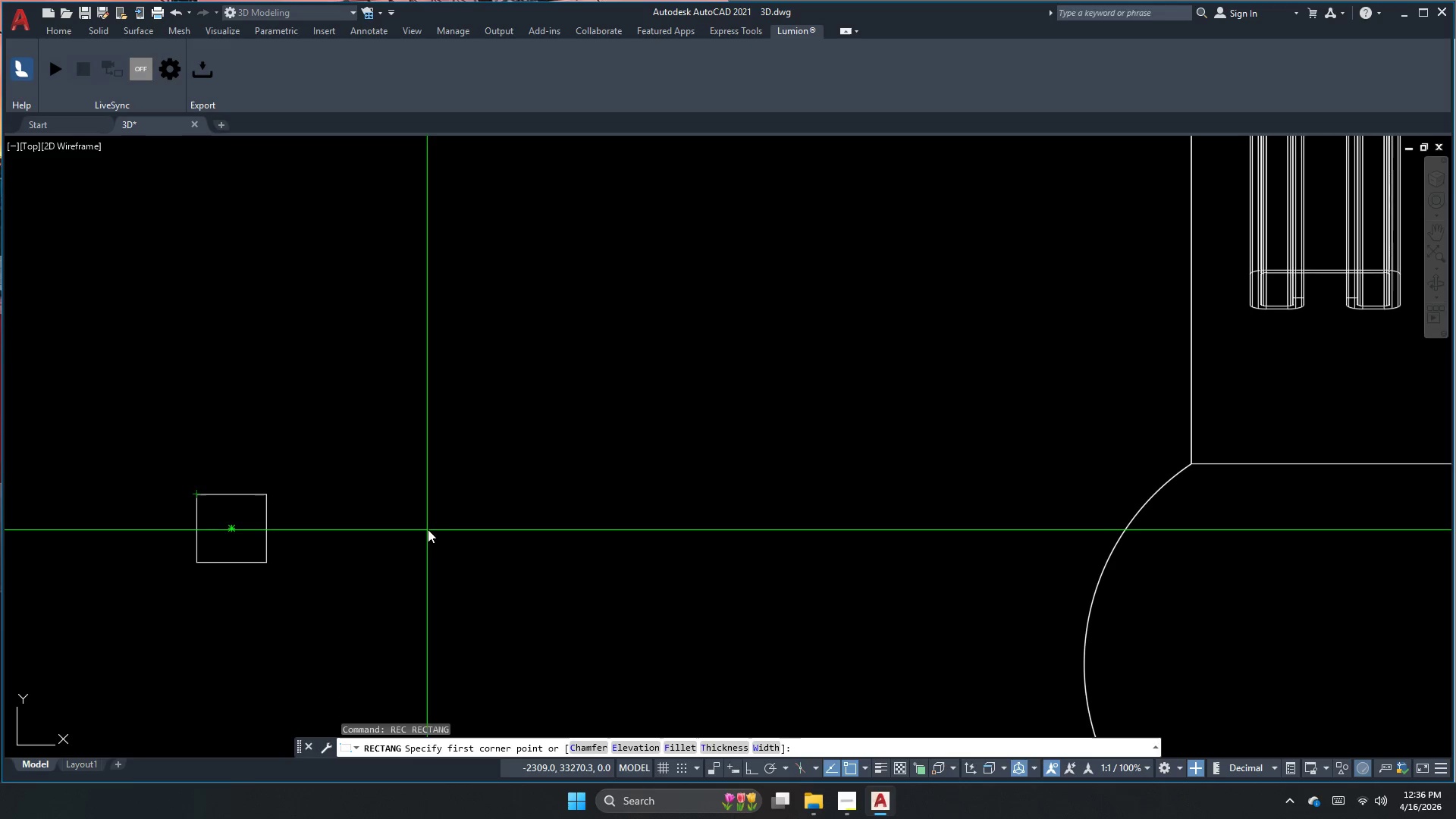 
left_click_drag(start_coordinate=[439, 524], to_coordinate=[460, 538])
 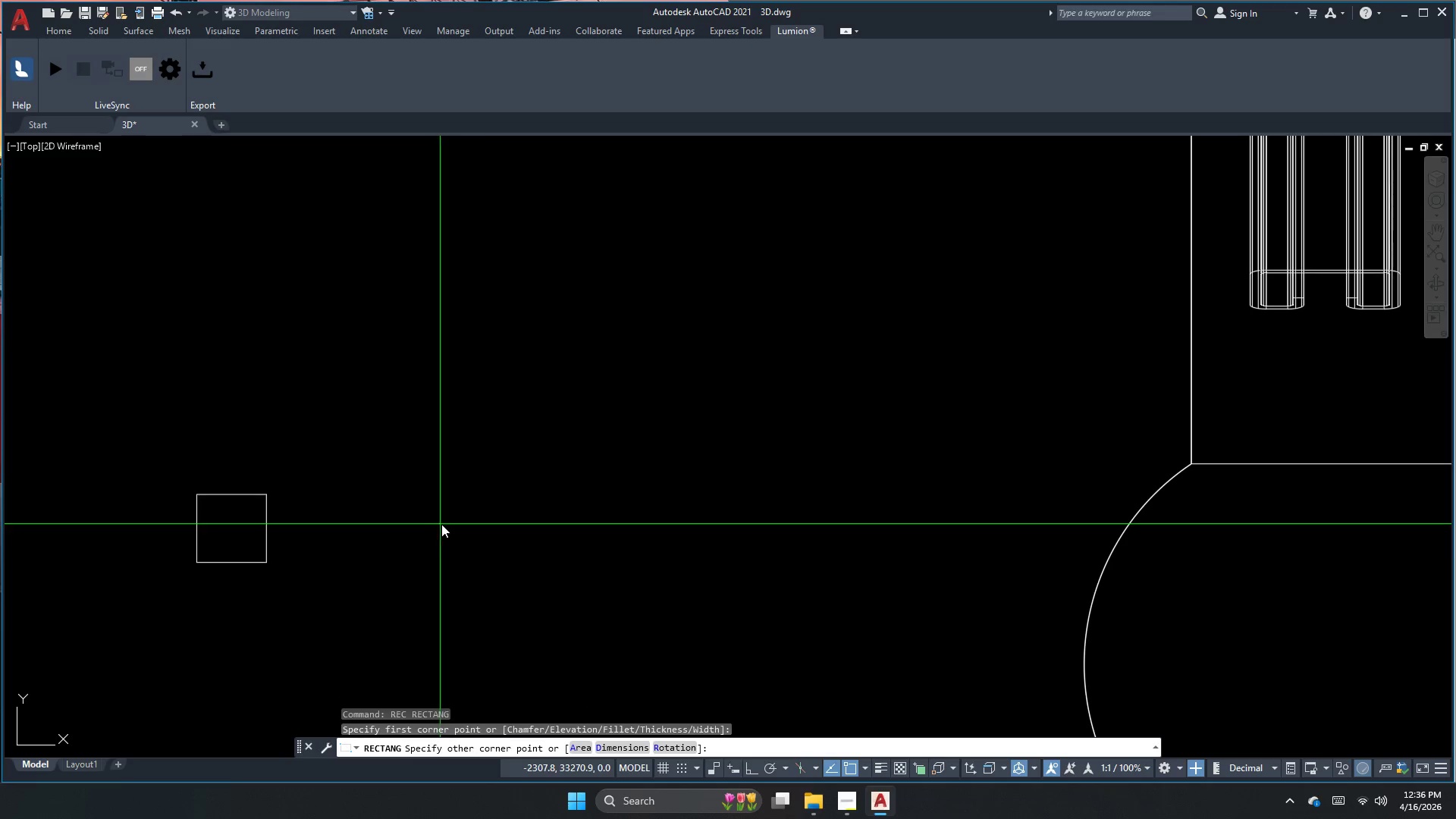 
key(D)
 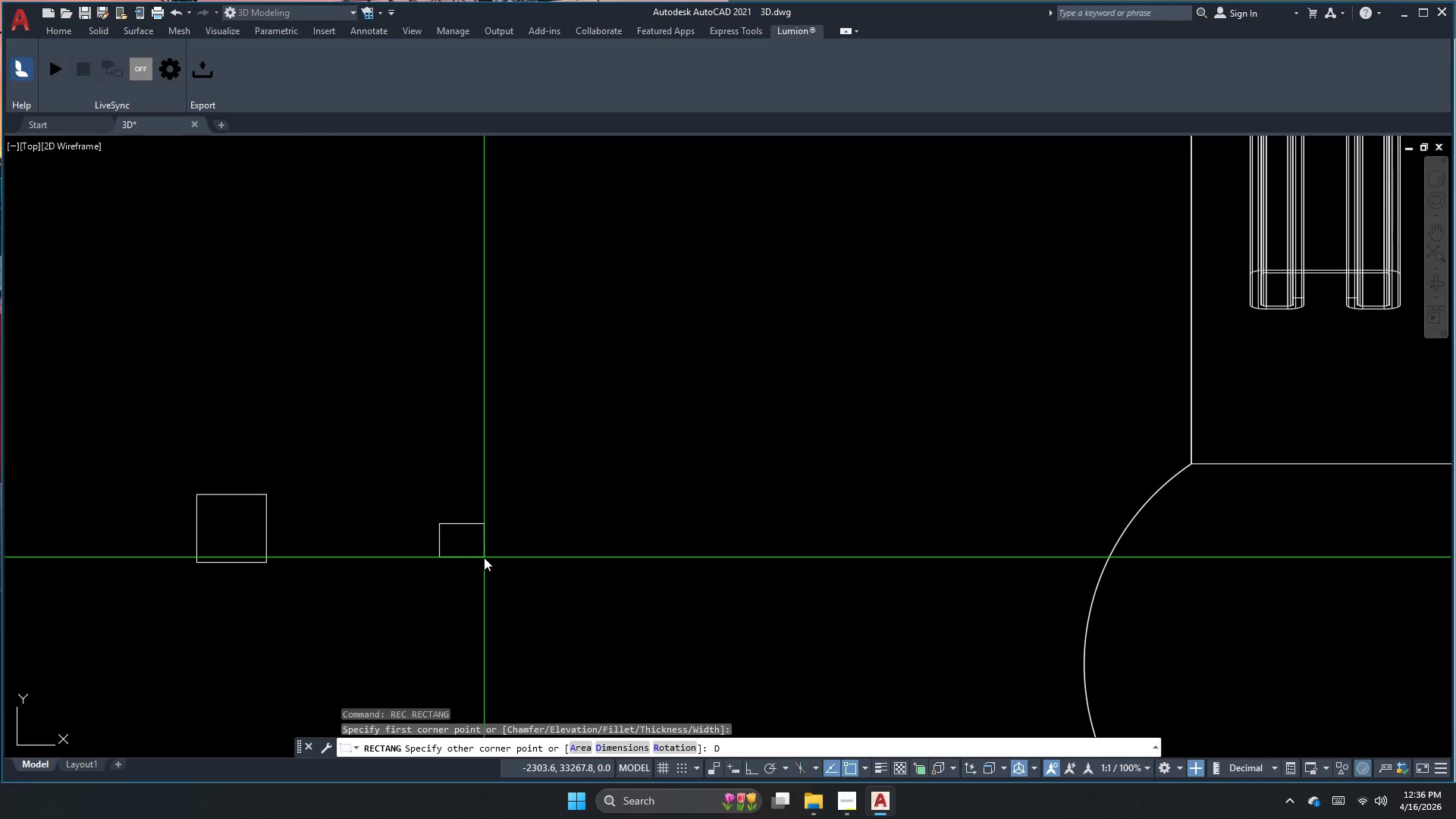 
key(Space)
 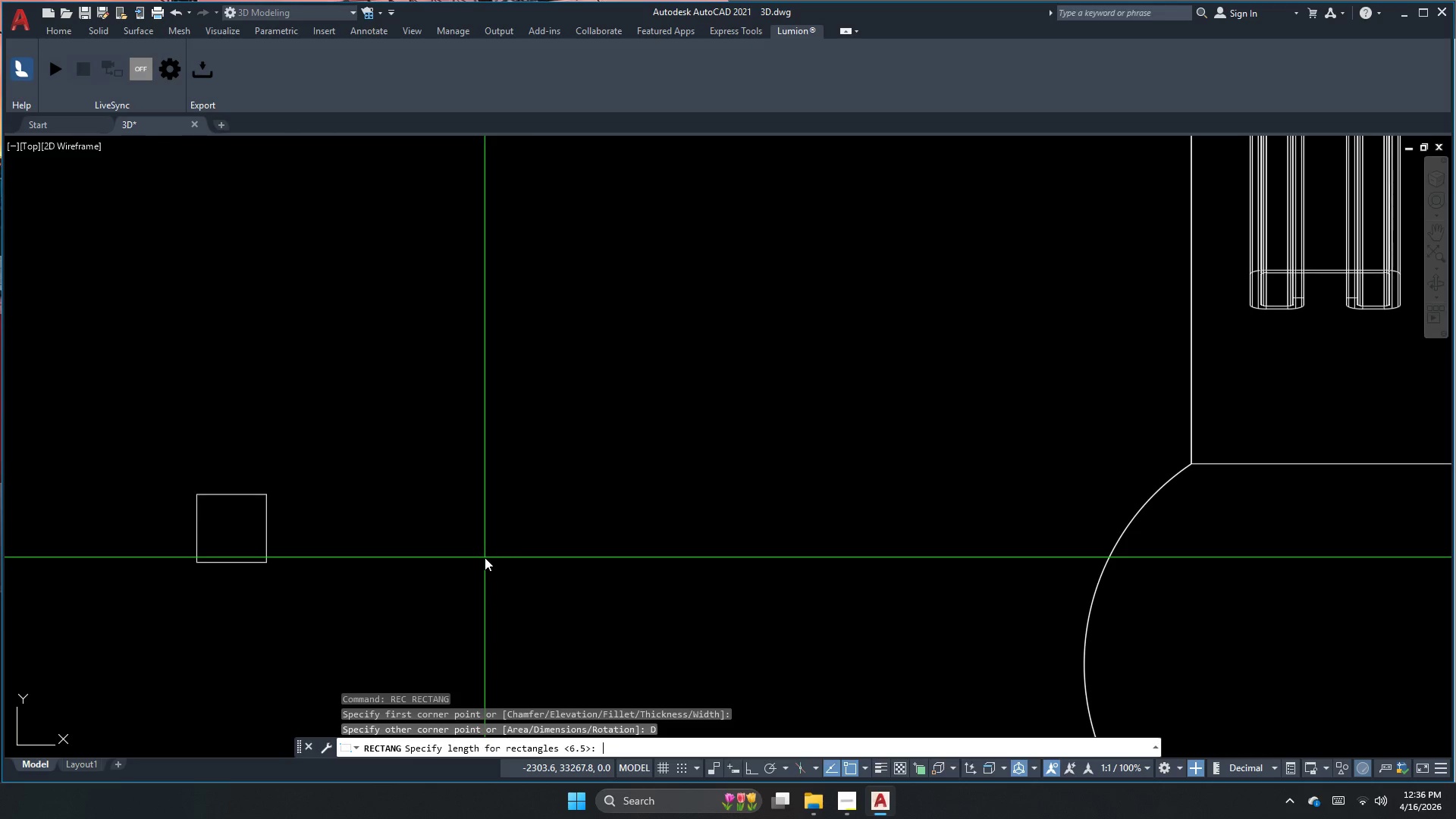 
key(Space)
 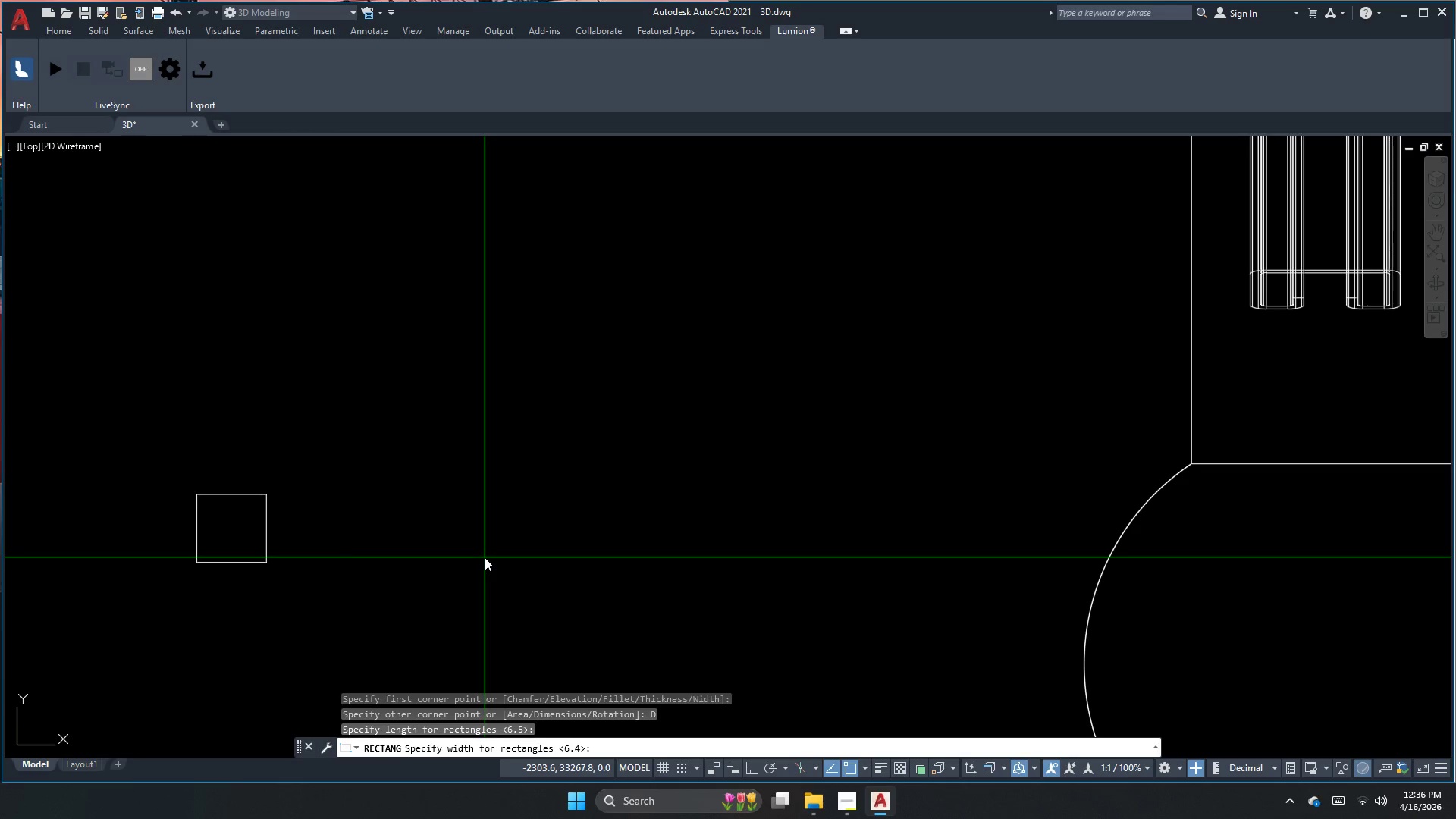 
key(Numpad4)
 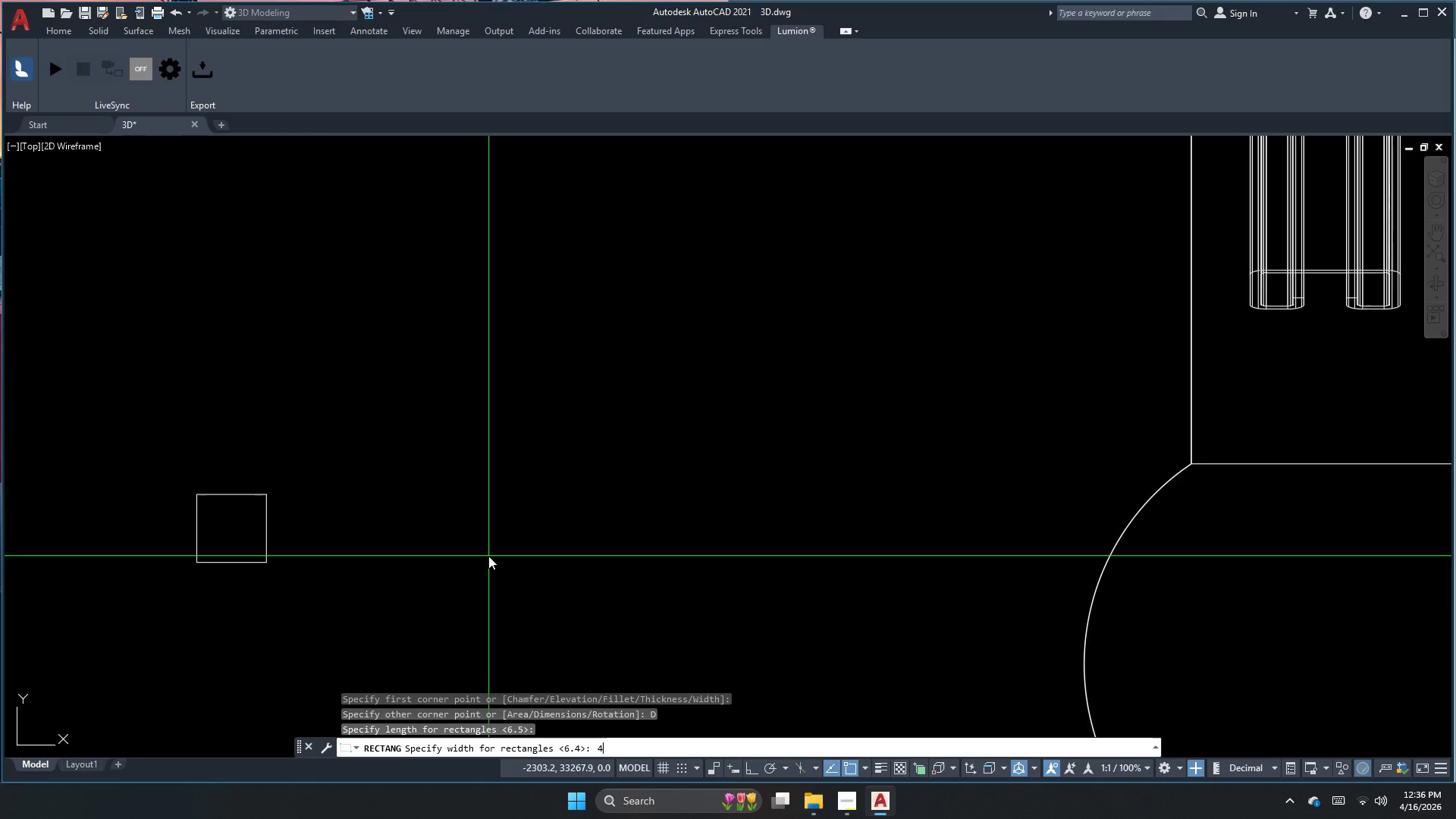 
key(NumpadDecimal)
 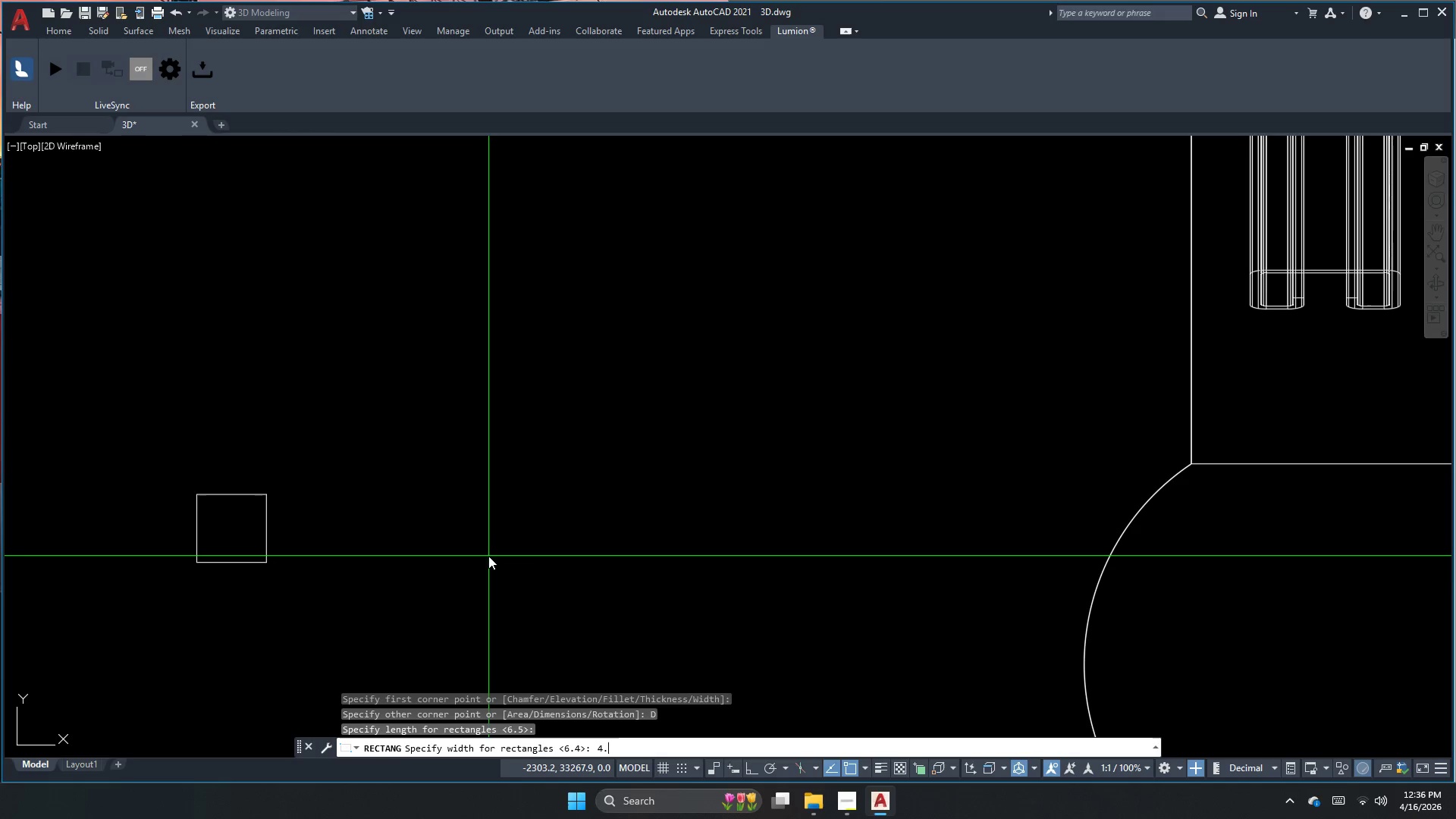 
key(Numpad7)
 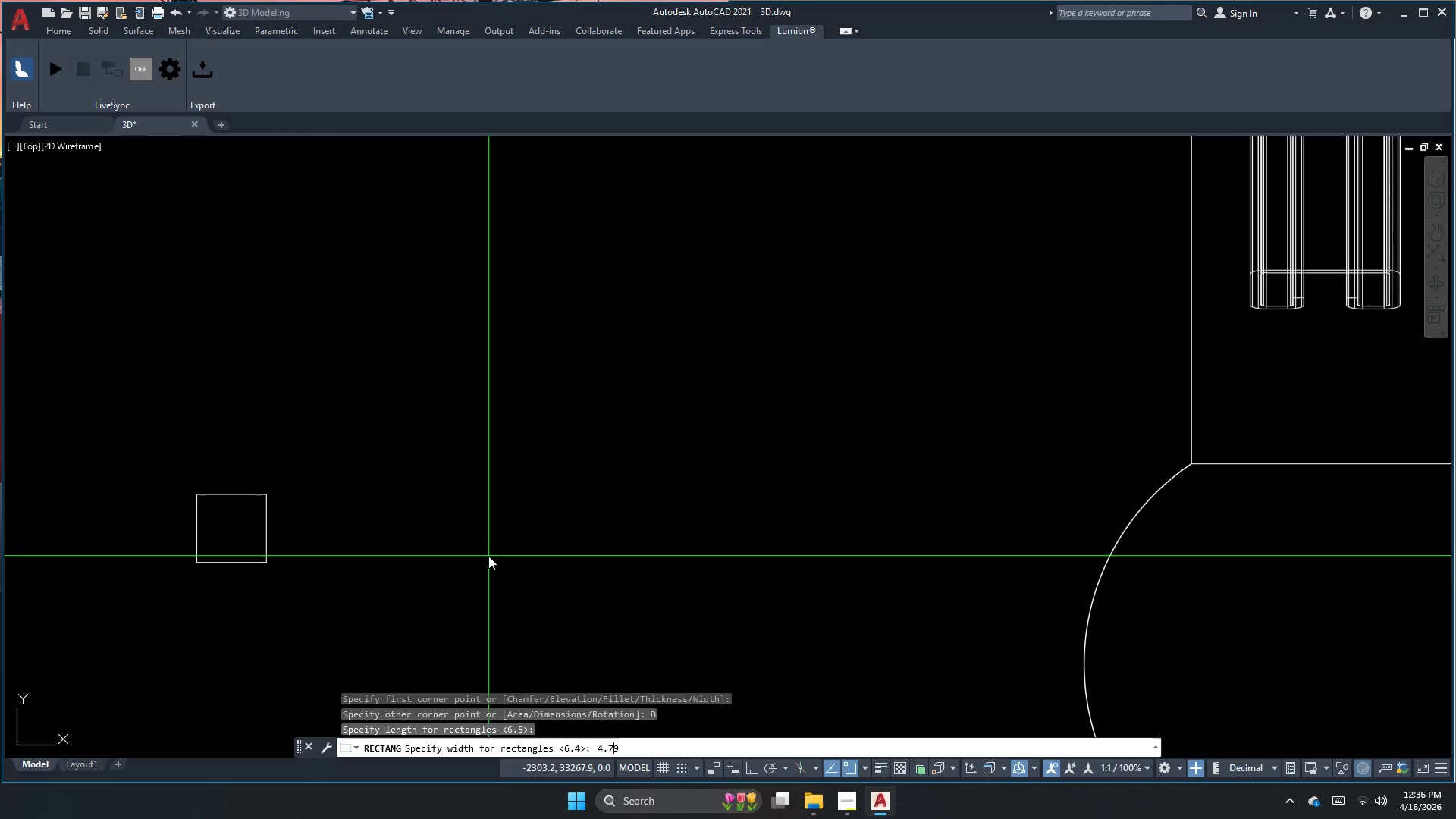 
key(Numpad9)
 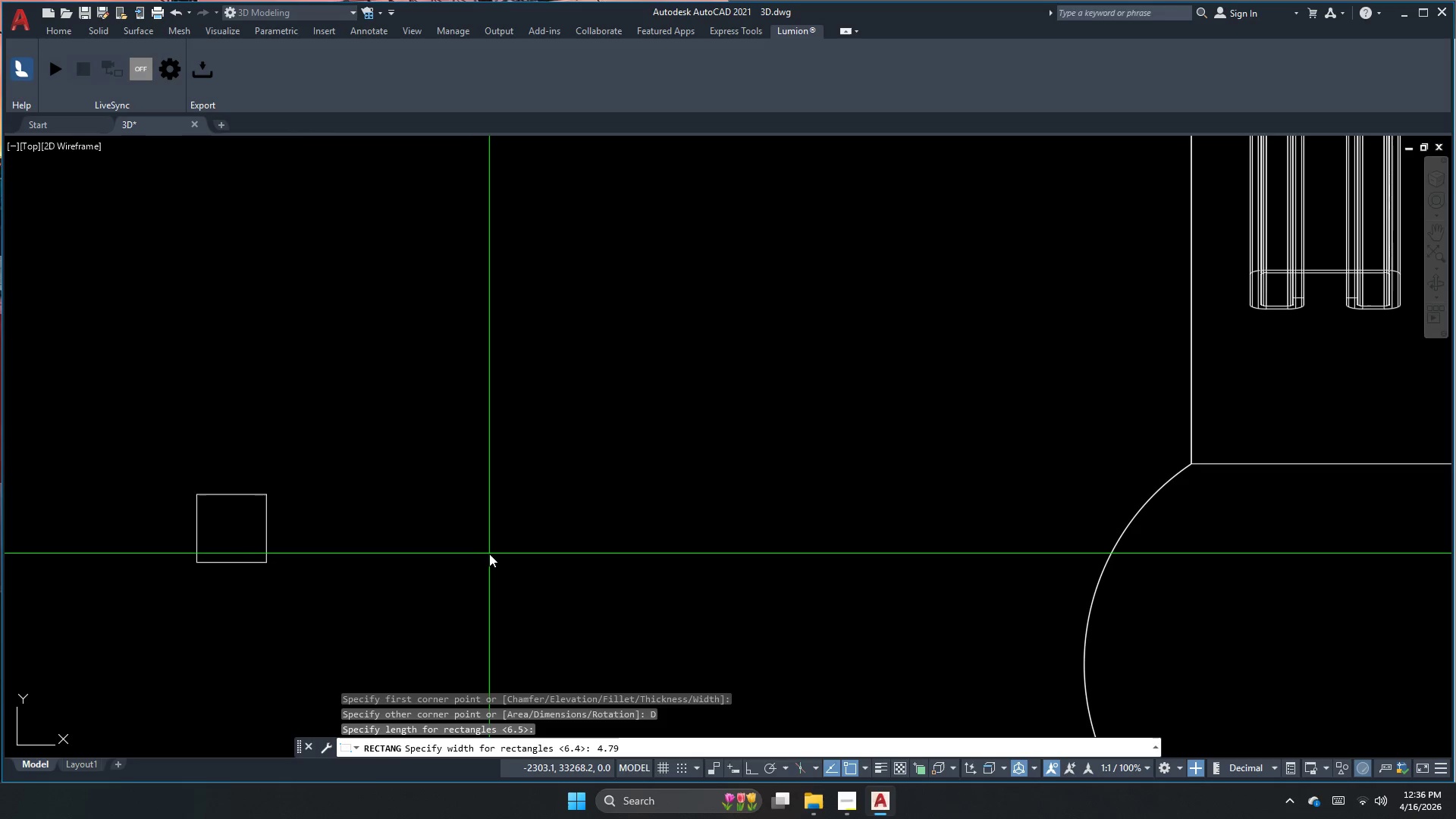 
key(Numpad3)
 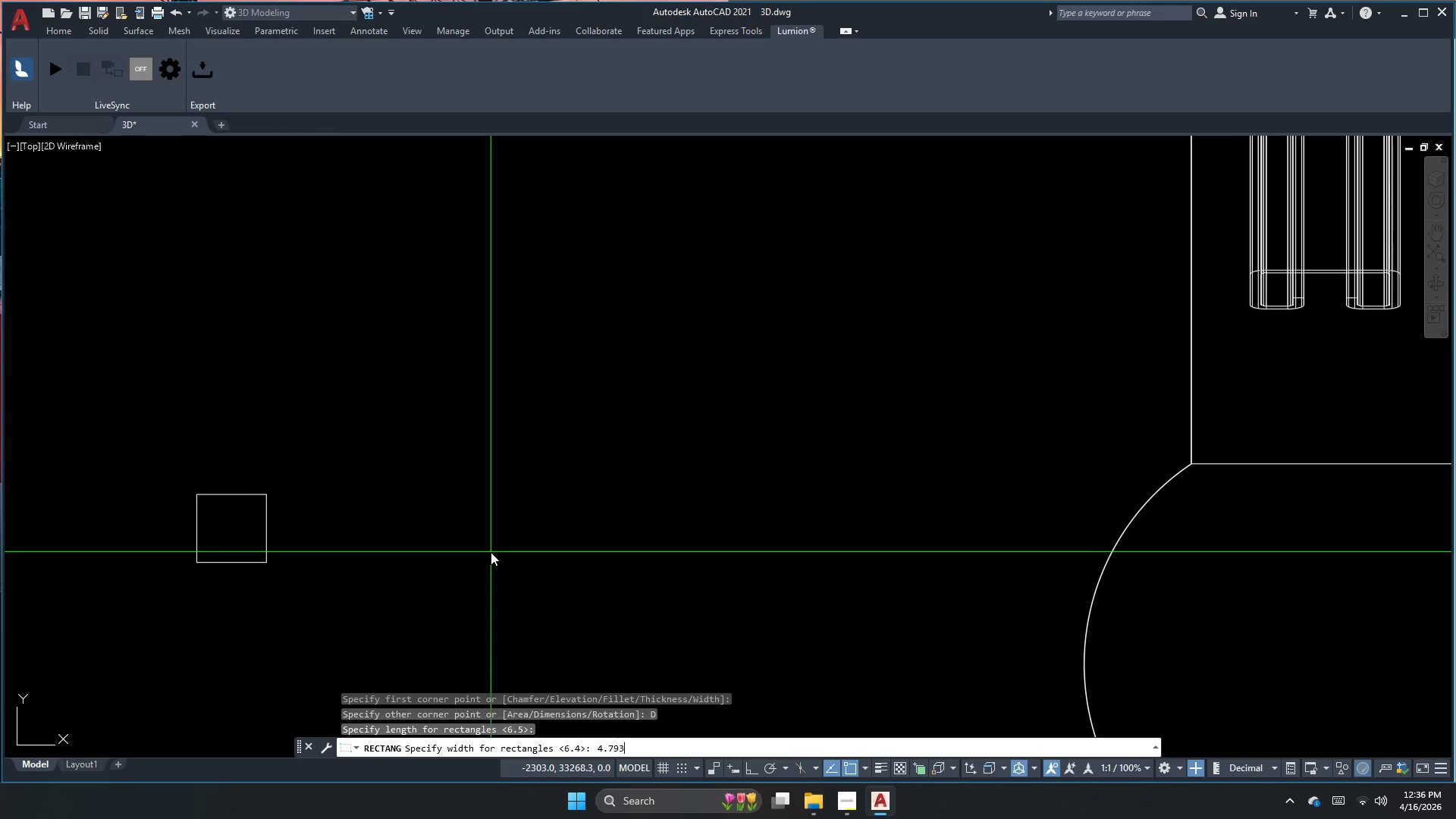 
key(NumpadEnter)
 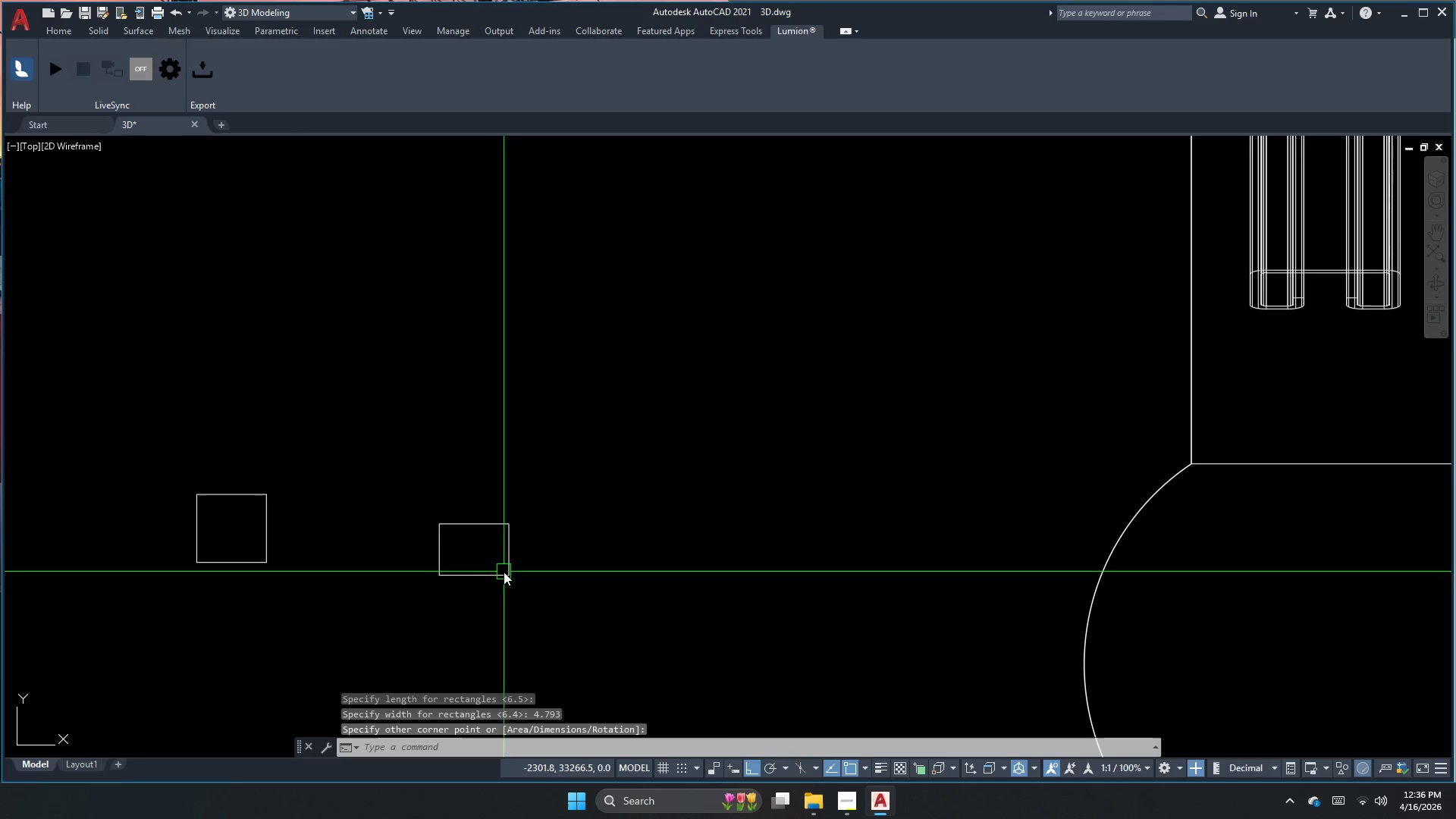 
double_click([482, 573])
 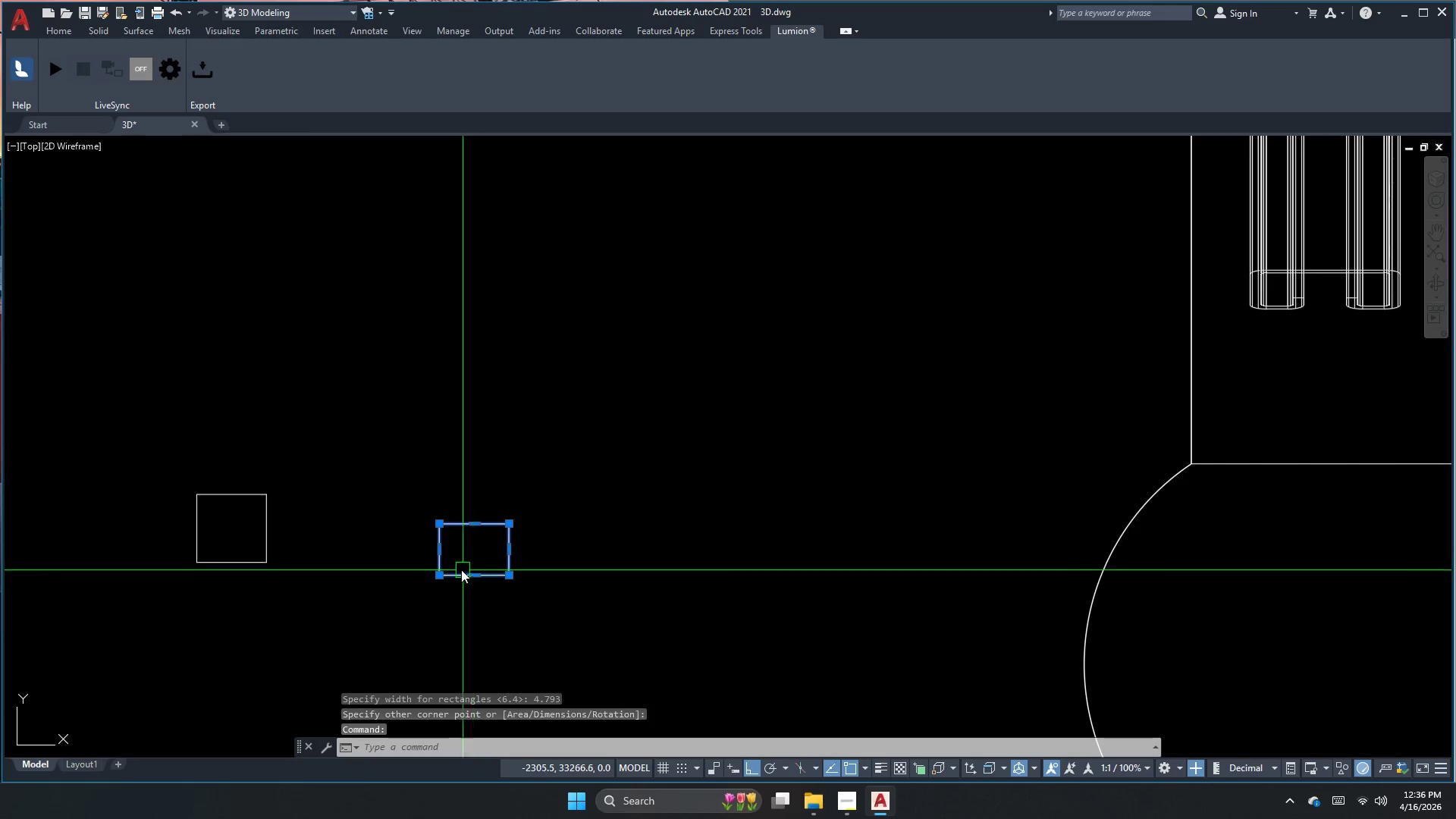 
key(N)
 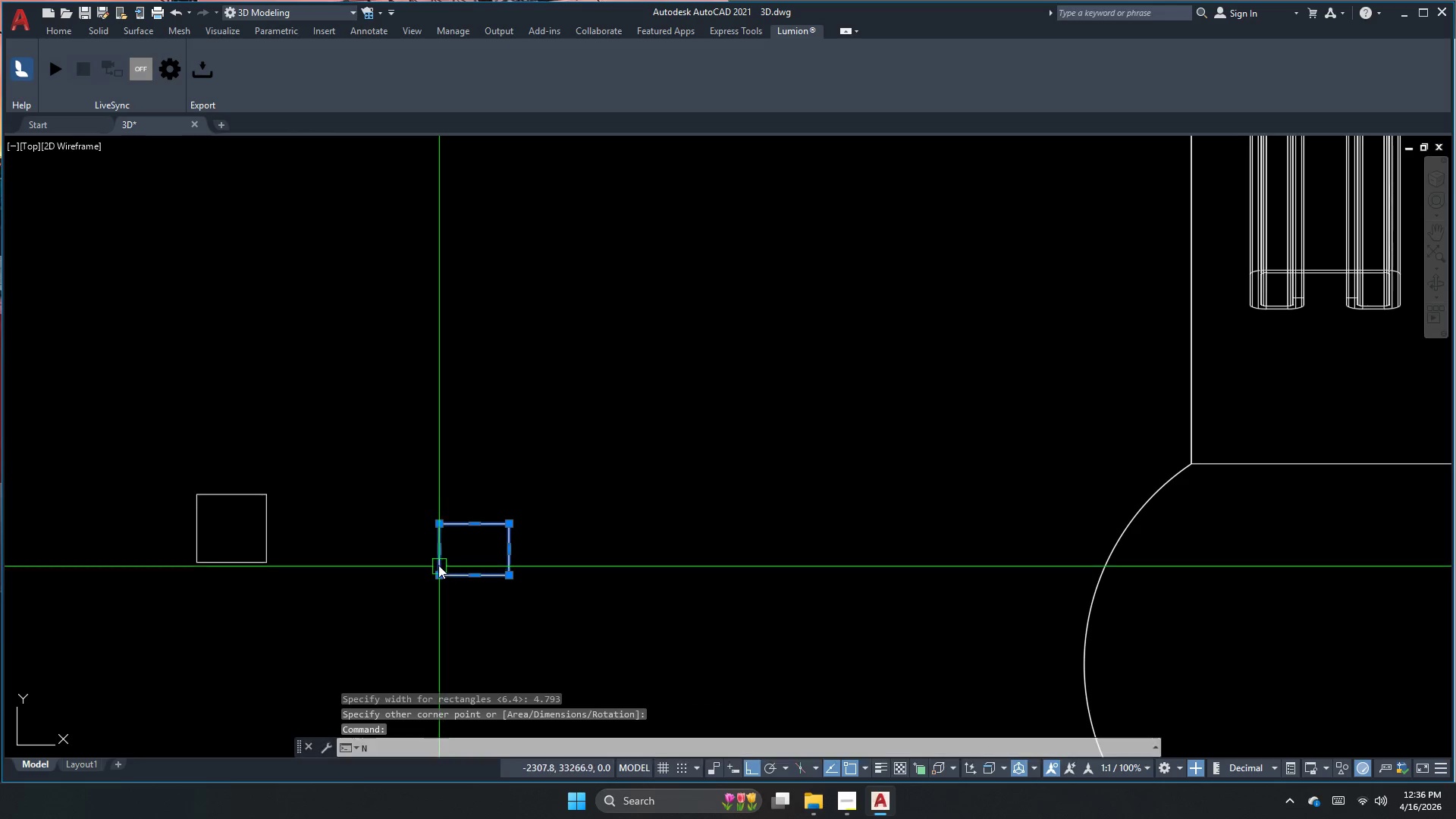 
key(Space)
 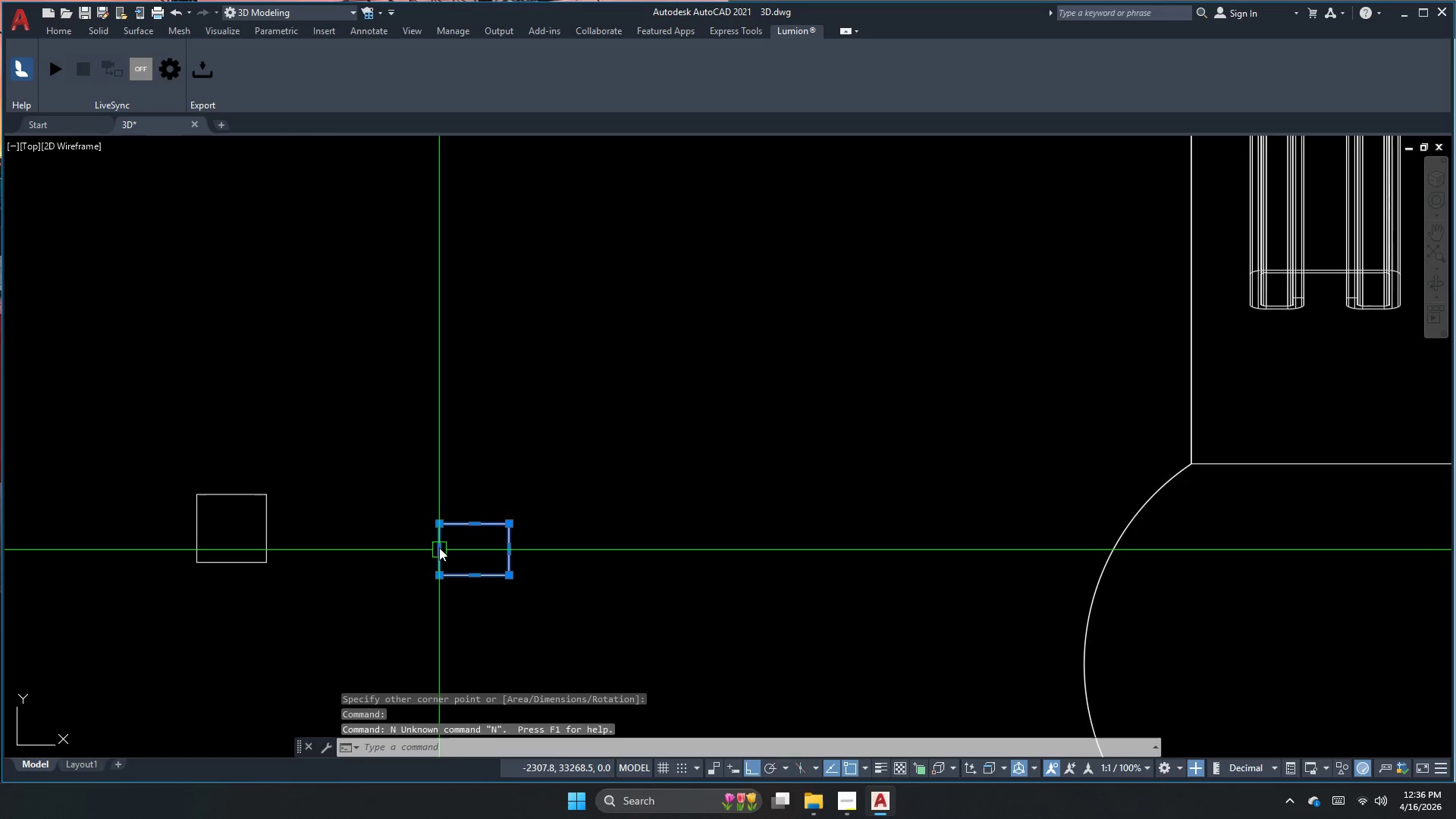 
key(M)
 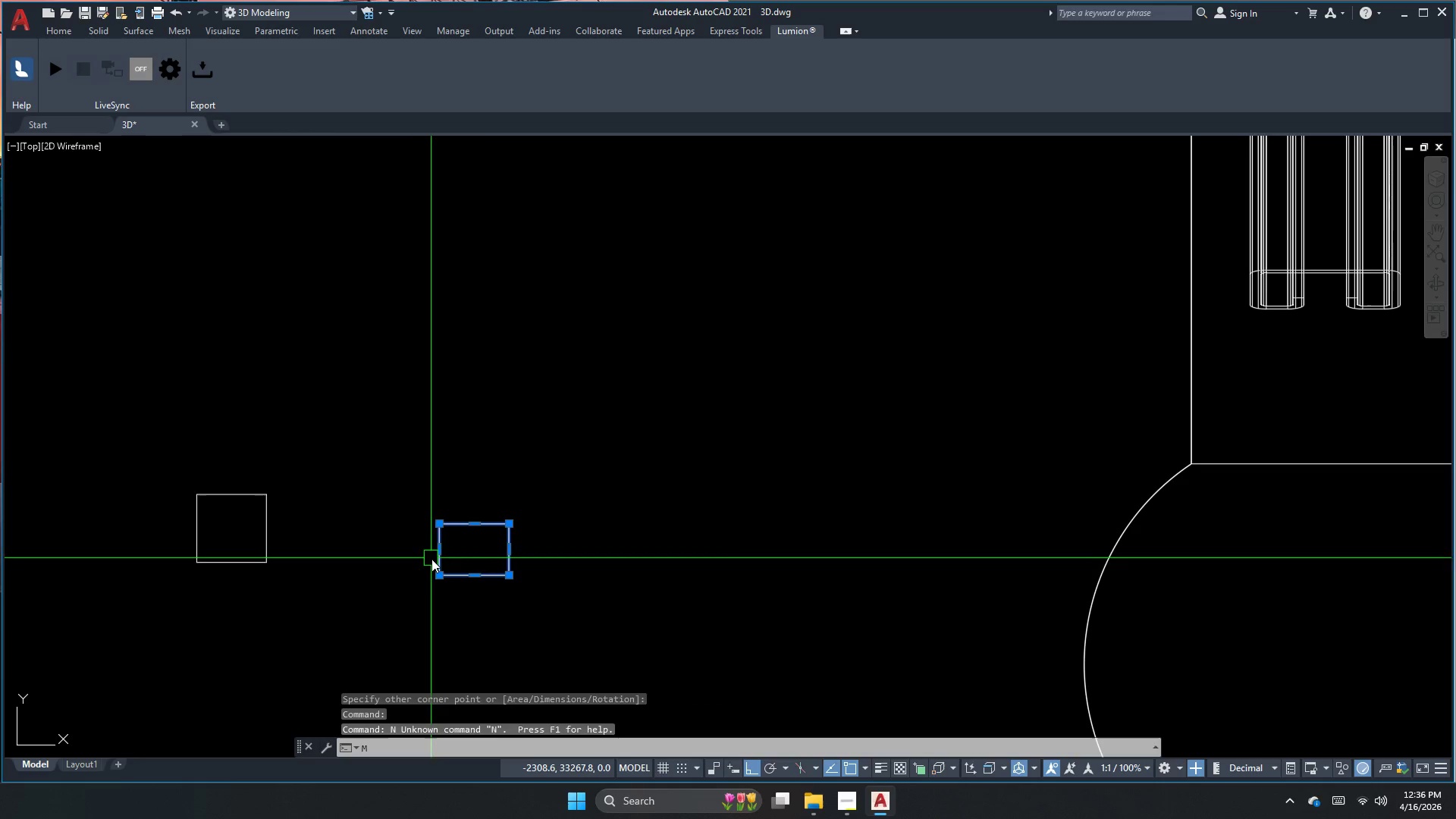 
key(Space)
 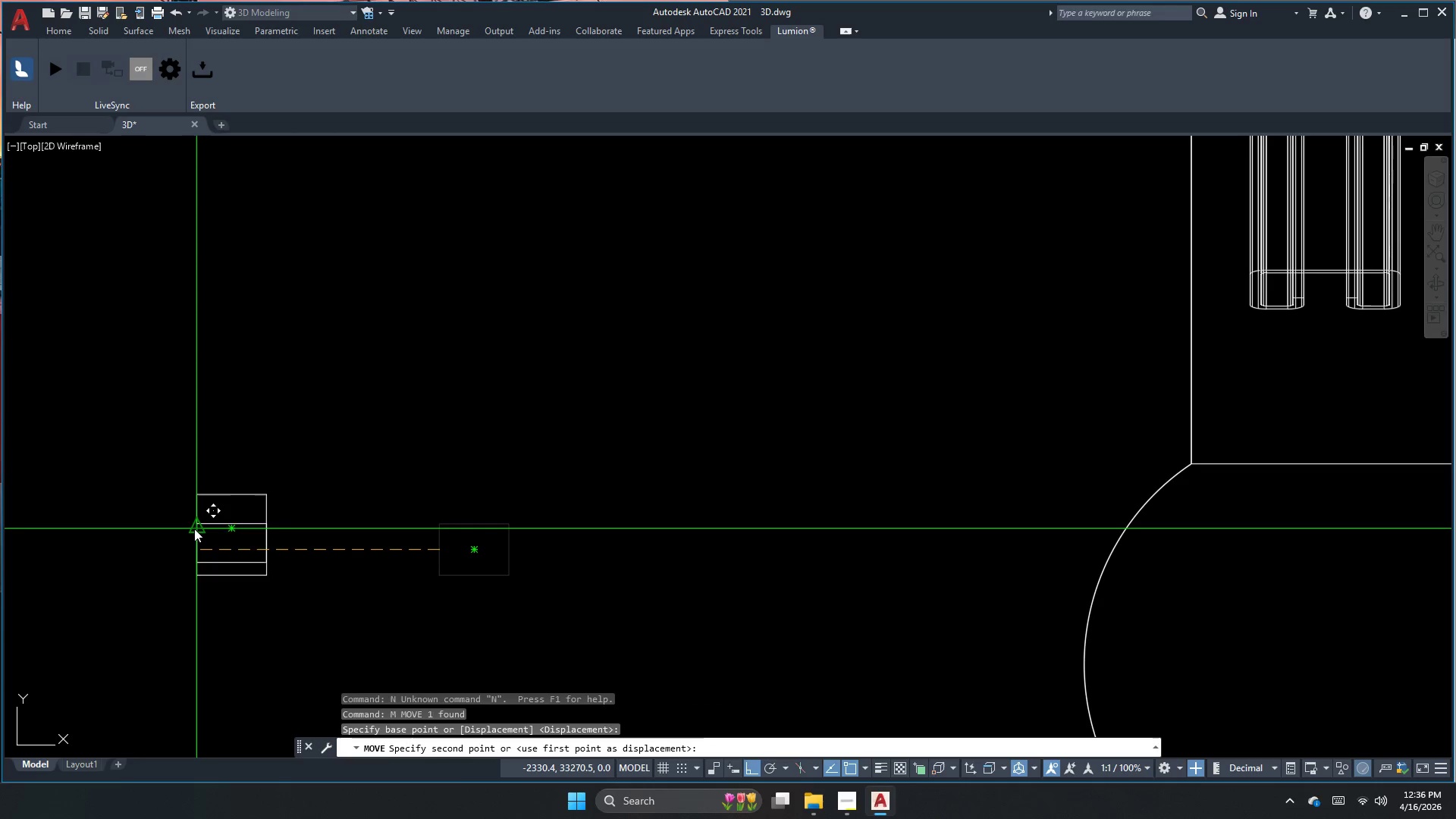 
key(Escape)
 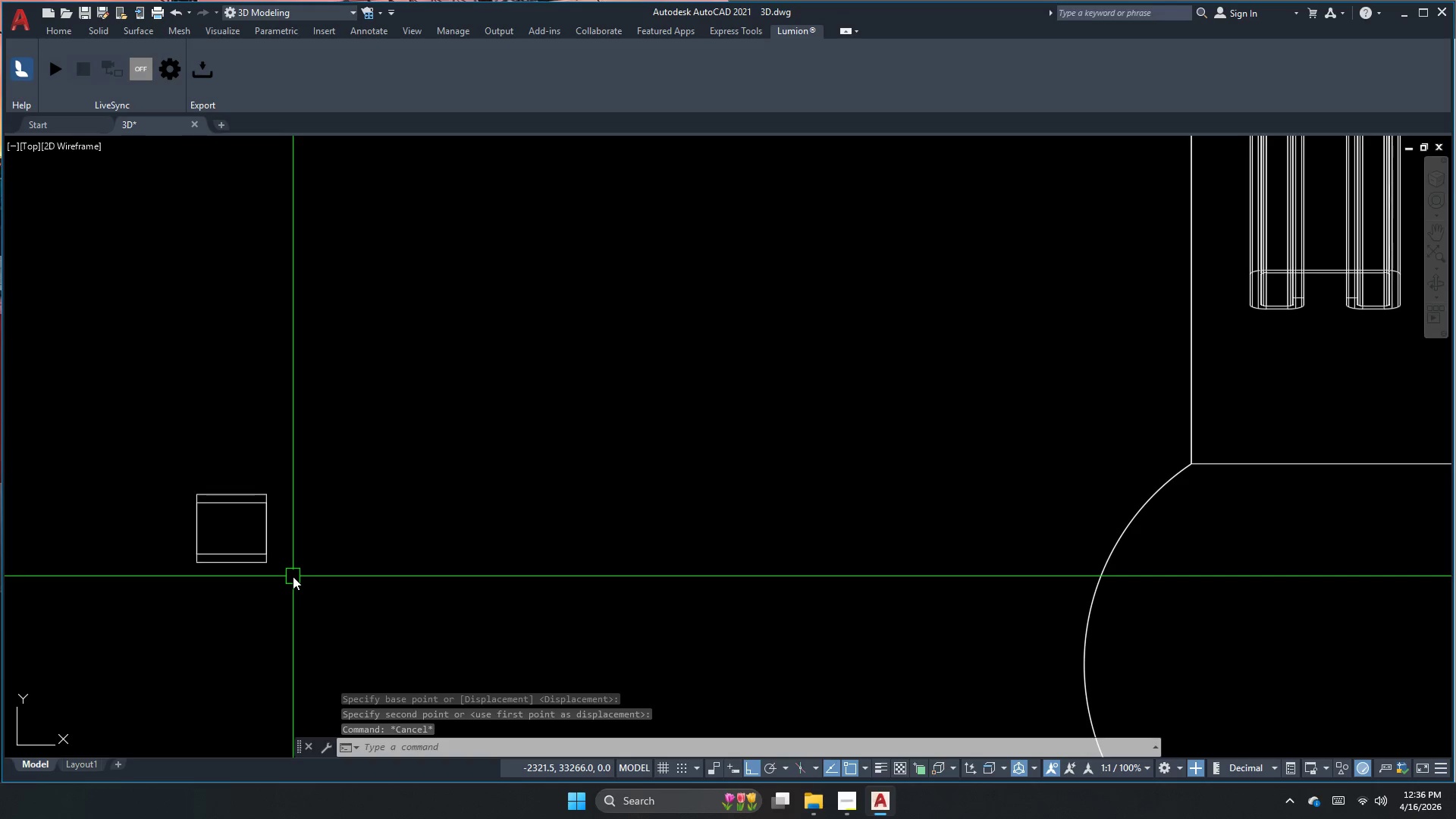 
wait(5.02)
 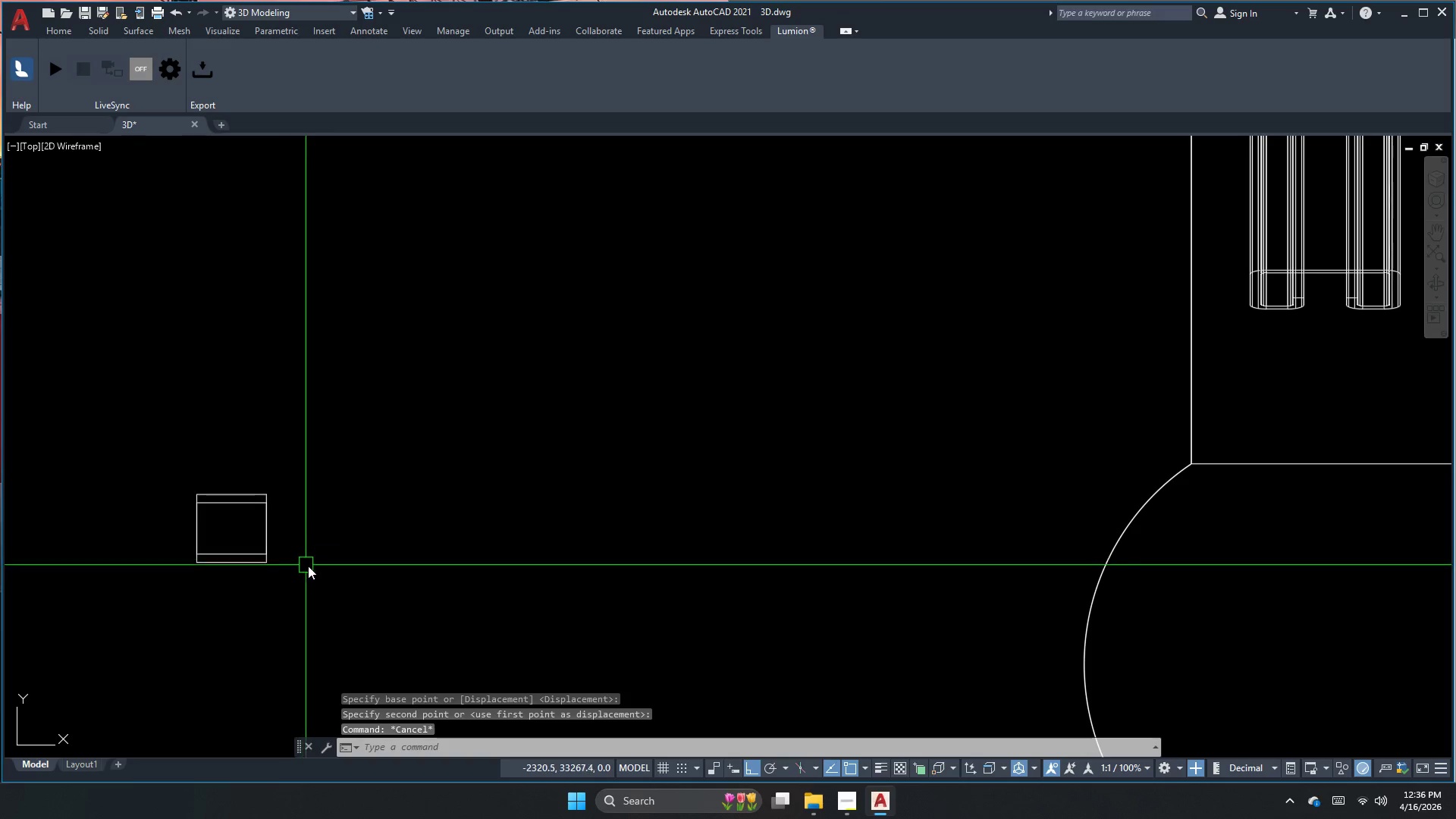 
key(Escape)
key(Escape)
type(xl )
 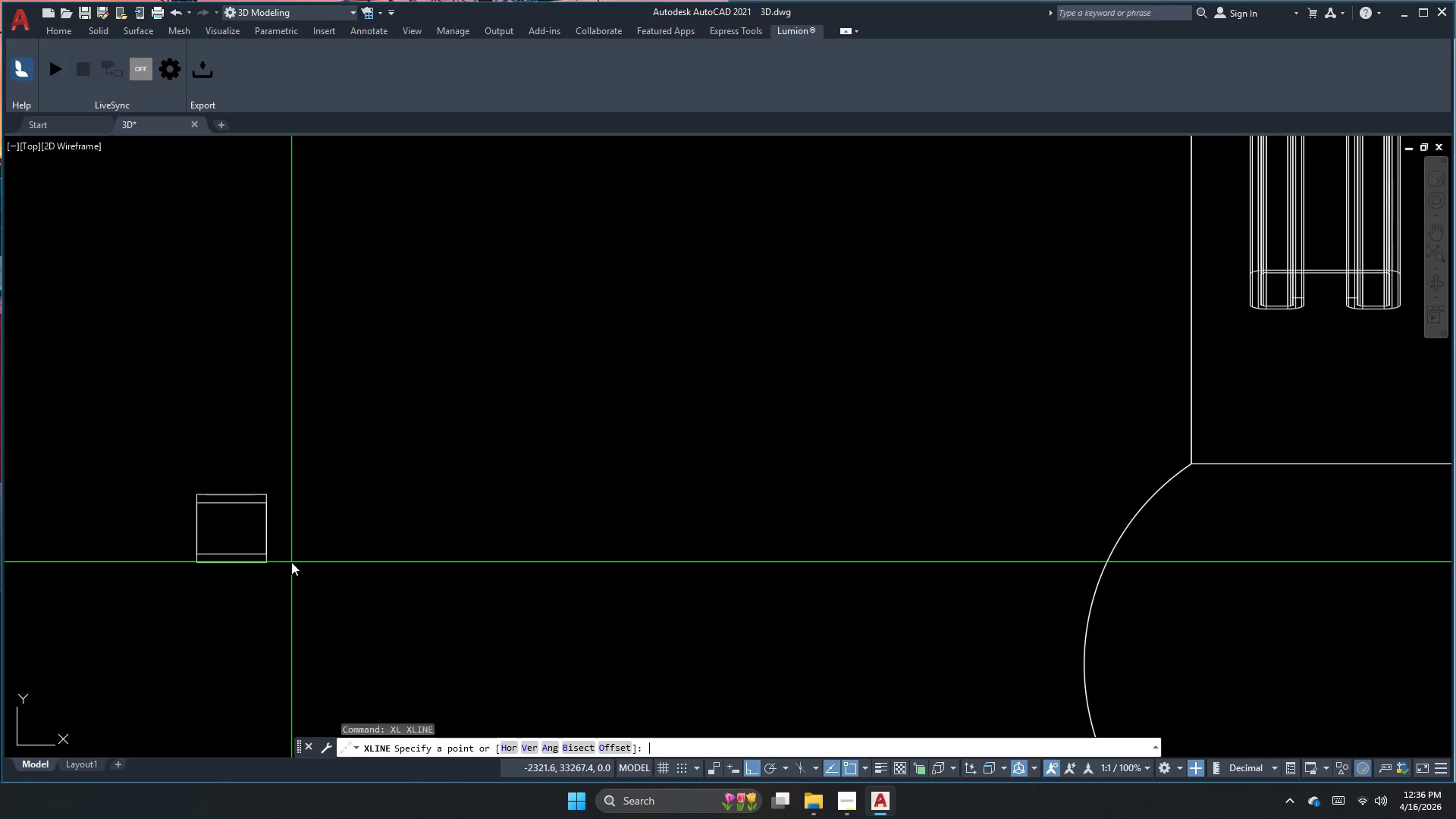 
key(Space)
 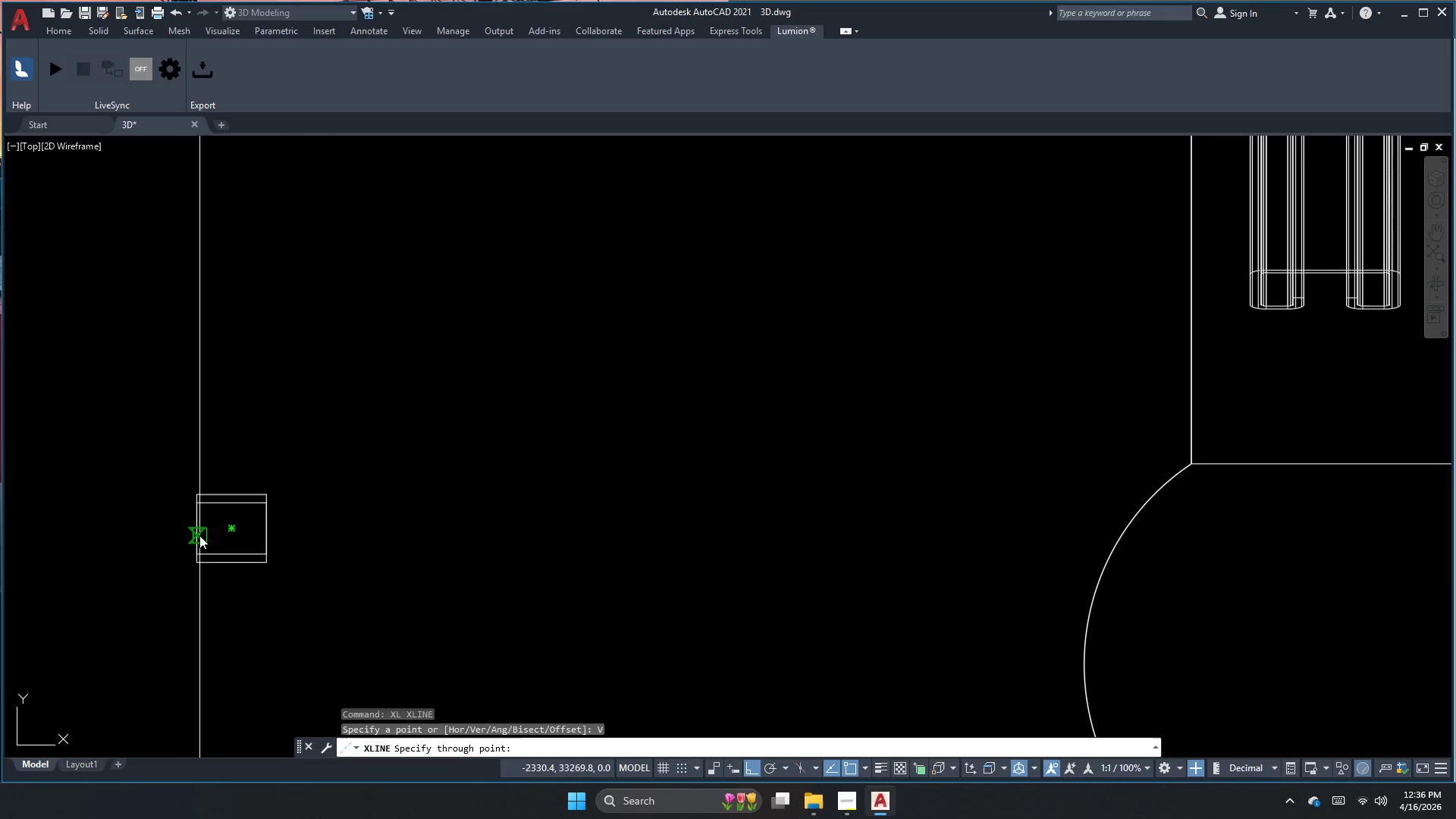 
scroll: coordinate [194, 532], scroll_direction: up, amount: 2.0
 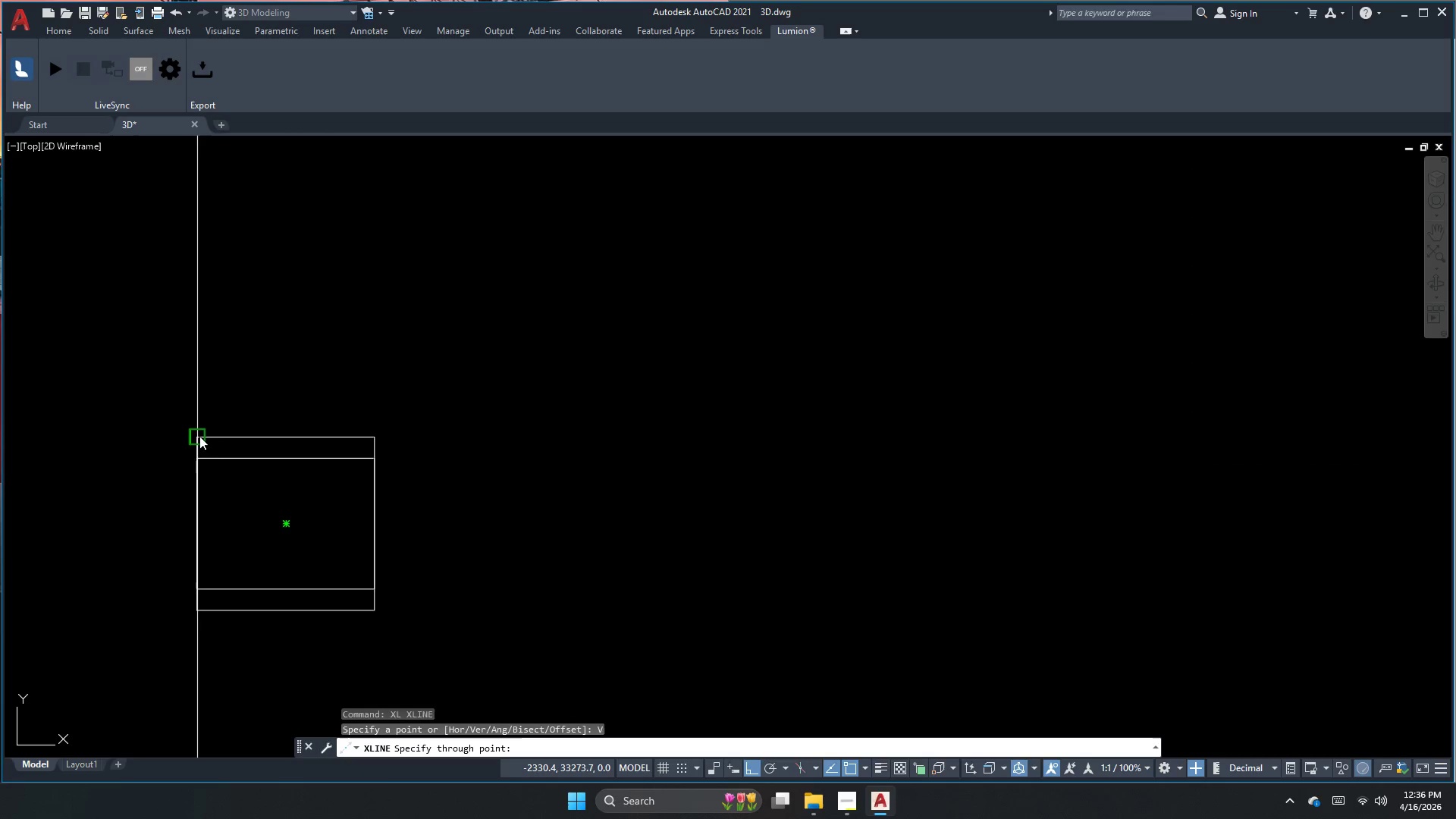 
left_click([199, 435])
 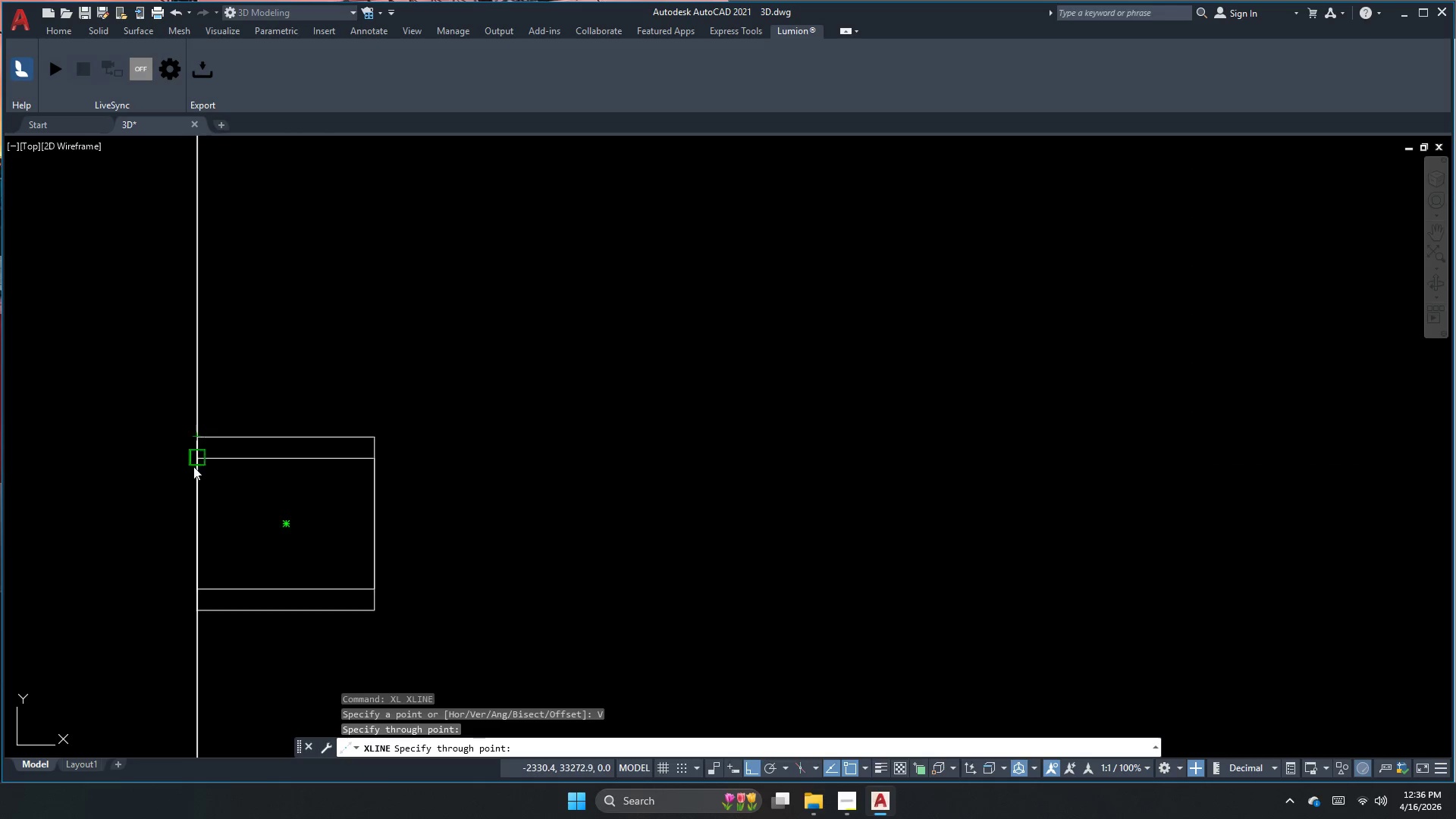 
key(Escape)
 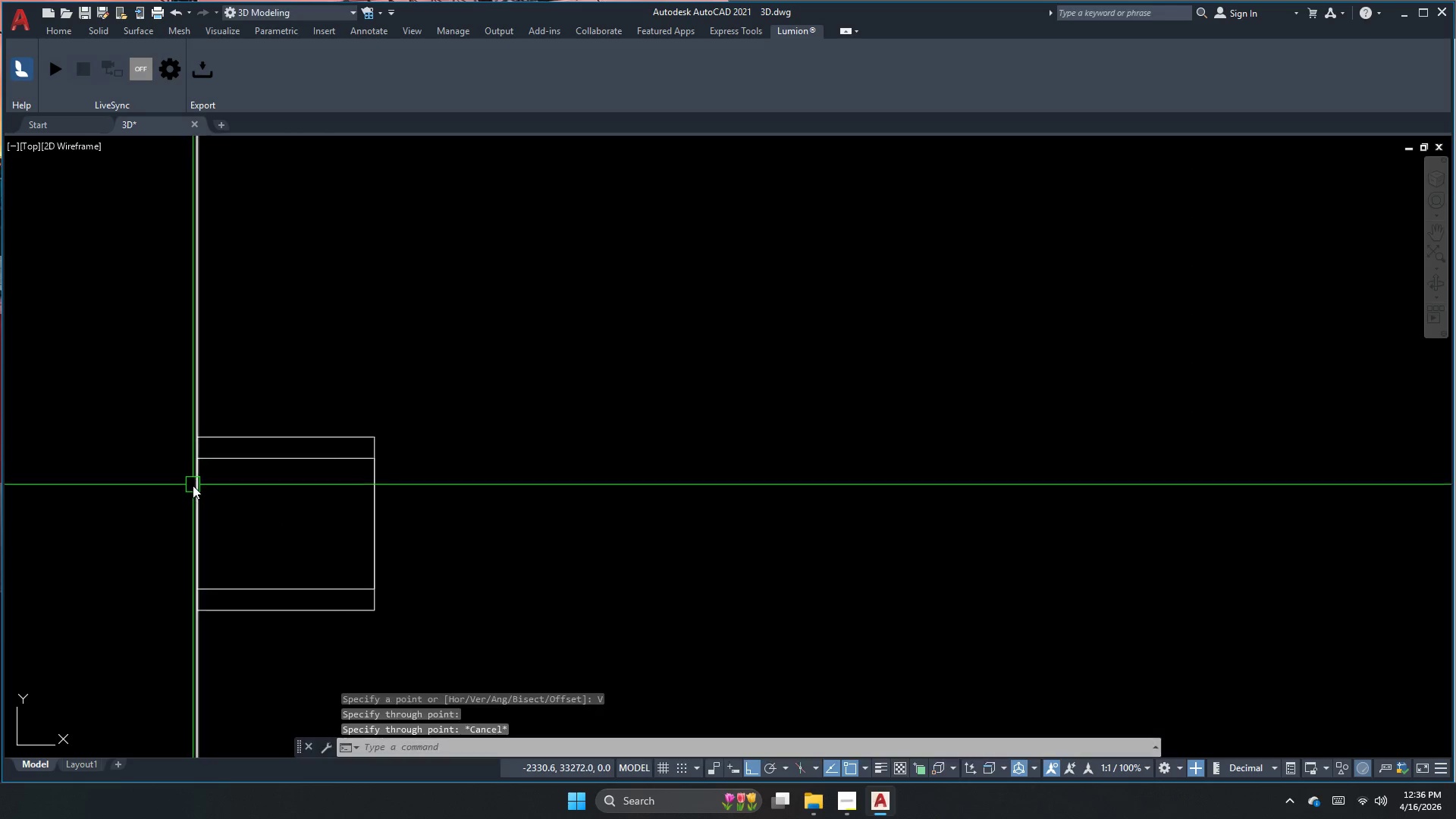 
key(Escape)
 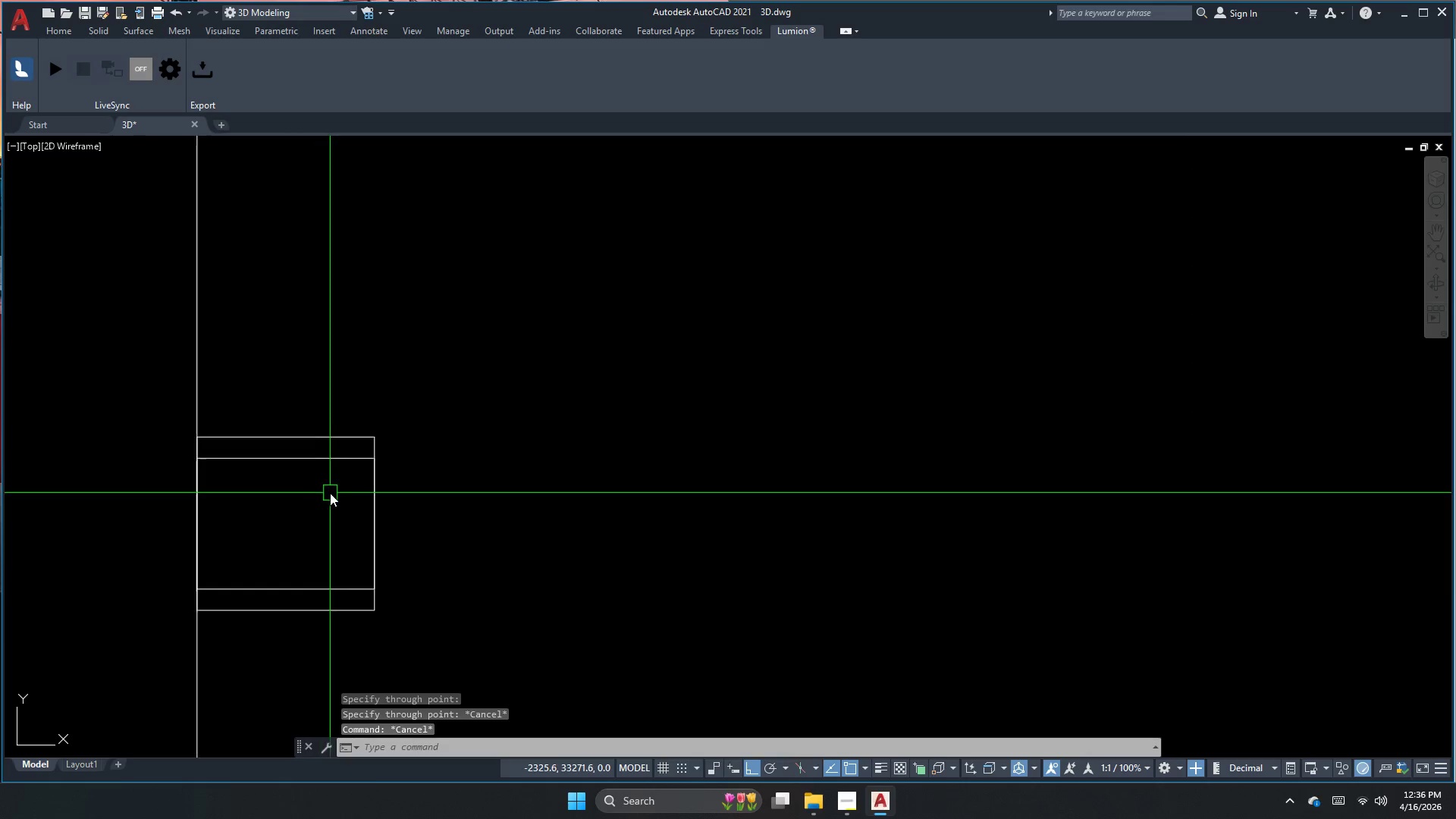 
key(O)
 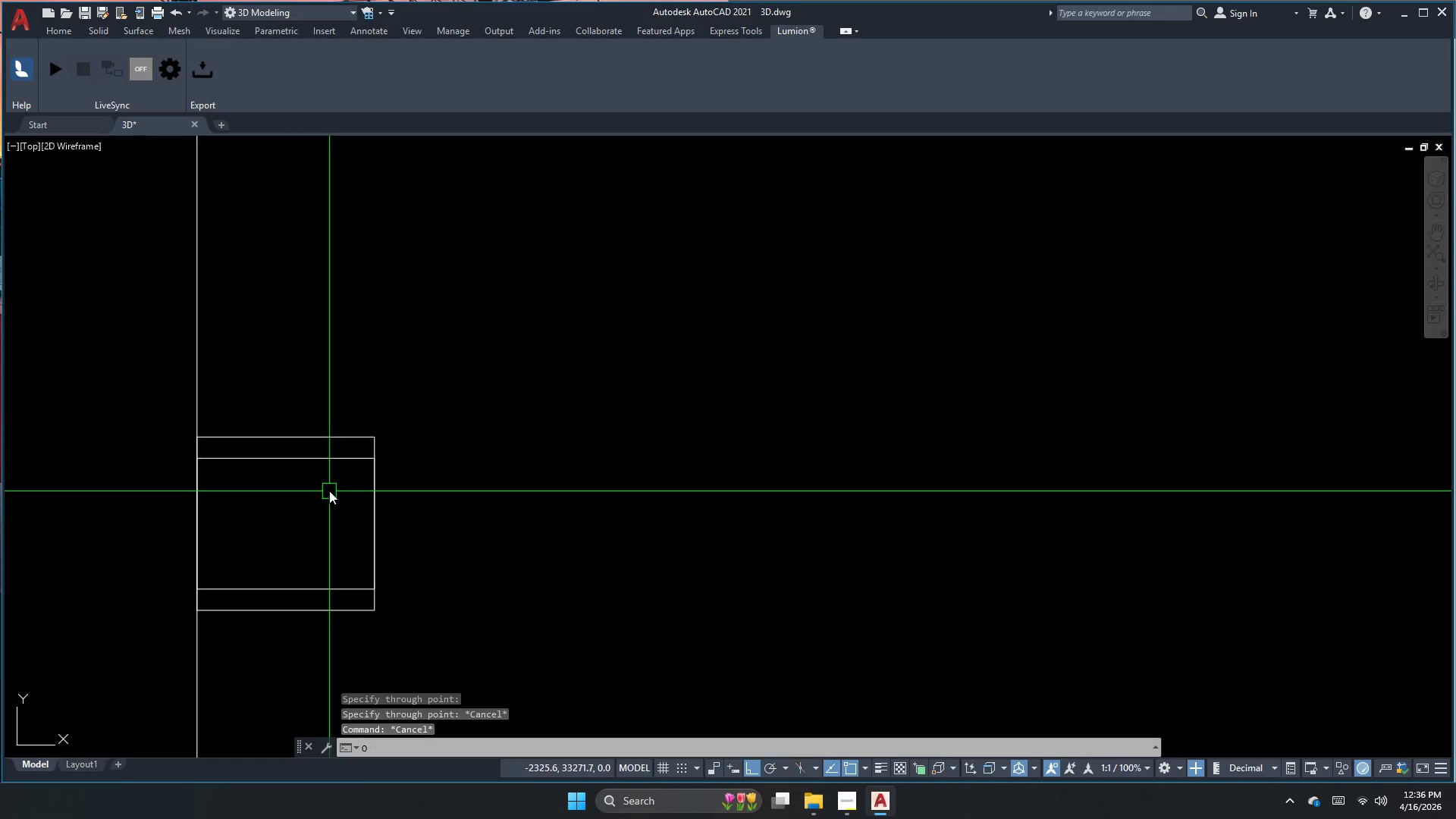 
key(Space)
 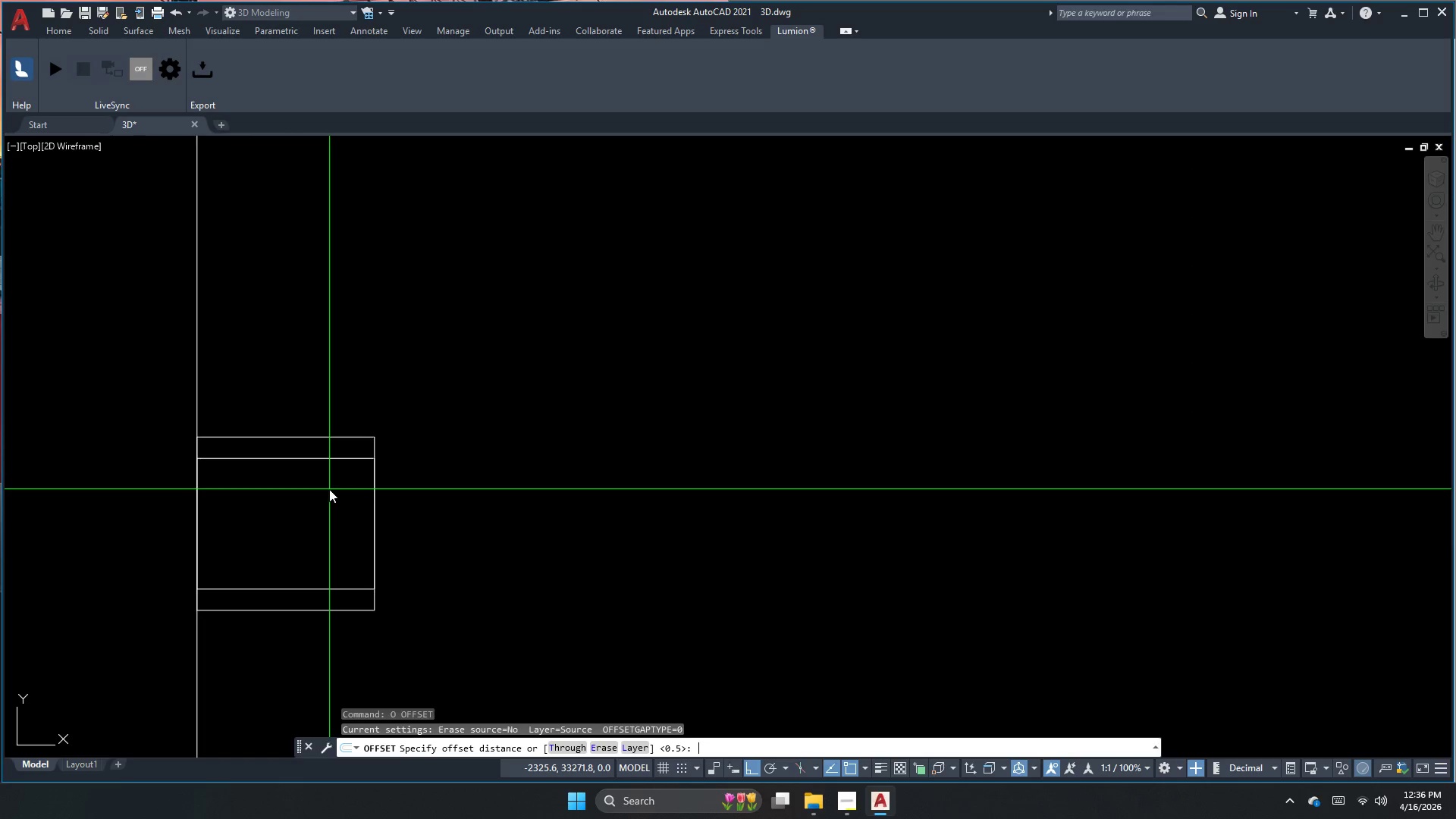 
key(Numpad1)
 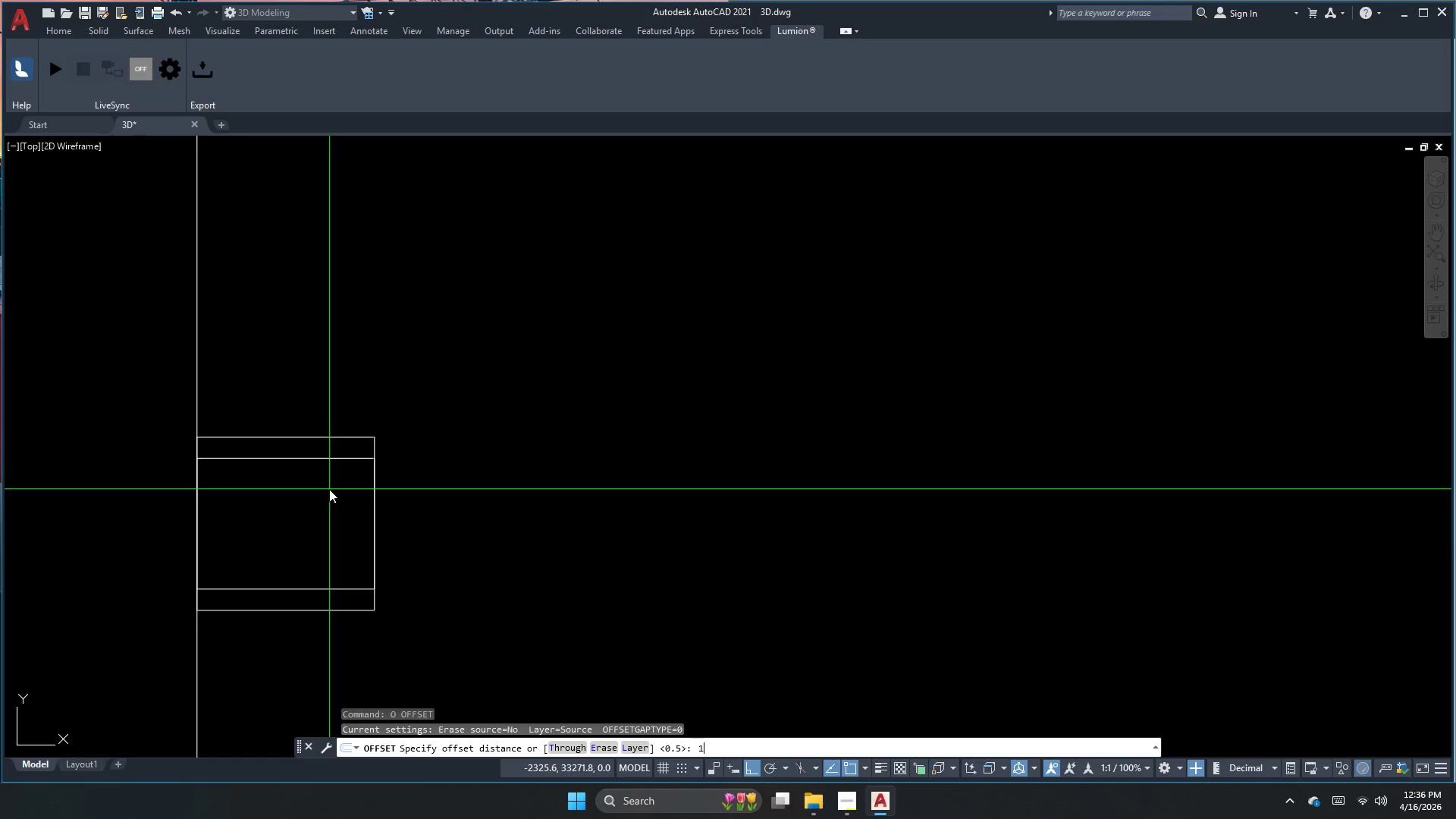 
key(NumpadDecimal)
 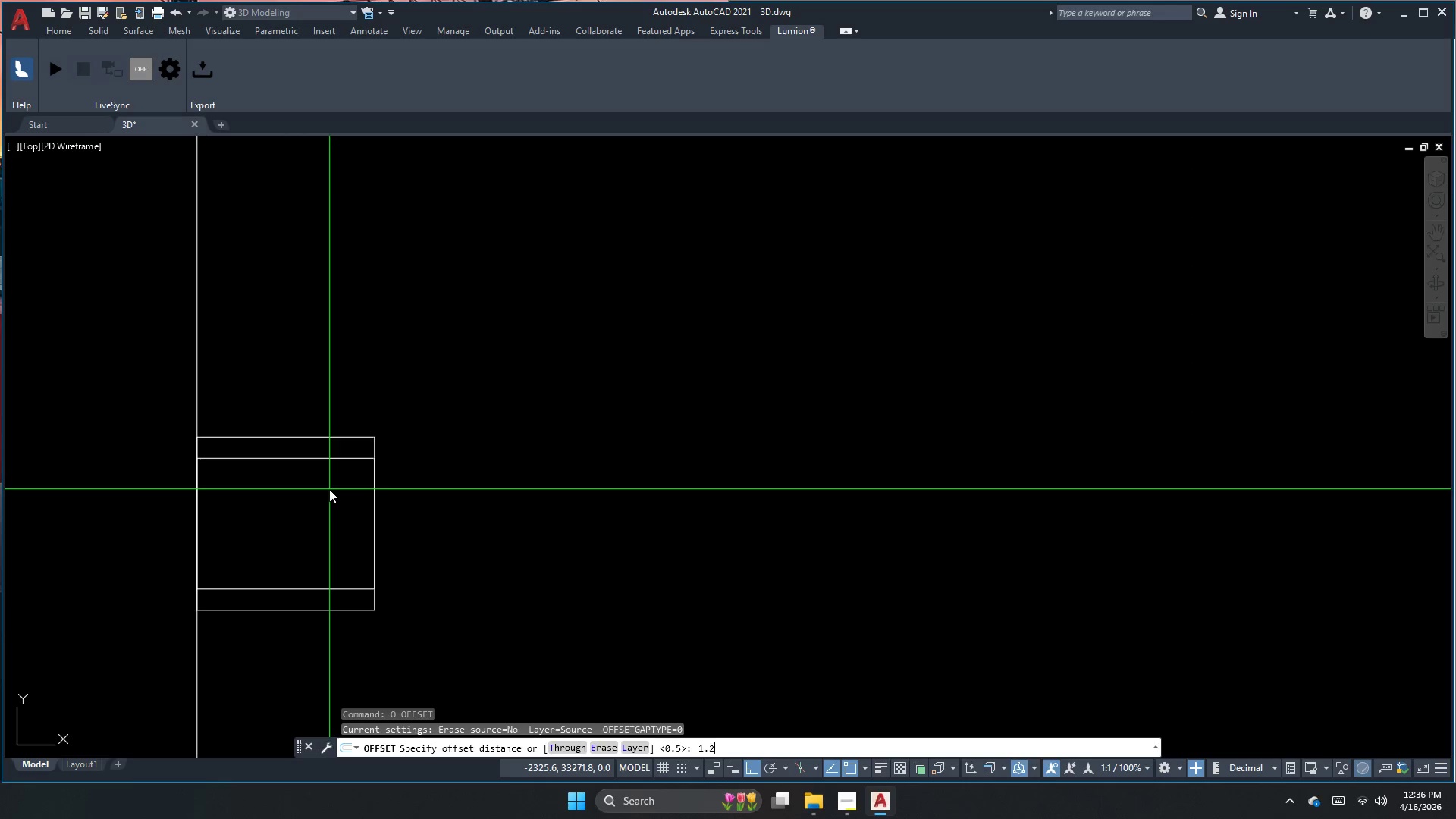 
key(Numpad2)
 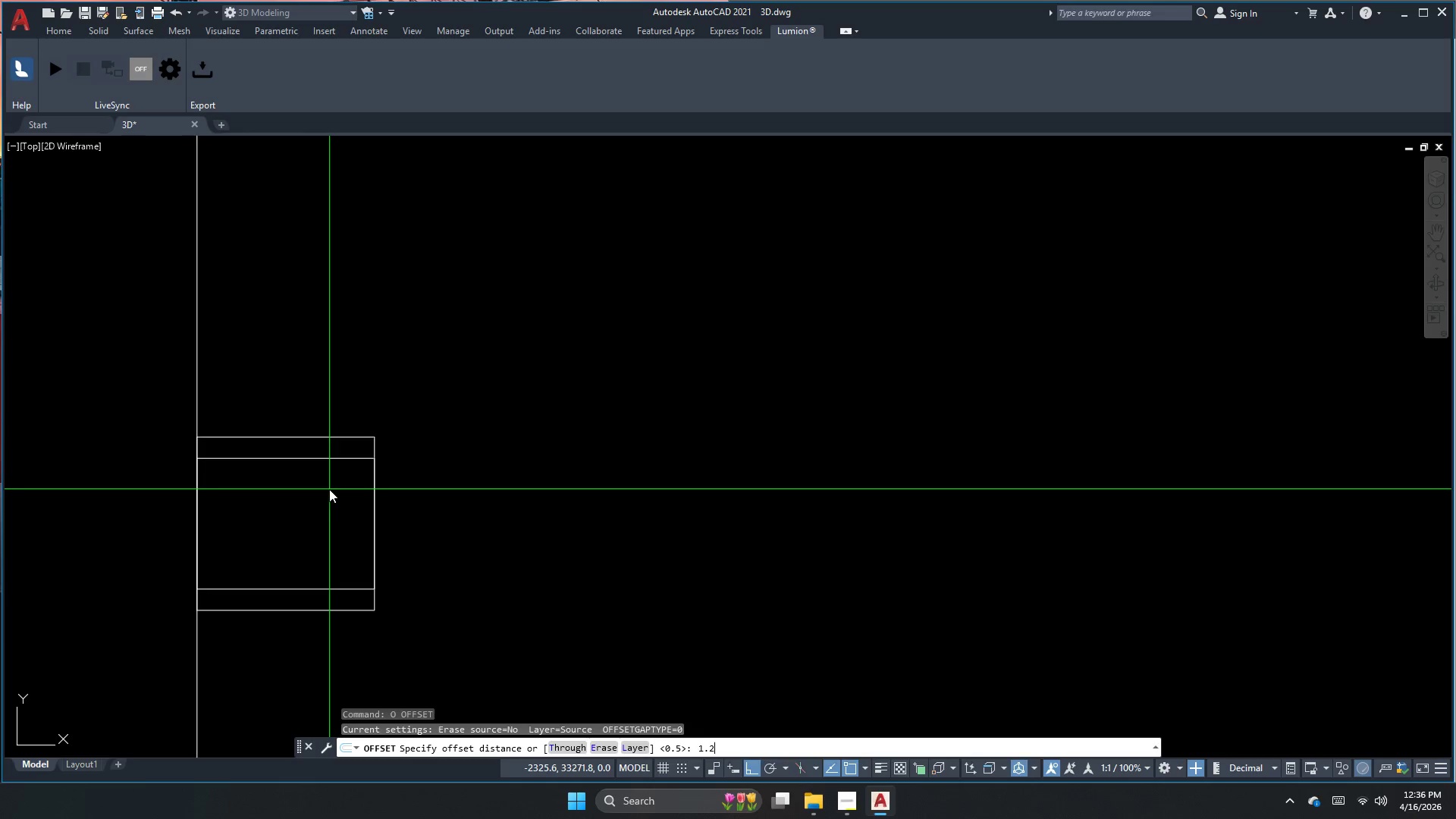 
key(Numpad7)
 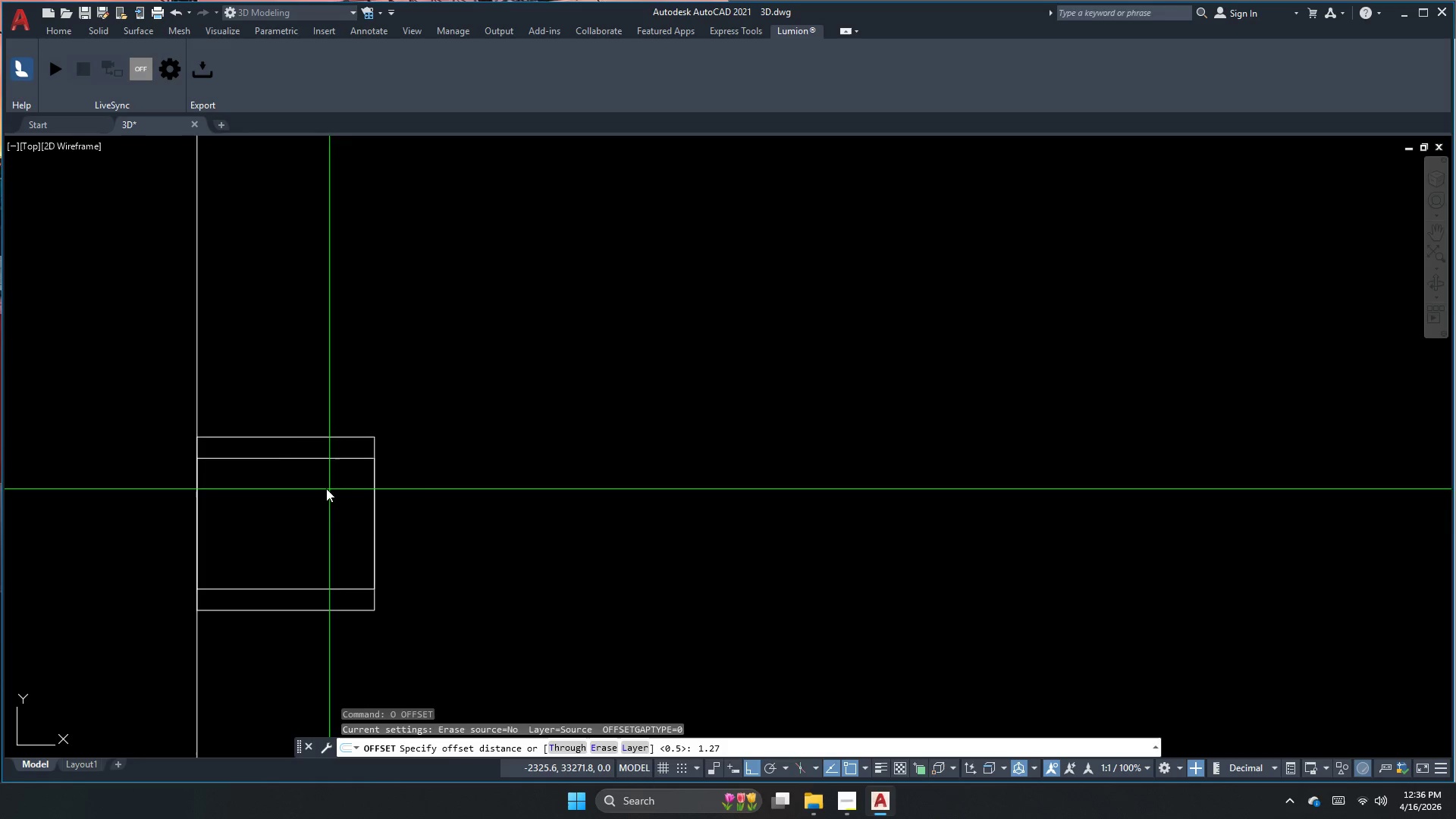 
key(NumpadEnter)
 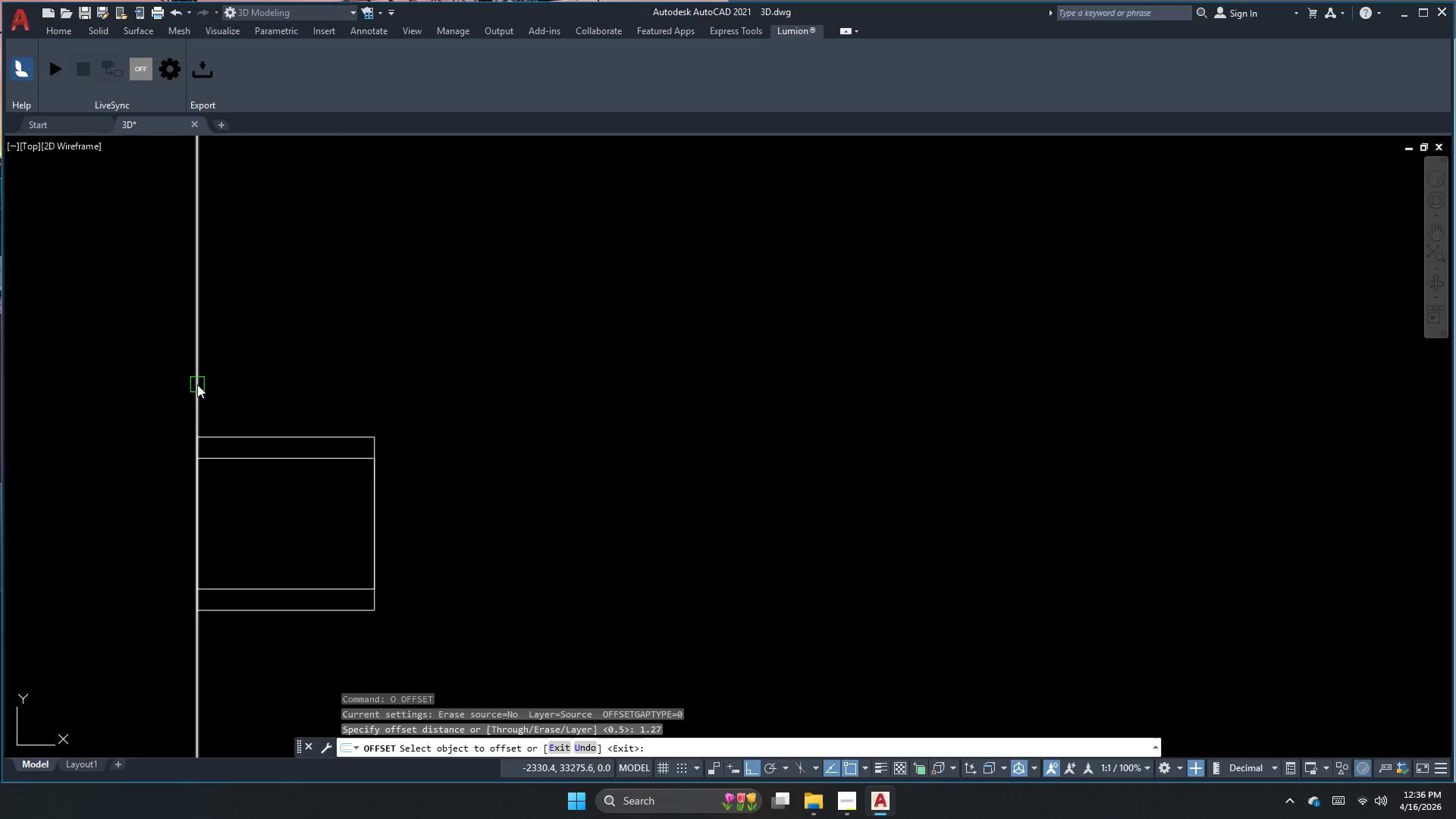 
left_click_drag(start_coordinate=[196, 384], to_coordinate=[203, 383])
 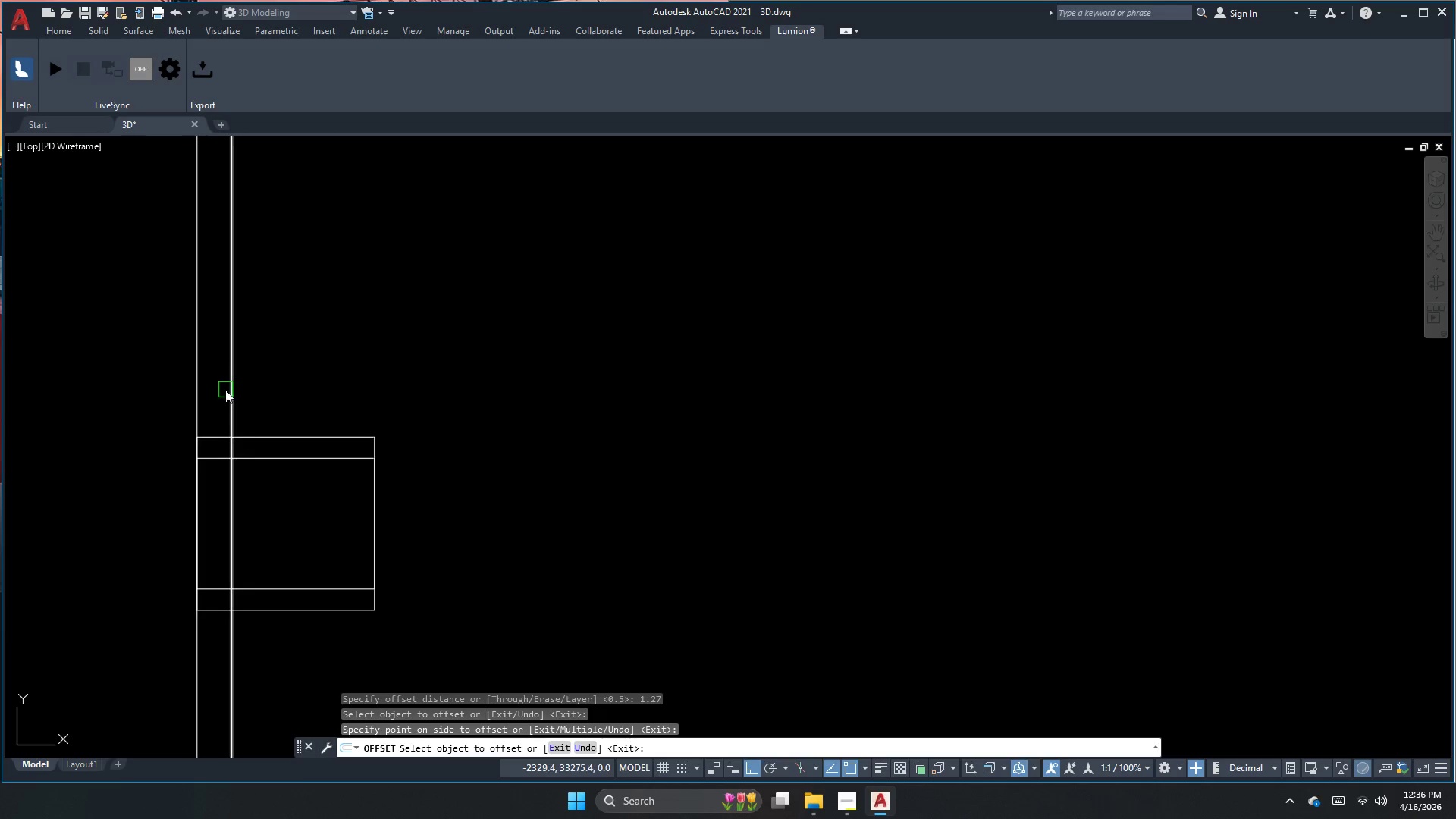 
left_click_drag(start_coordinate=[229, 388], to_coordinate=[238, 385])
 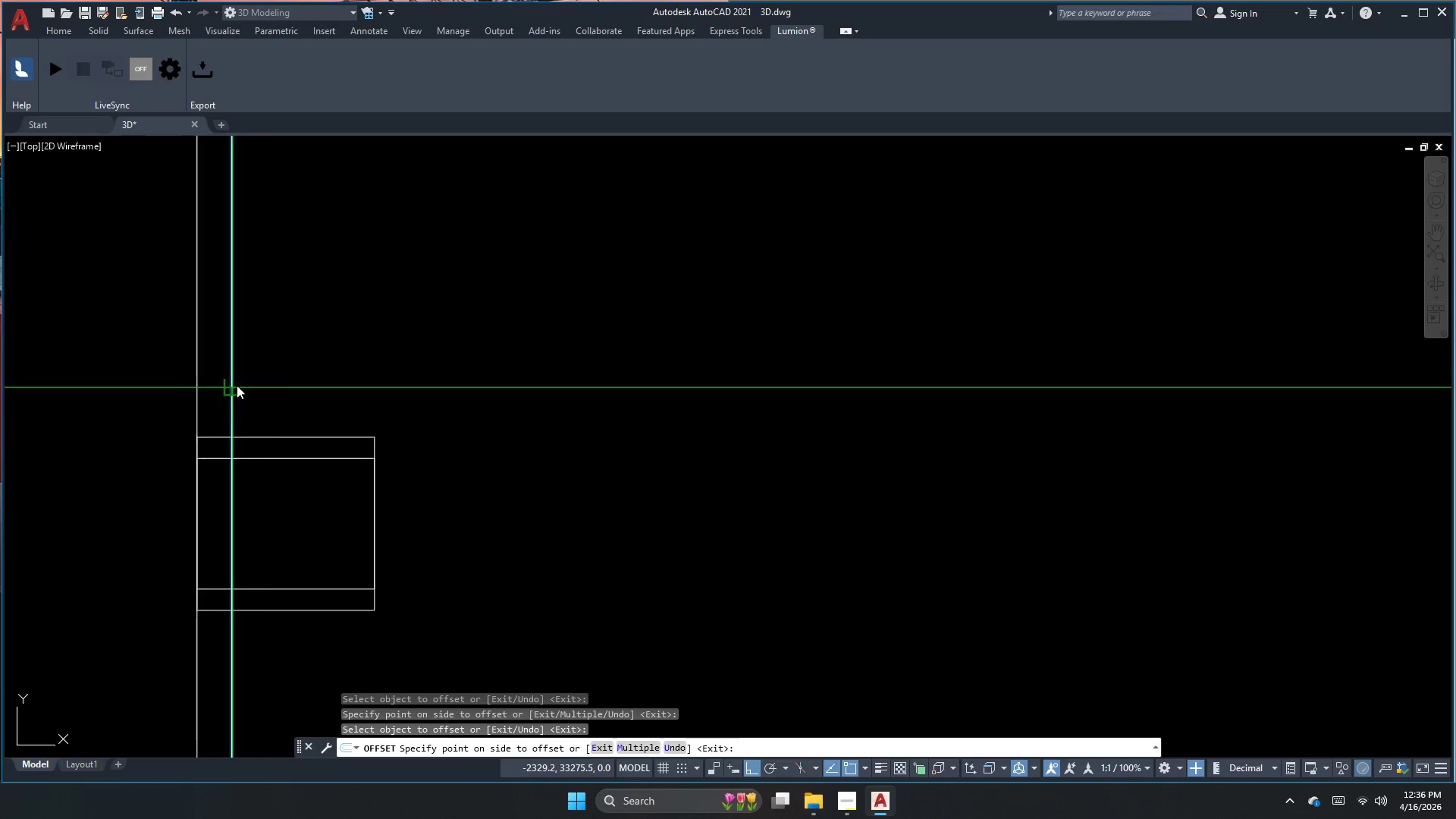 
triple_click([267, 380])
 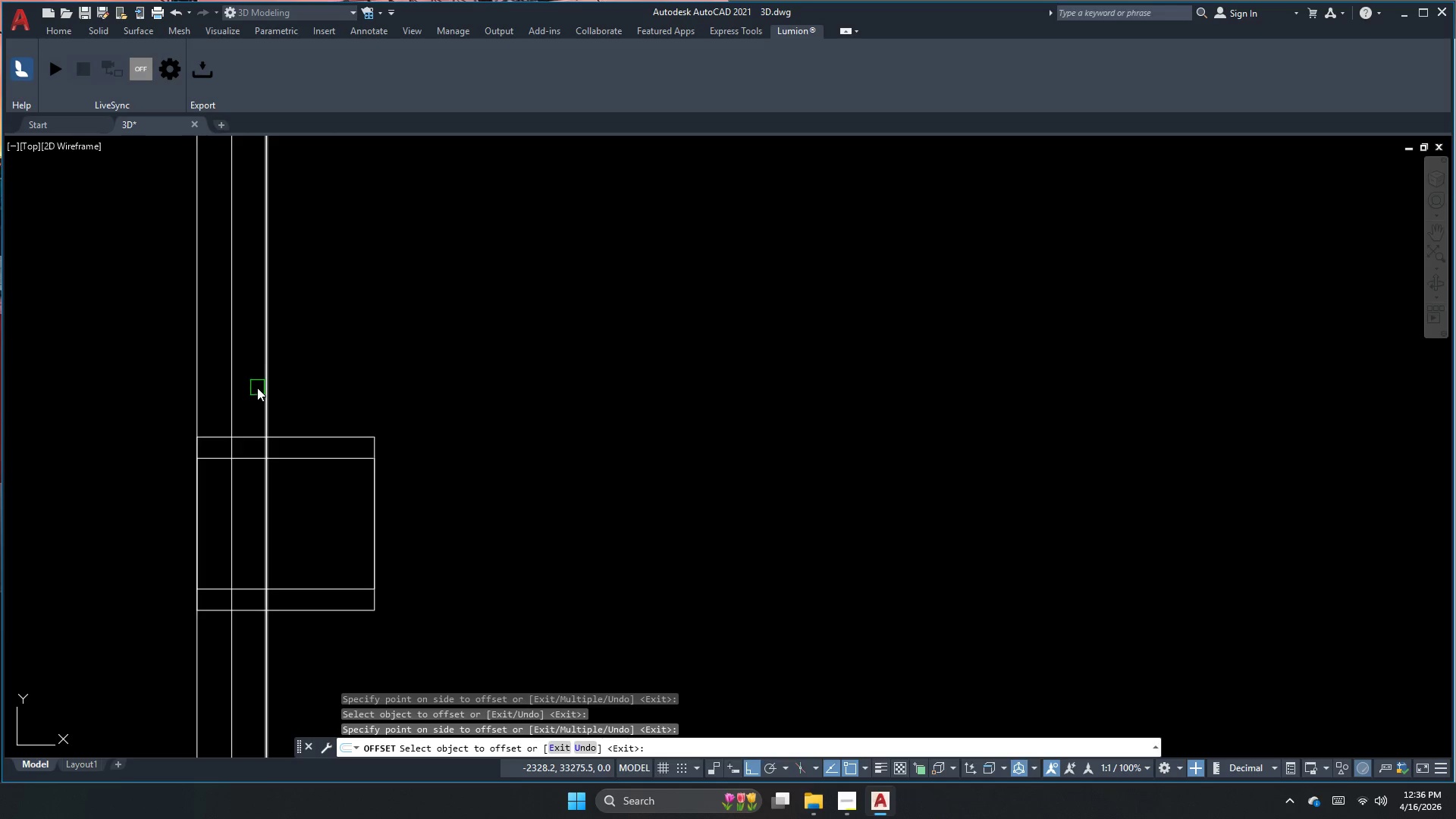 
left_click_drag(start_coordinate=[262, 386], to_coordinate=[273, 384])
 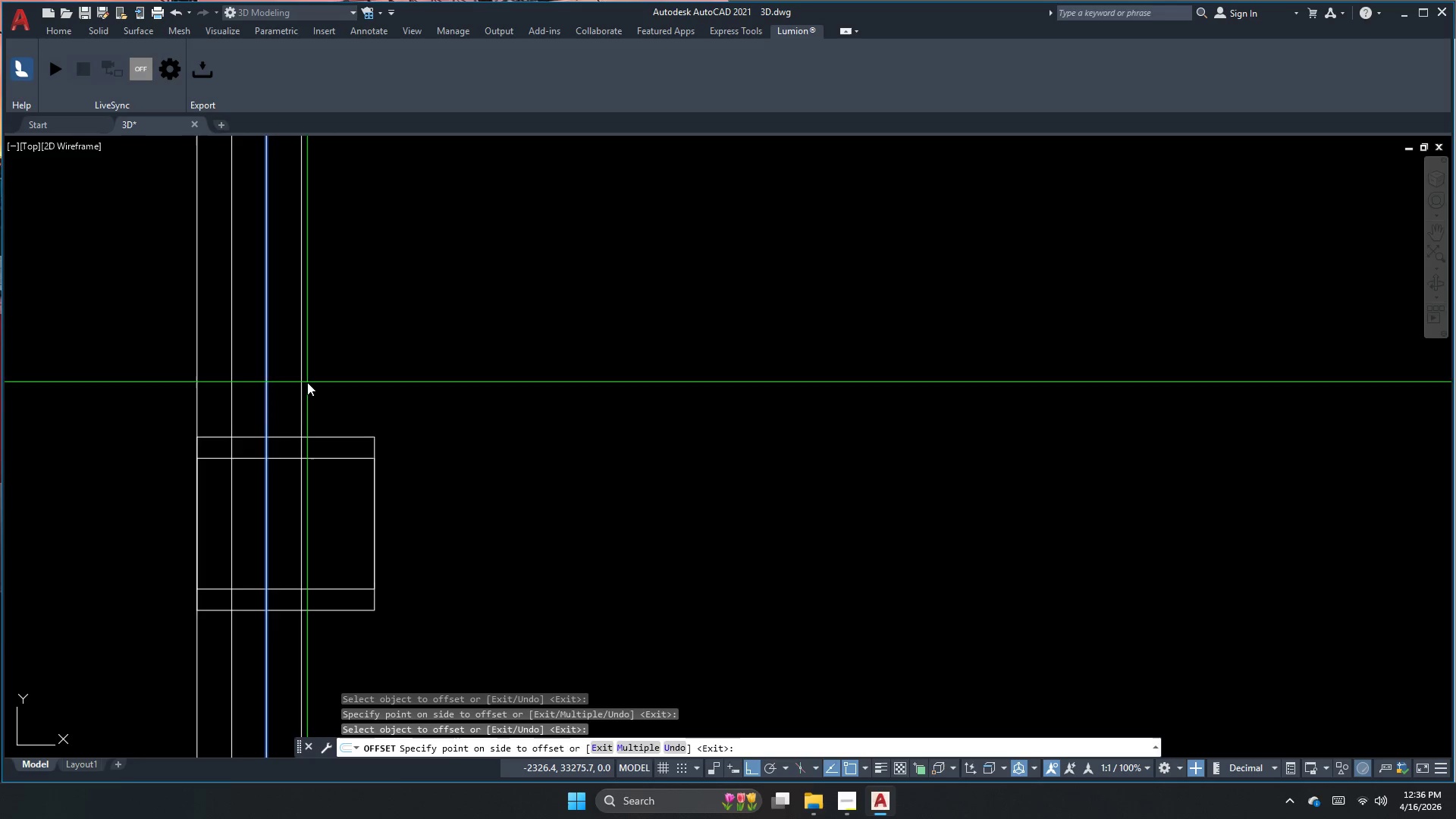 
triple_click([307, 382])
 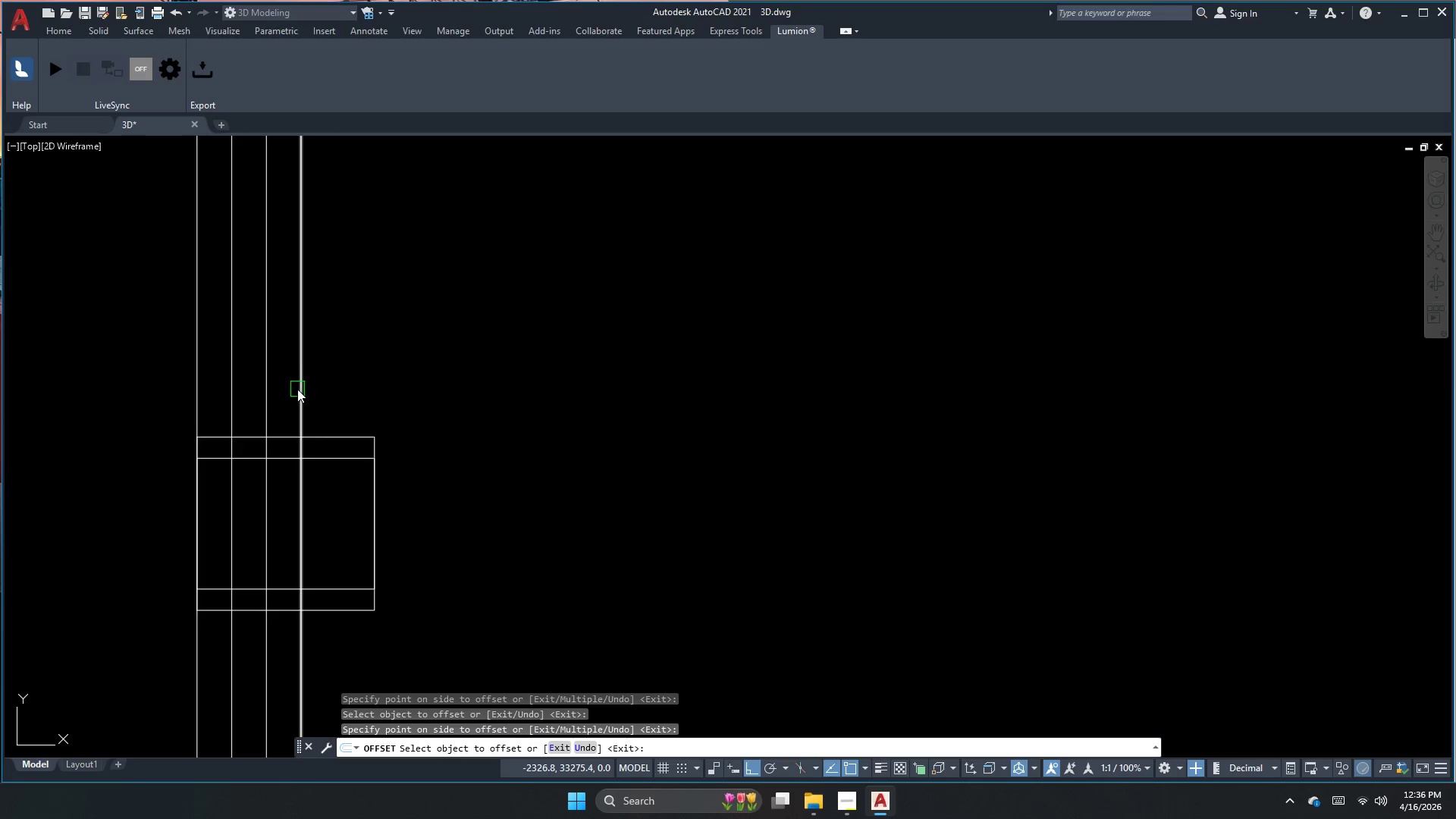 
left_click_drag(start_coordinate=[297, 390], to_coordinate=[306, 390])
 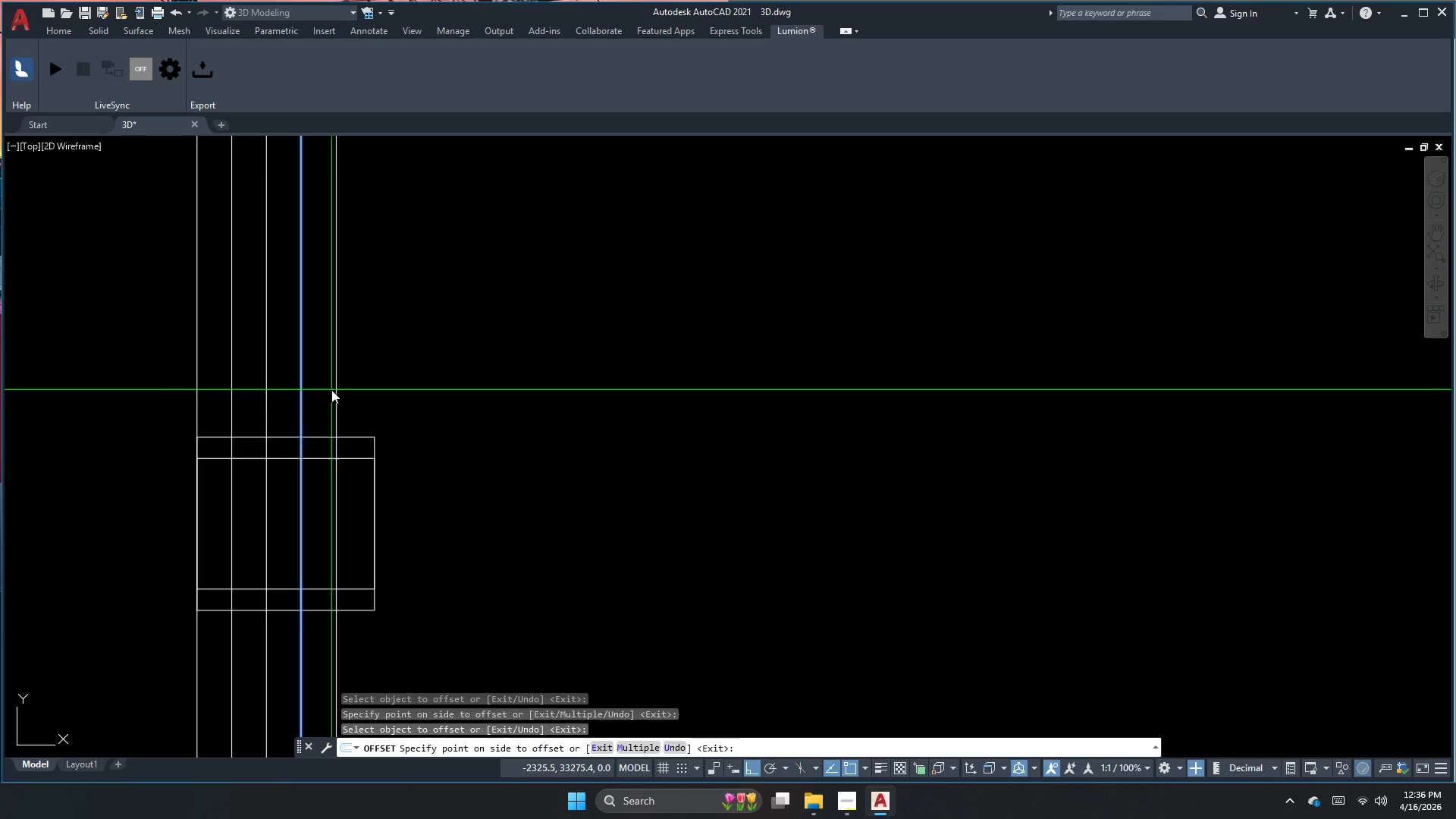 
triple_click([332, 390])
 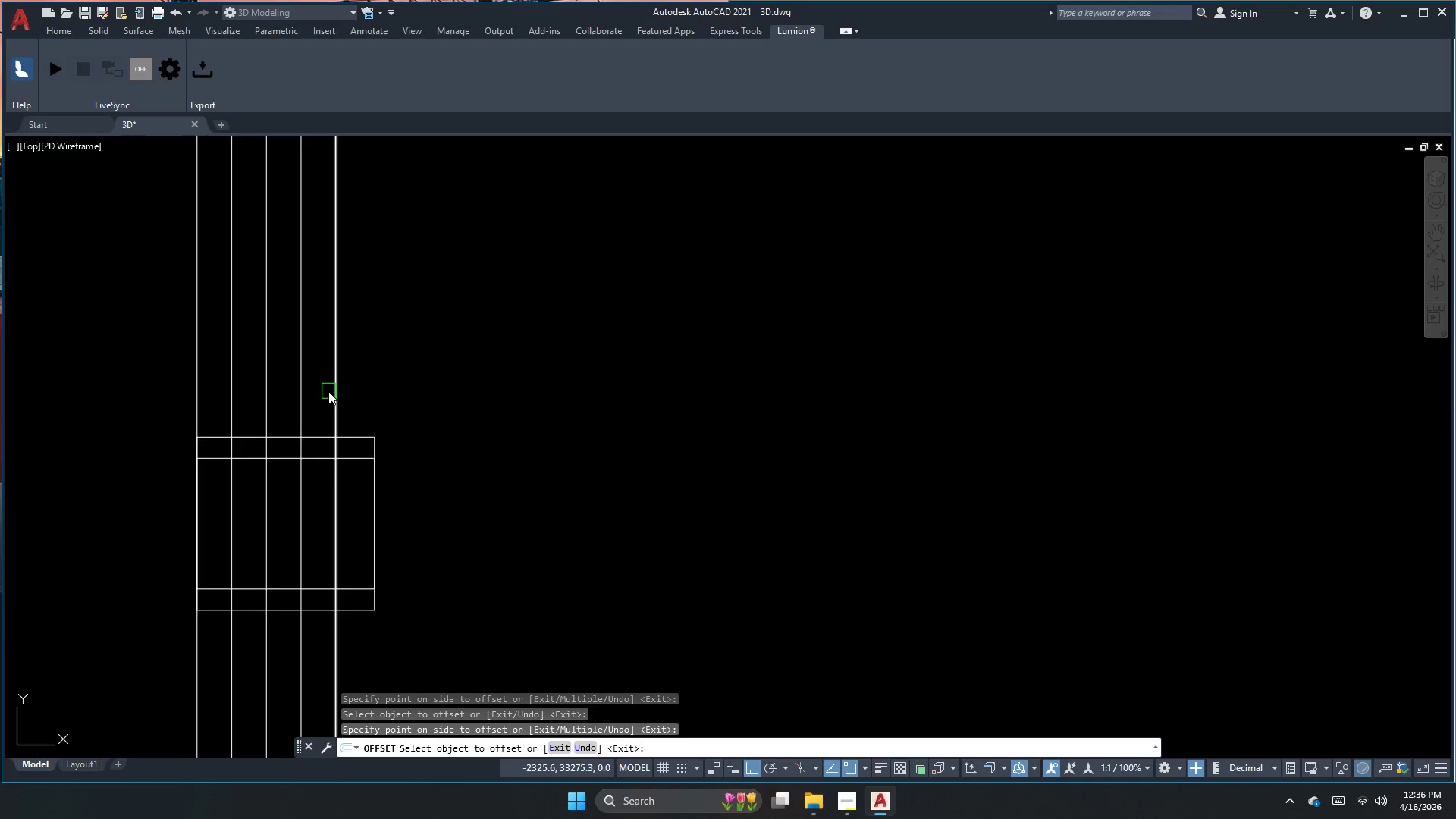 
left_click_drag(start_coordinate=[334, 391], to_coordinate=[347, 391])
 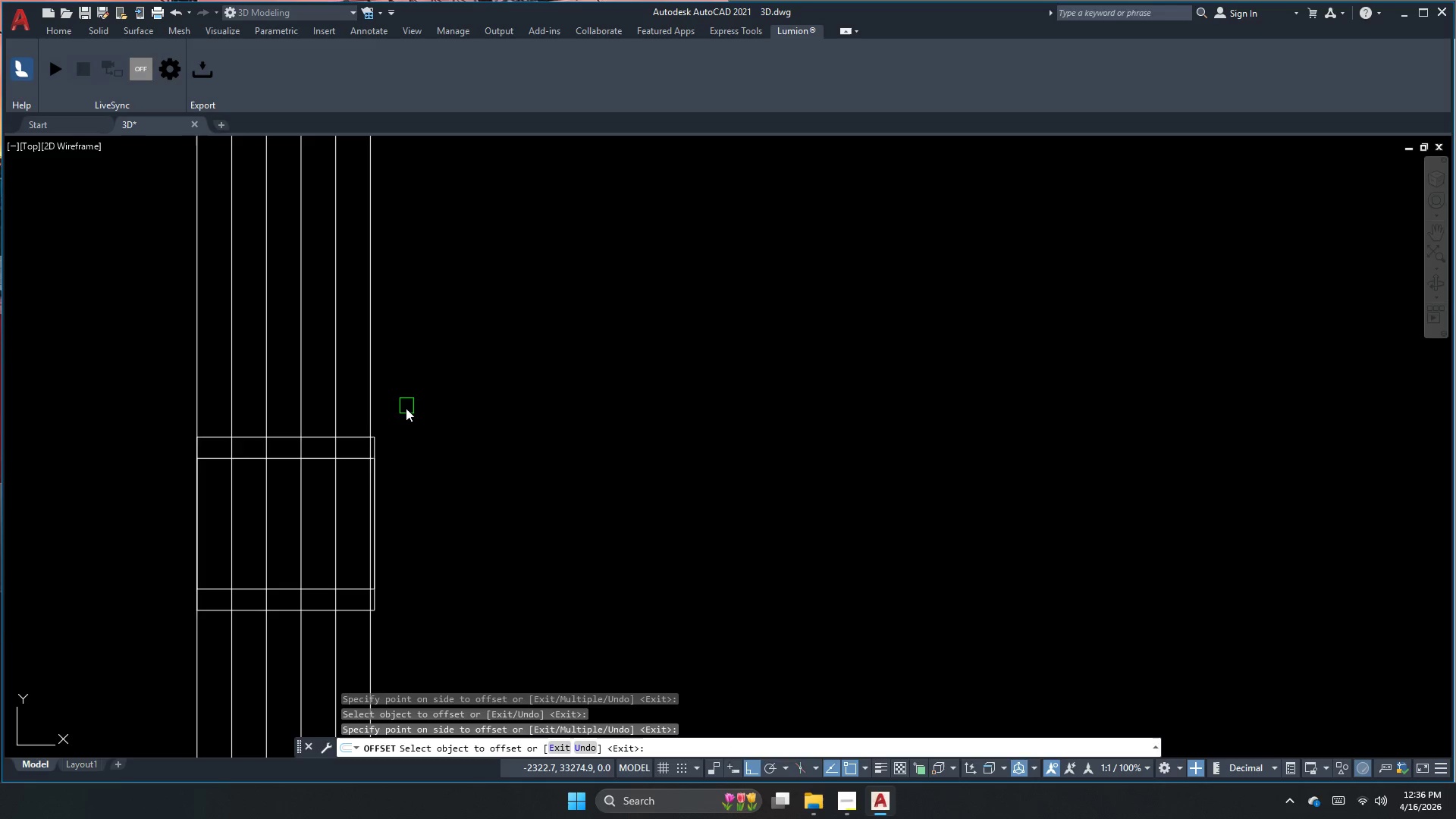 
key(Escape)
 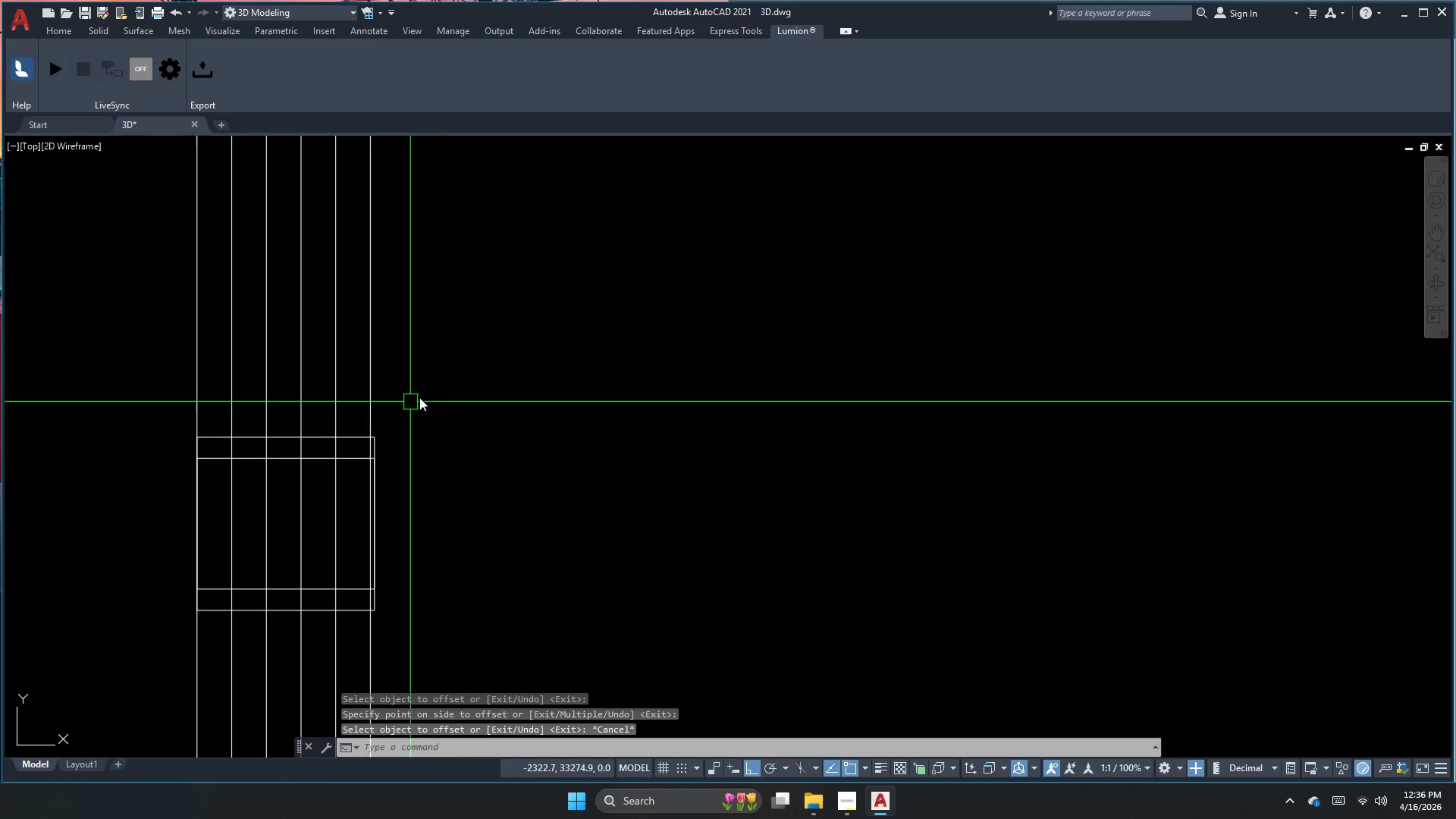 
left_click_drag(start_coordinate=[442, 388], to_coordinate=[426, 381])
 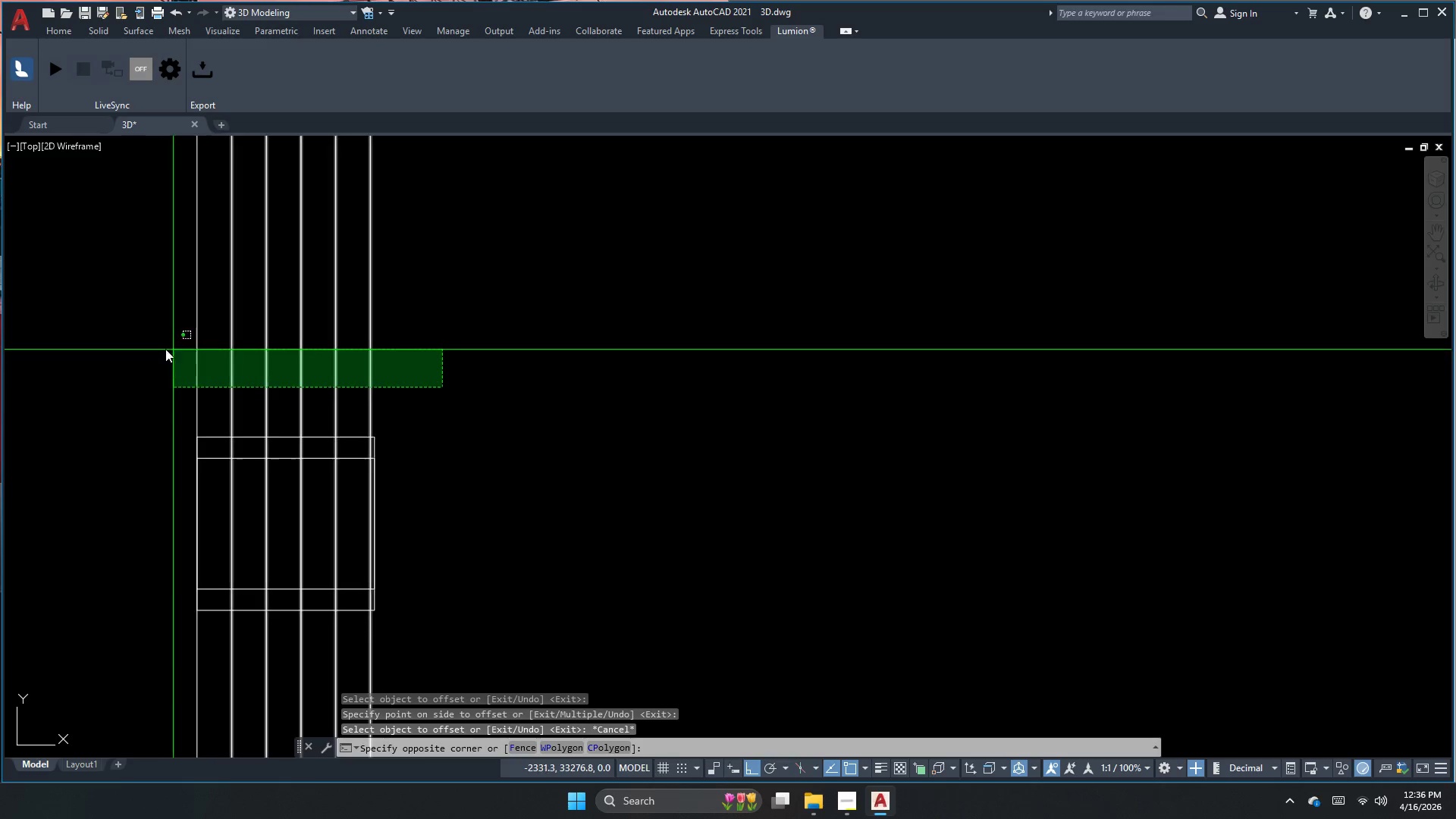 
double_click([155, 347])
 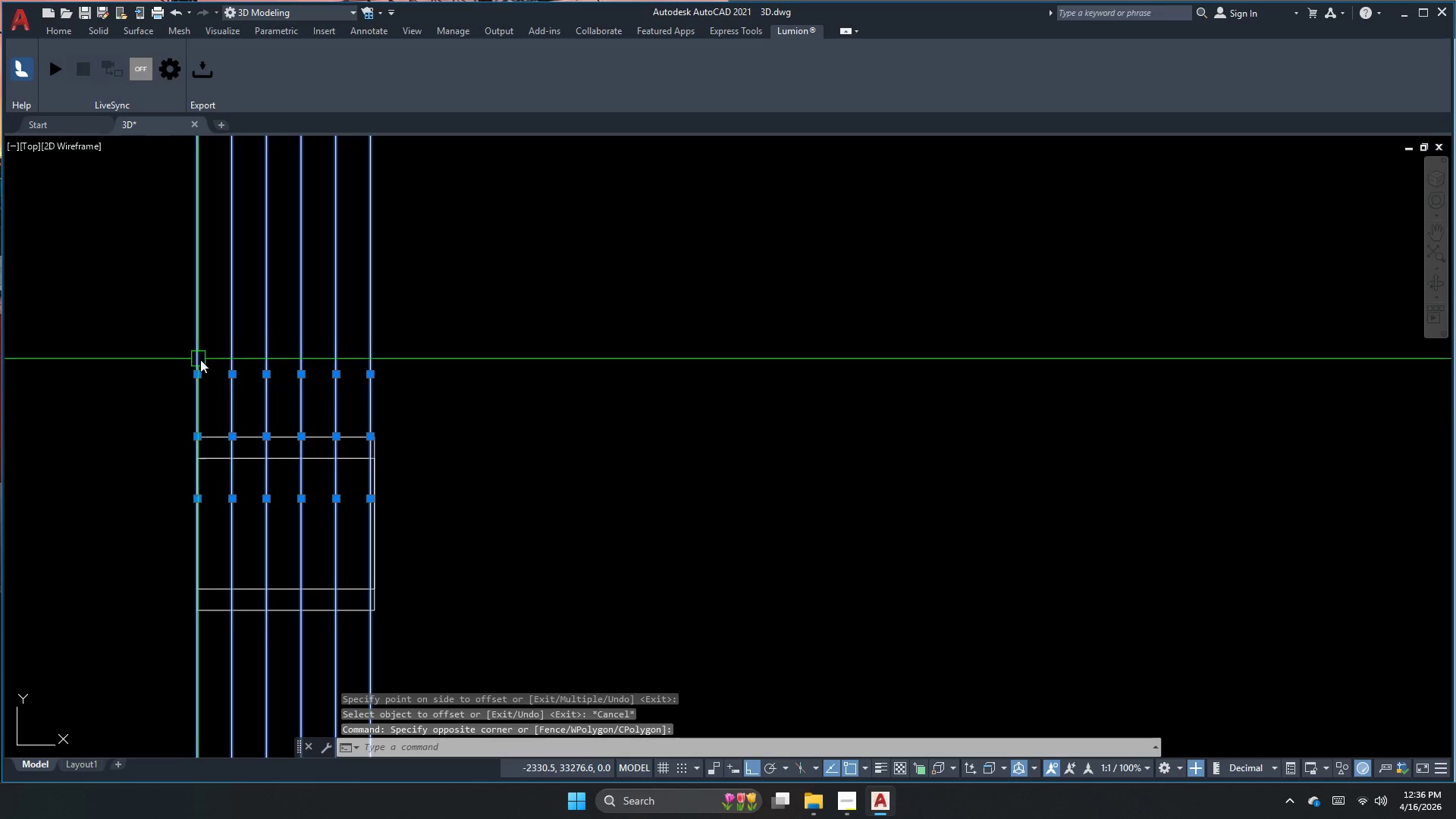 
key(M)
 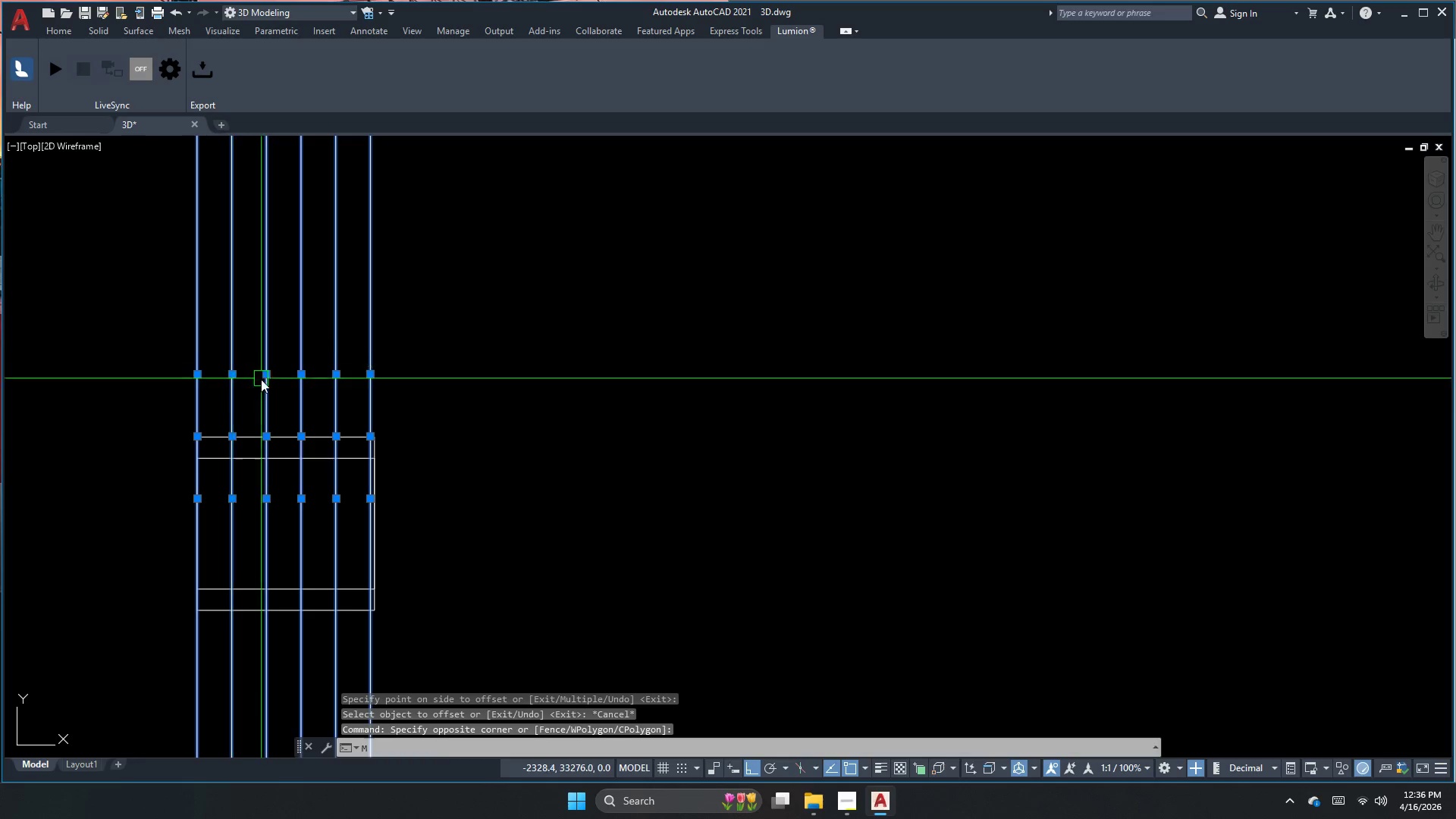 
key(Space)
 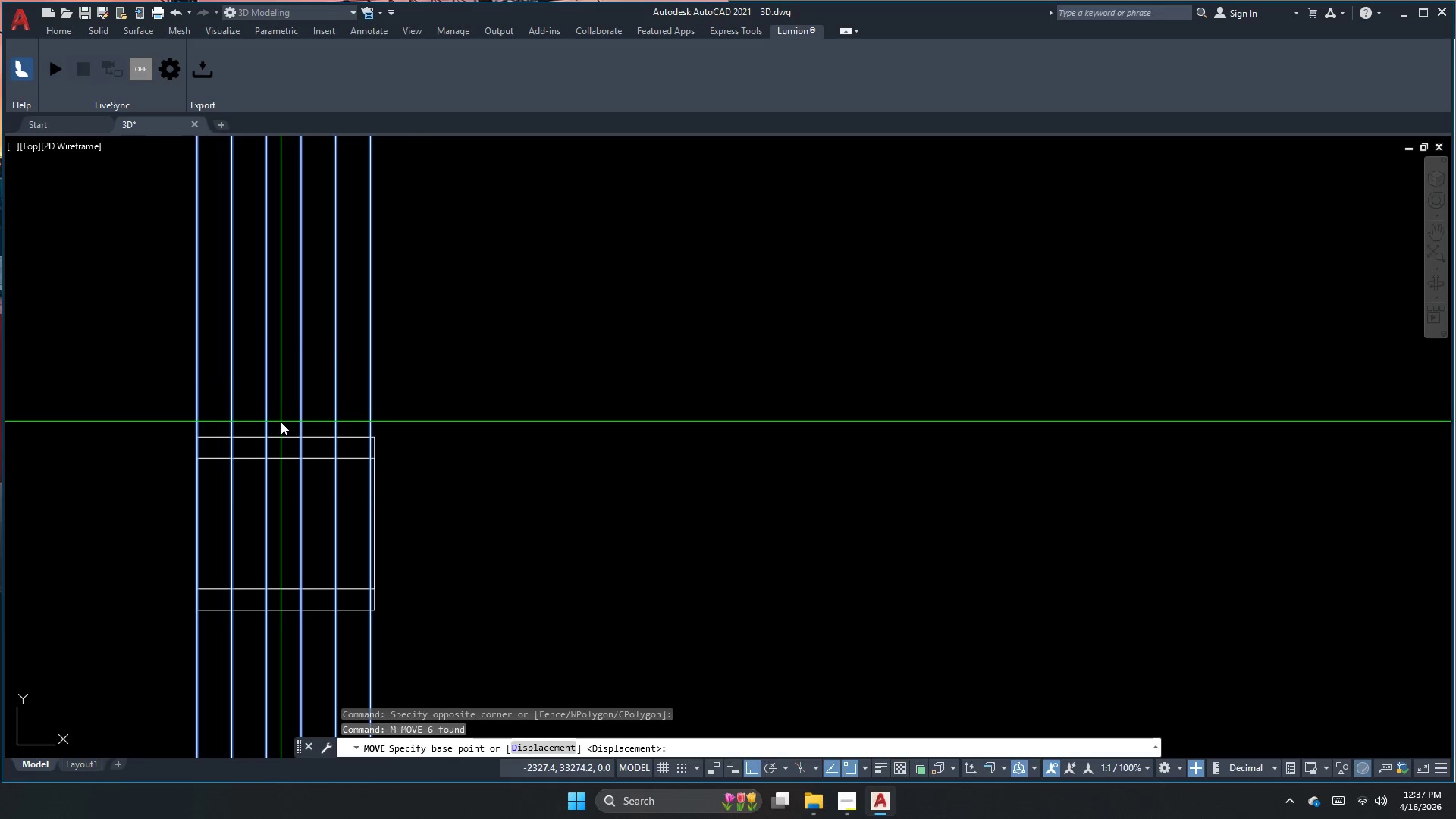 
key(Escape)
 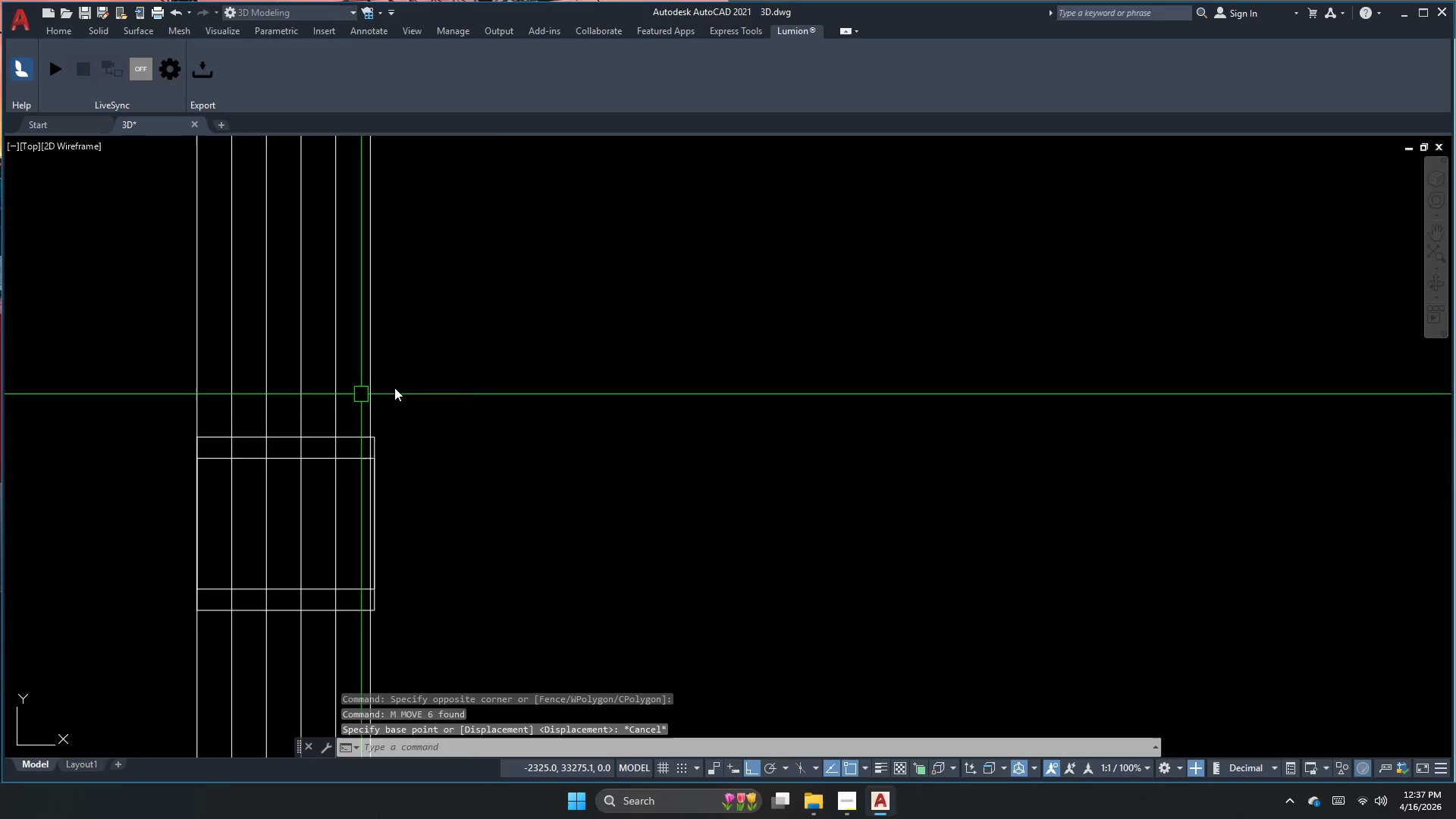 
left_click_drag(start_coordinate=[488, 375], to_coordinate=[463, 372])
 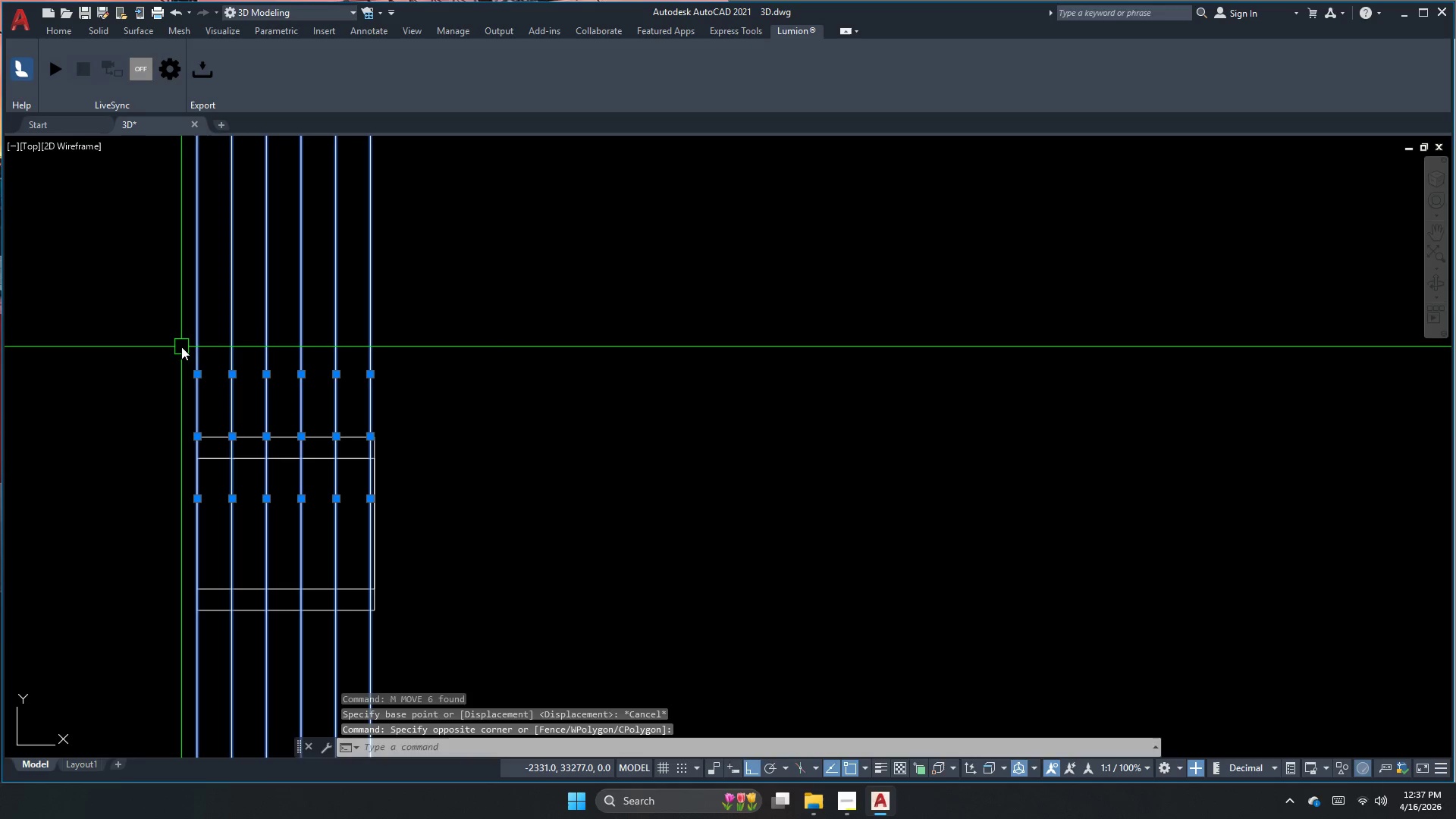 
key(M)
 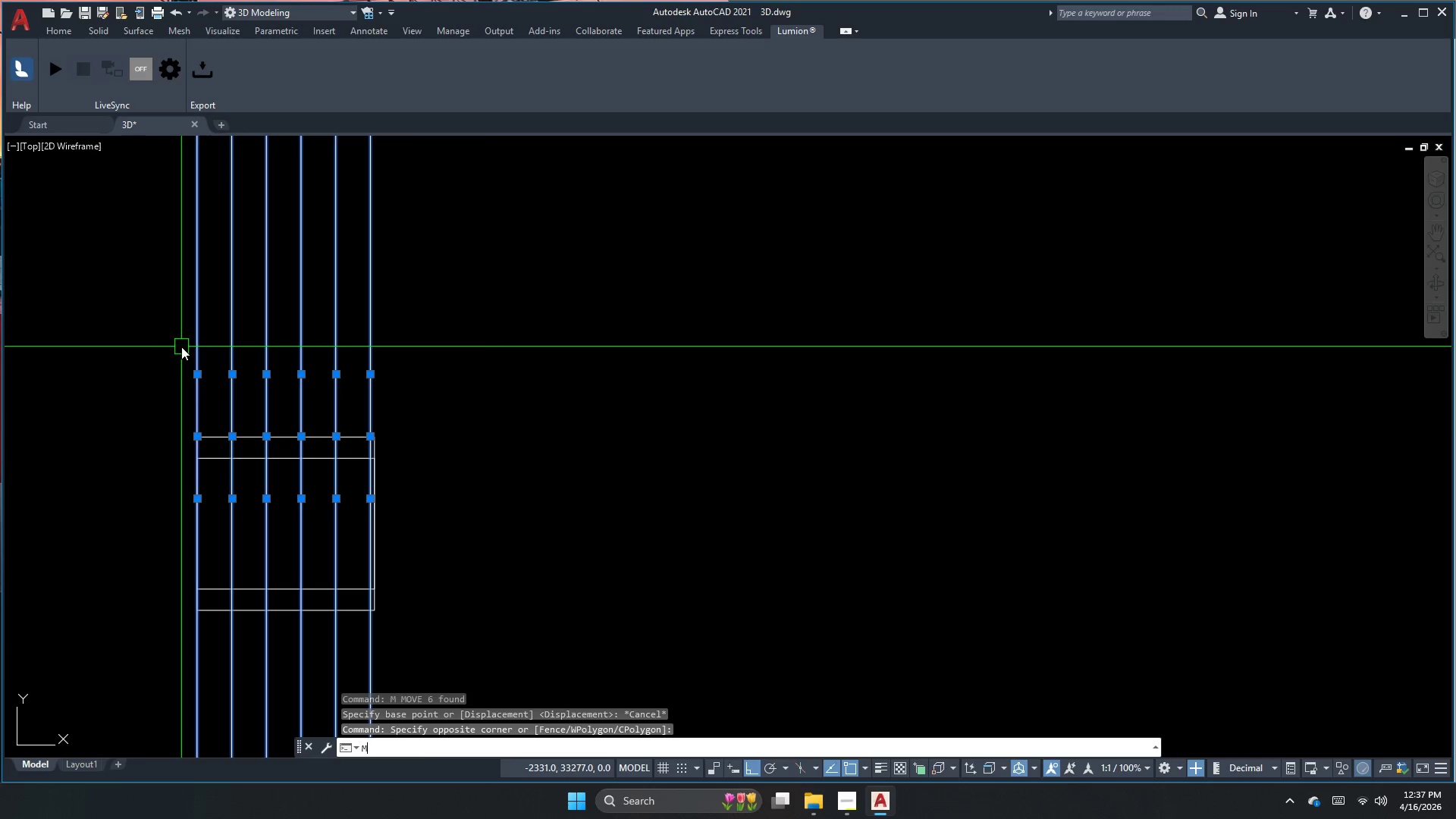 
key(Space)
 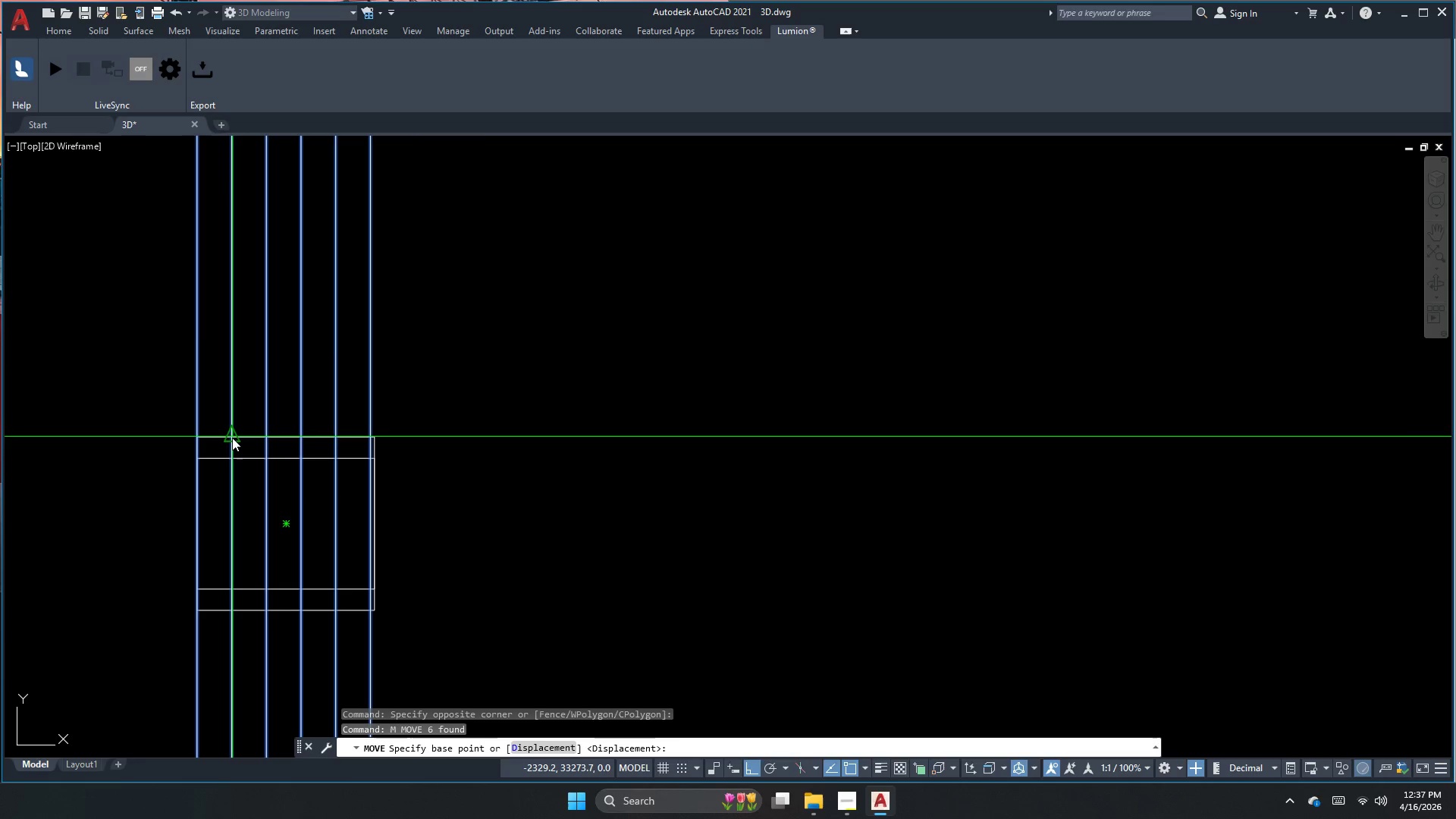 
left_click([232, 437])
 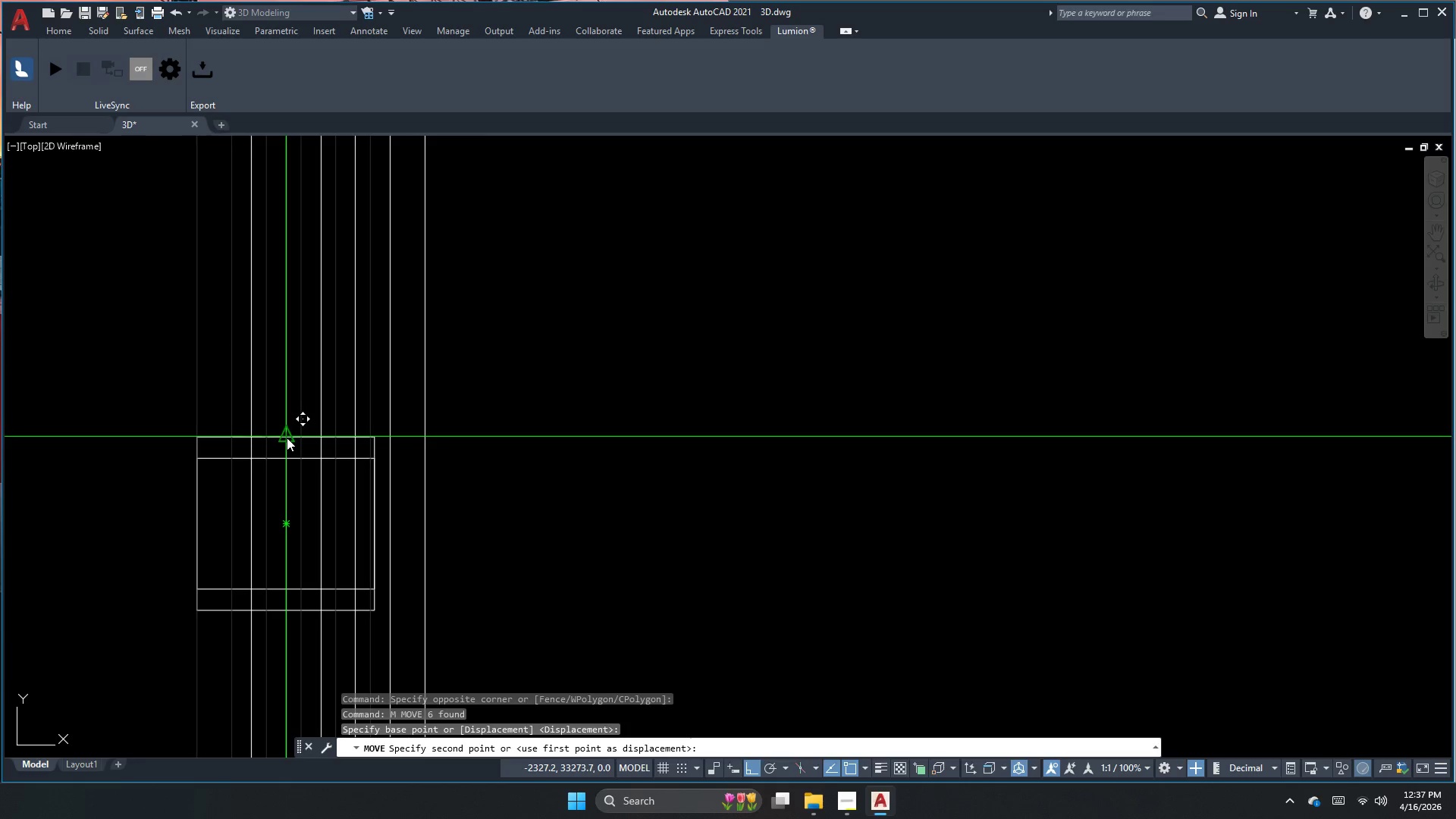 
left_click([287, 438])
 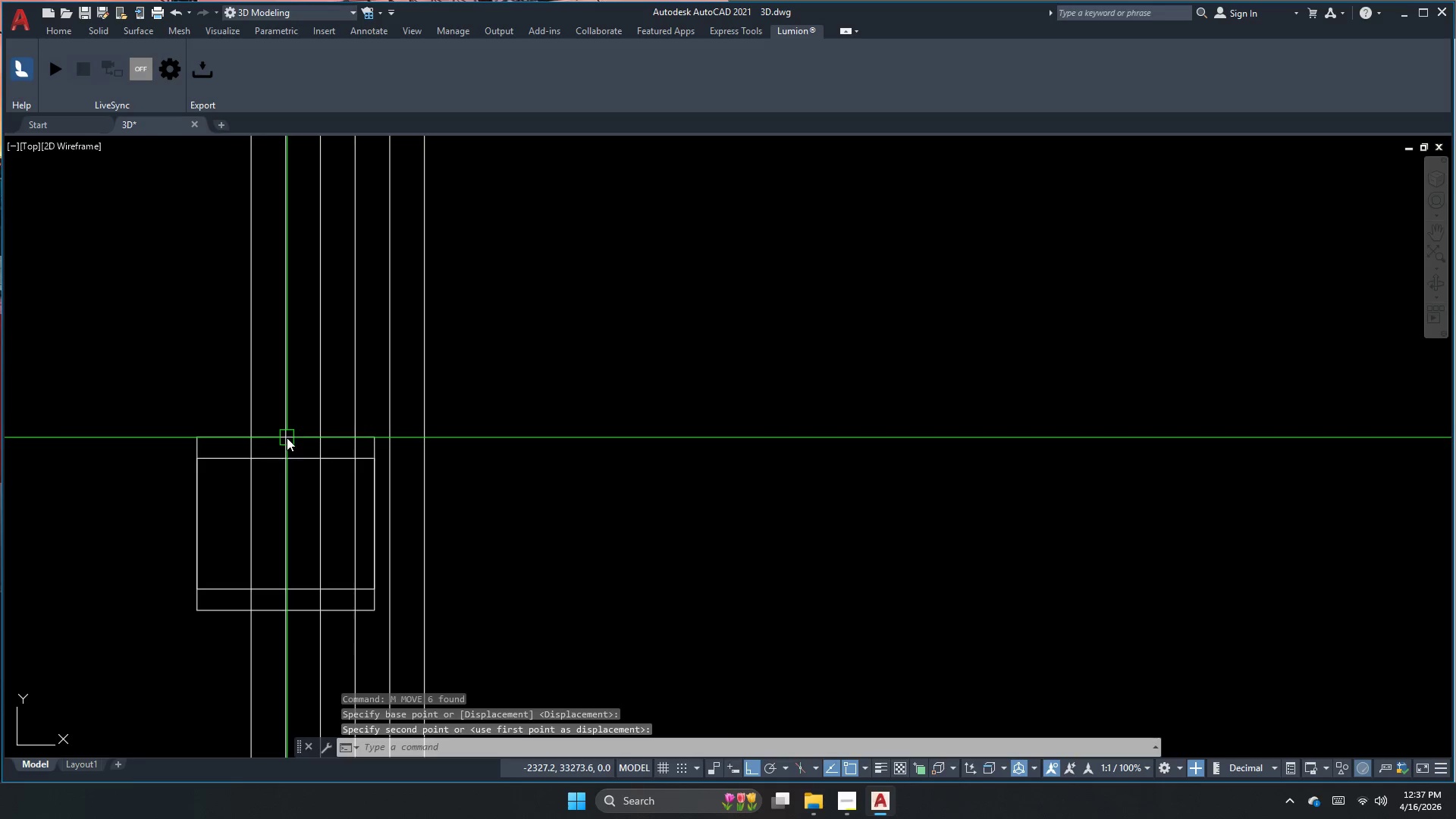 
key(Escape)
 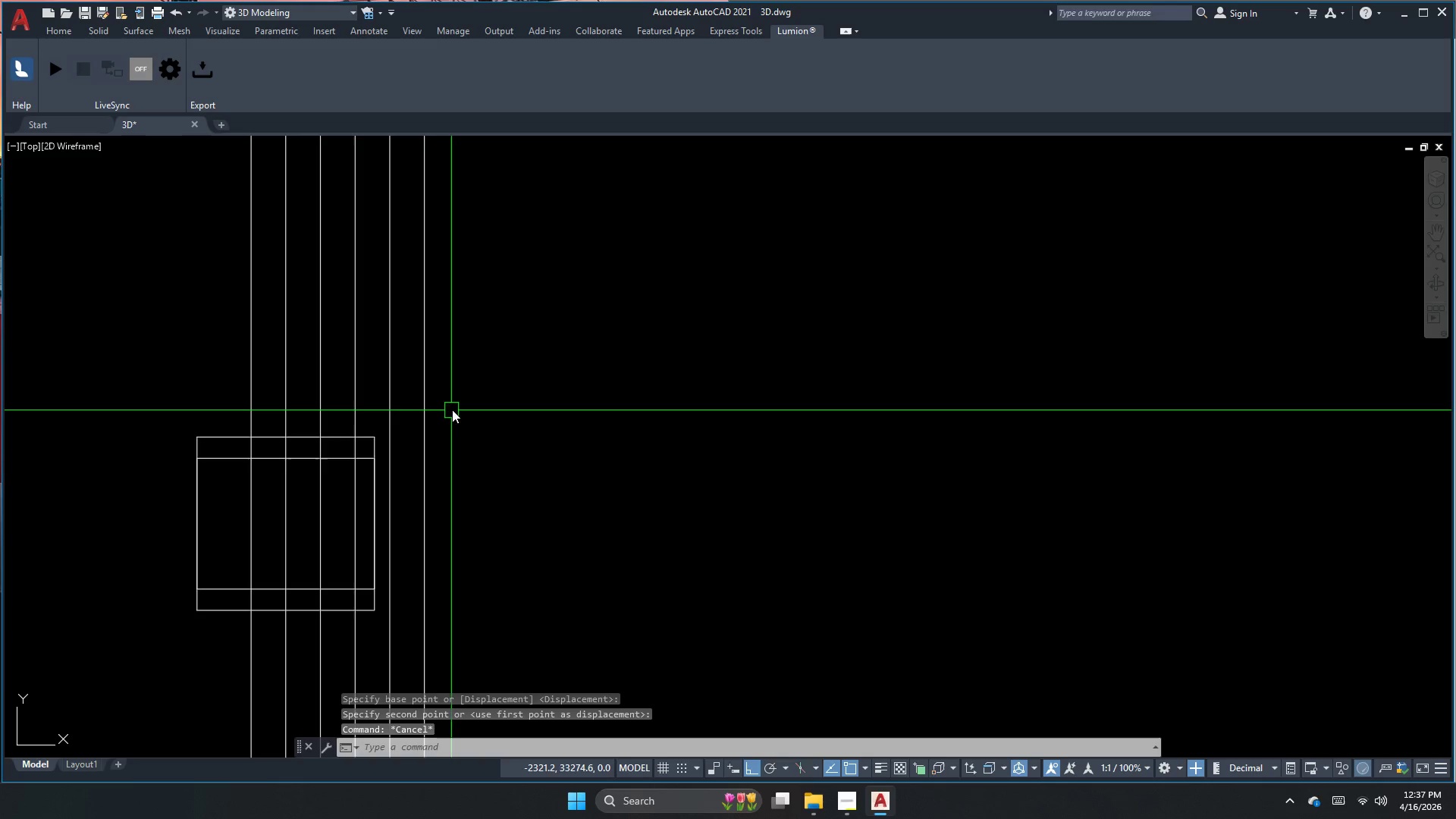 
left_click_drag(start_coordinate=[454, 405], to_coordinate=[441, 403])
 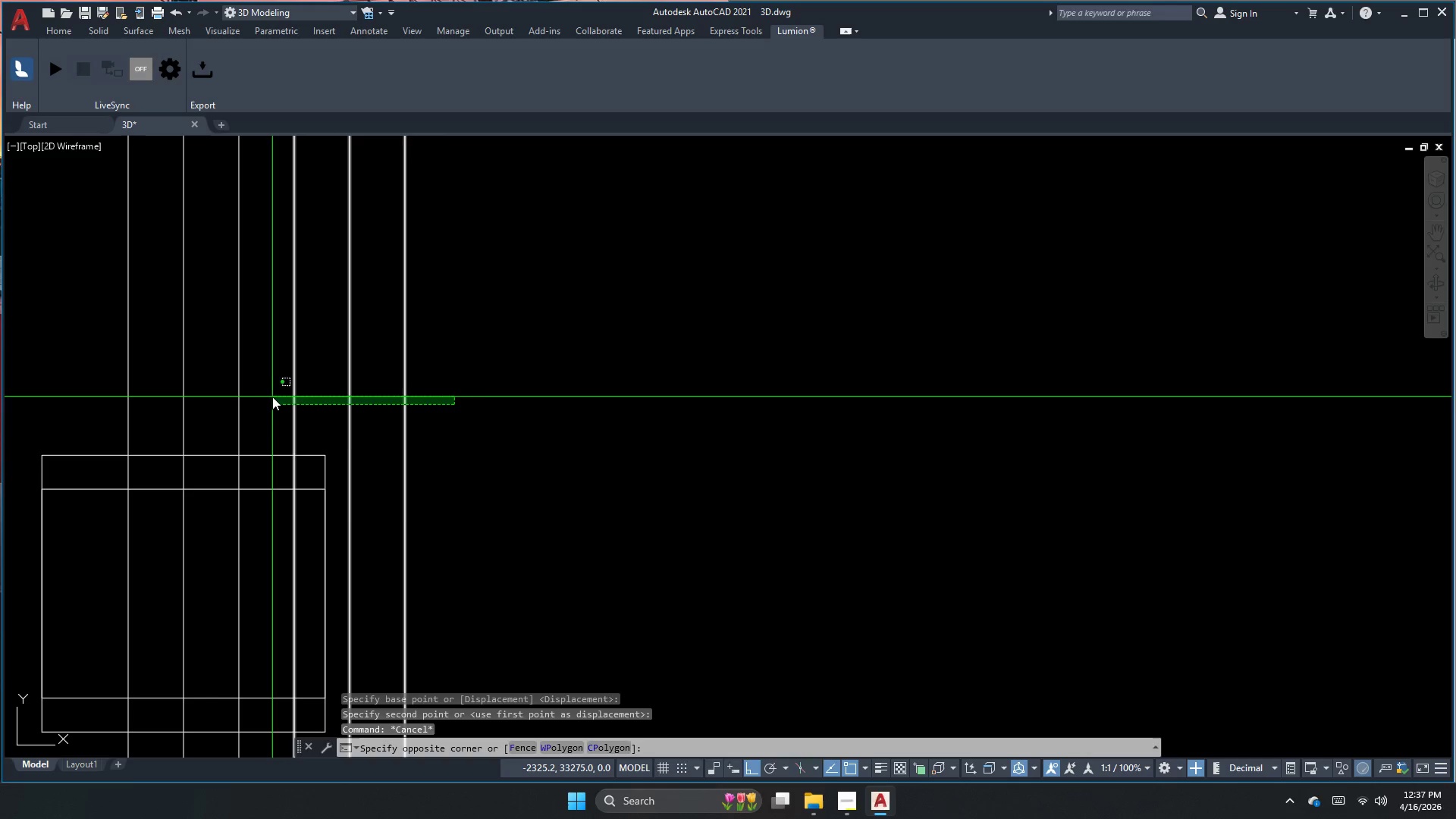 
scroll: coordinate [455, 406], scroll_direction: up, amount: 1.0
 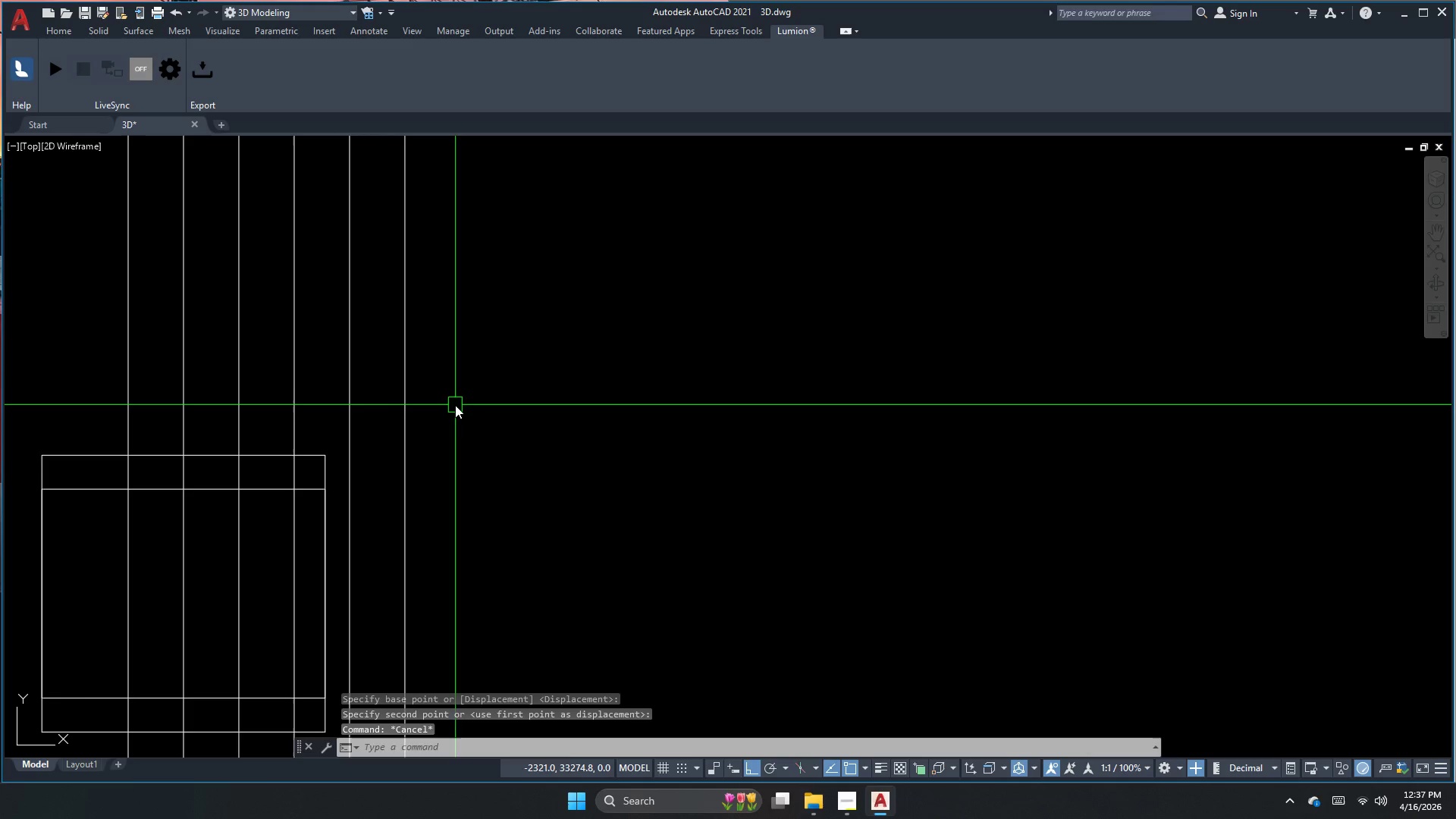 
double_click([272, 397])
 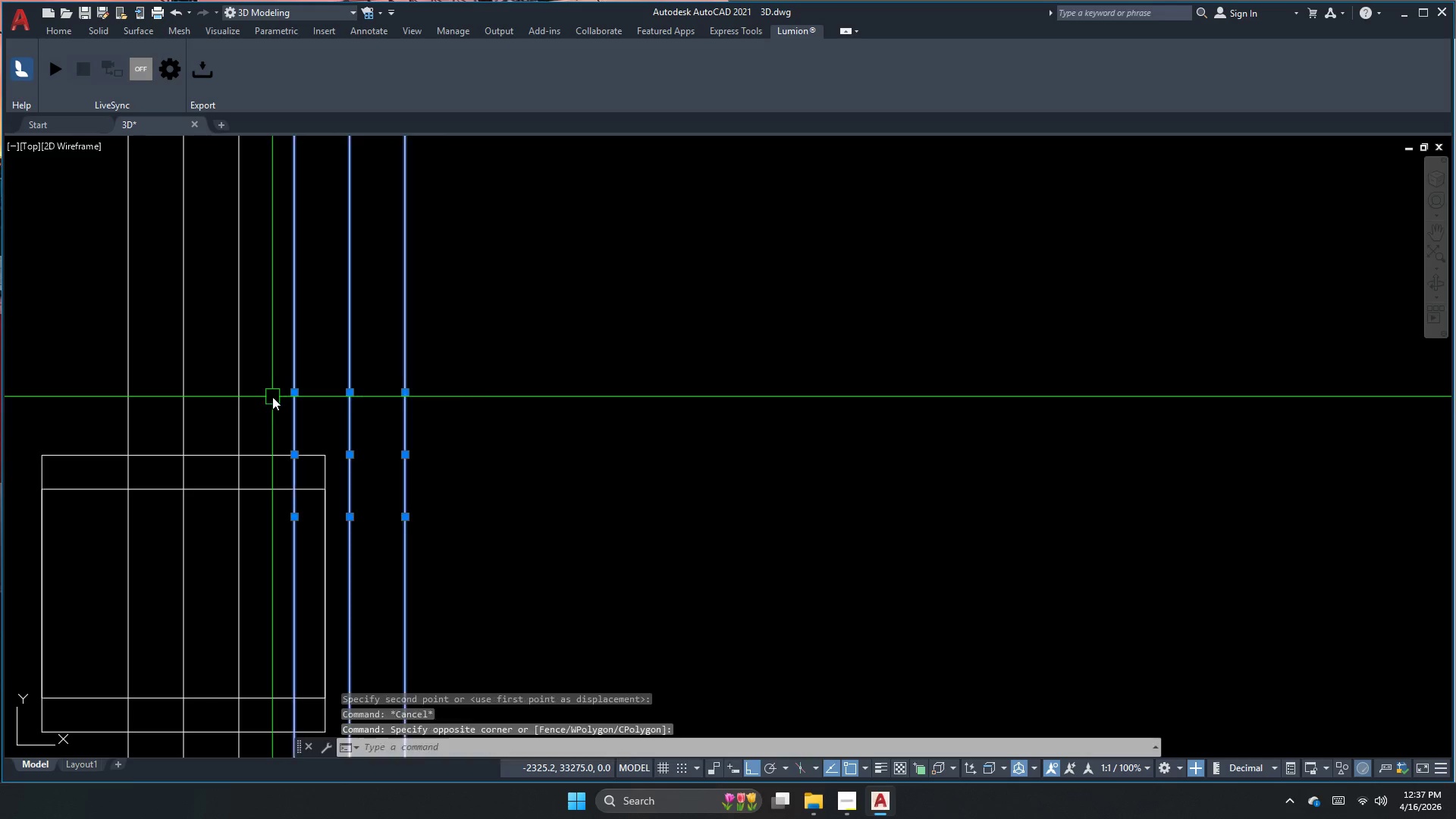 
key(E)
 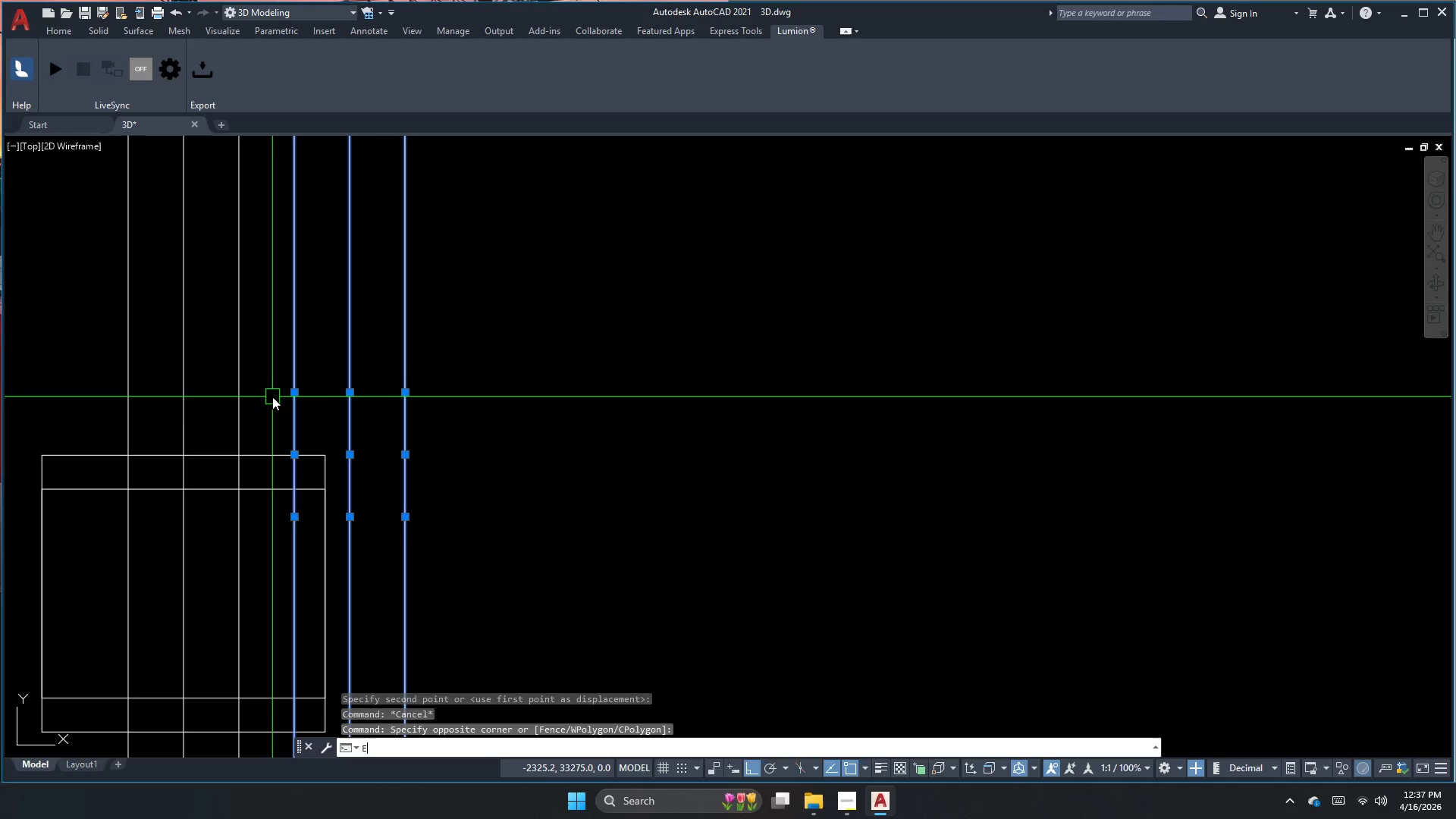 
key(Space)
 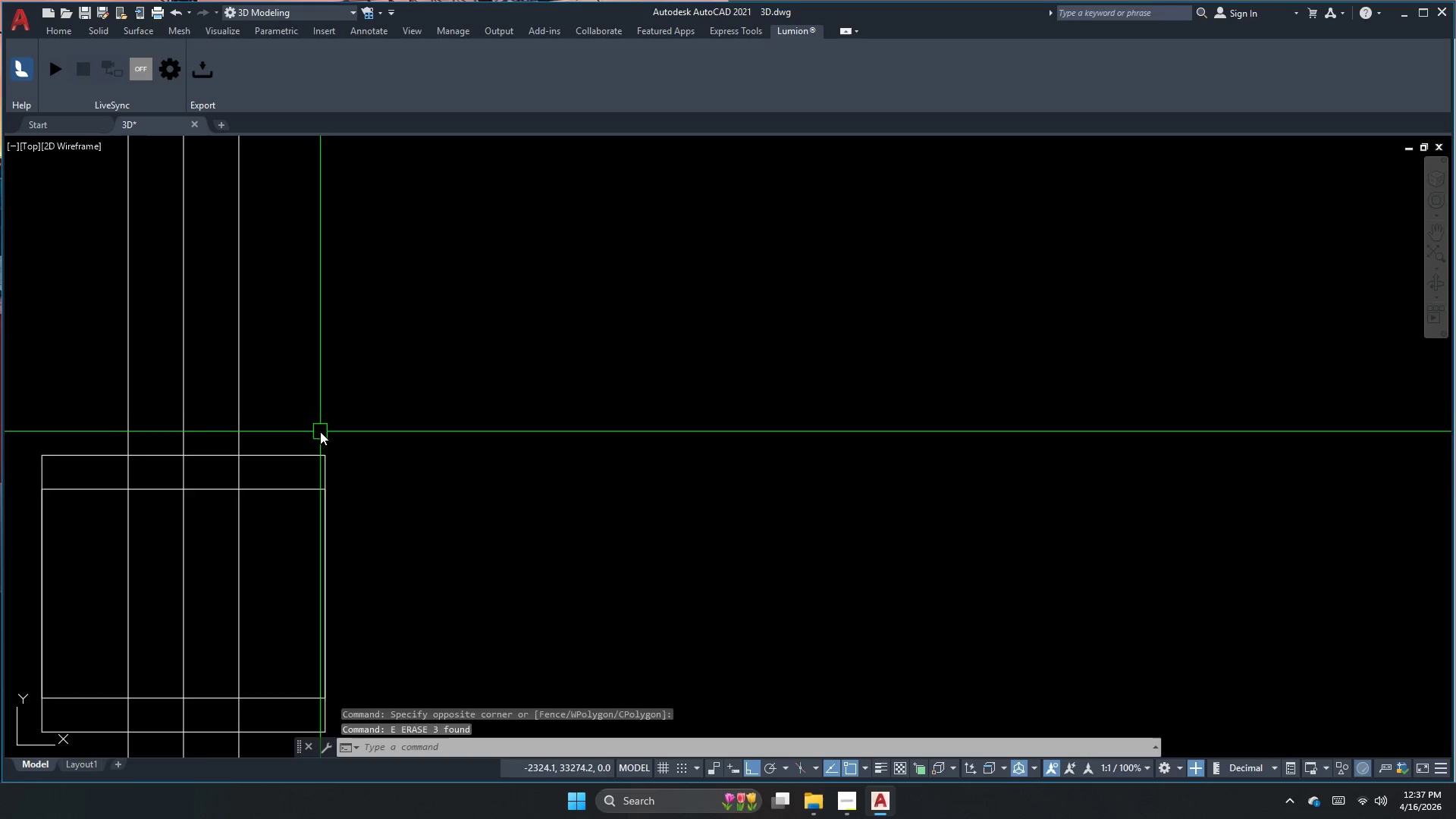 
key(Escape)
 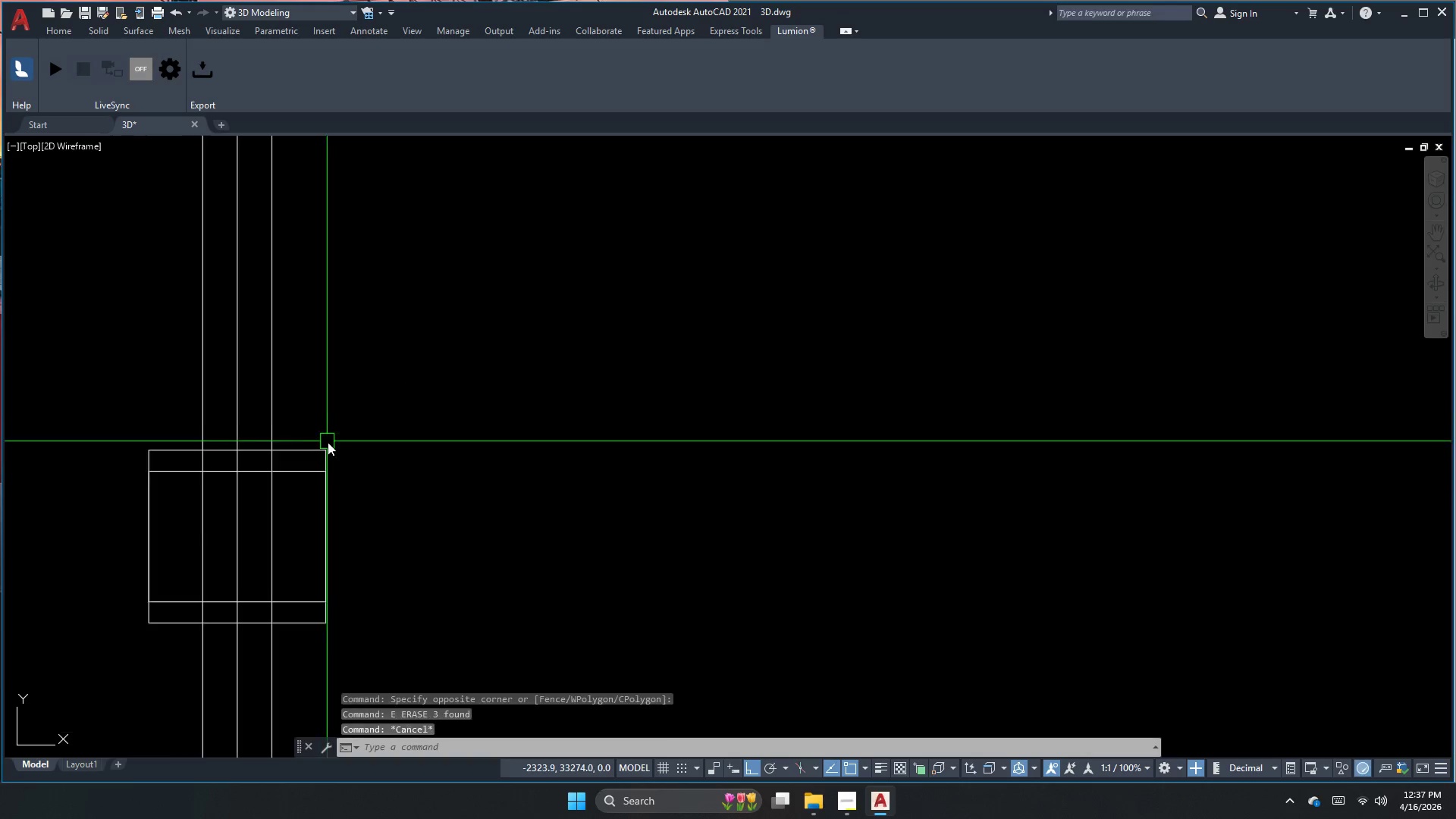 
key(Escape)
 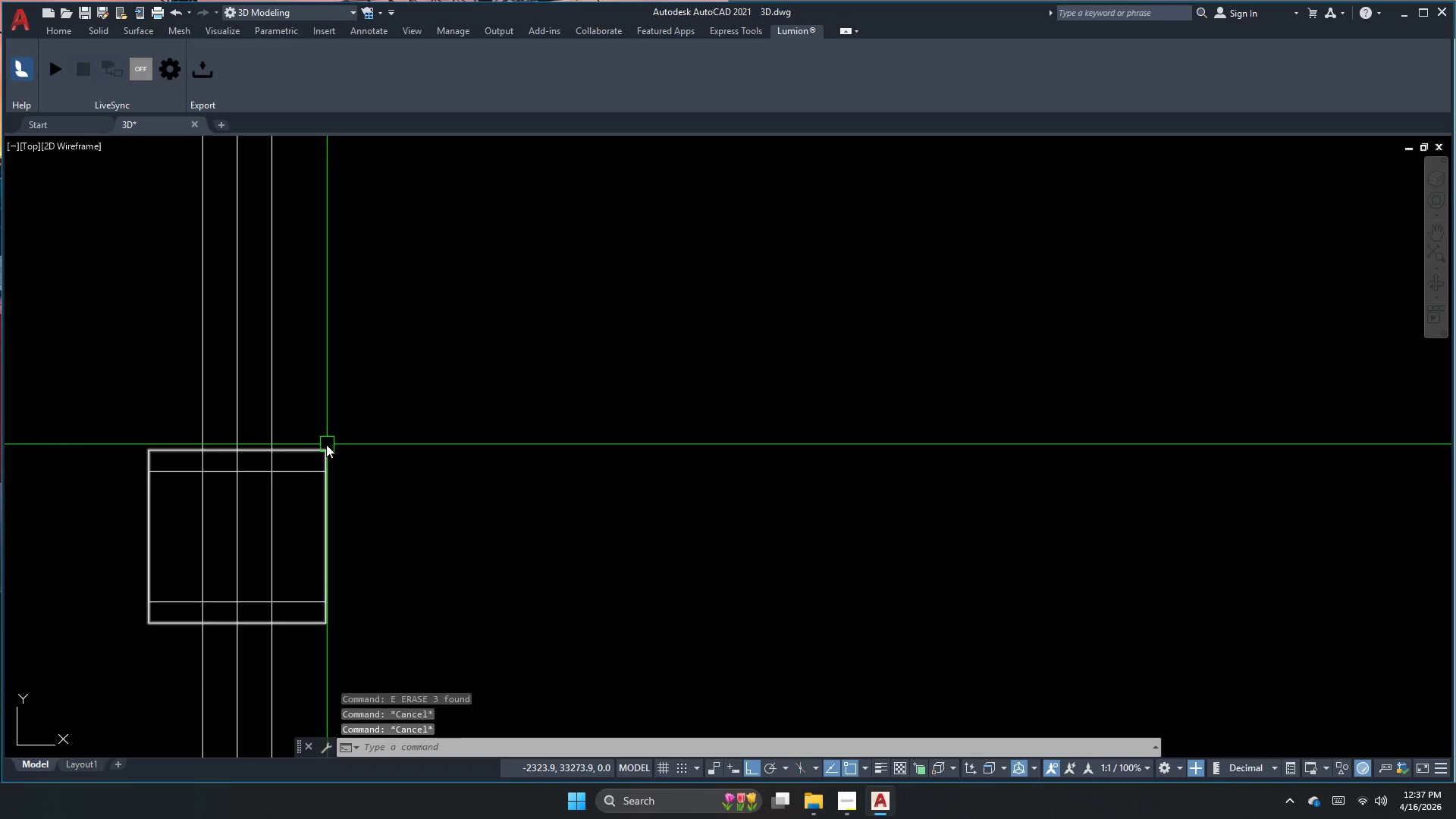 
scroll: coordinate [326, 441], scroll_direction: down, amount: 1.0
 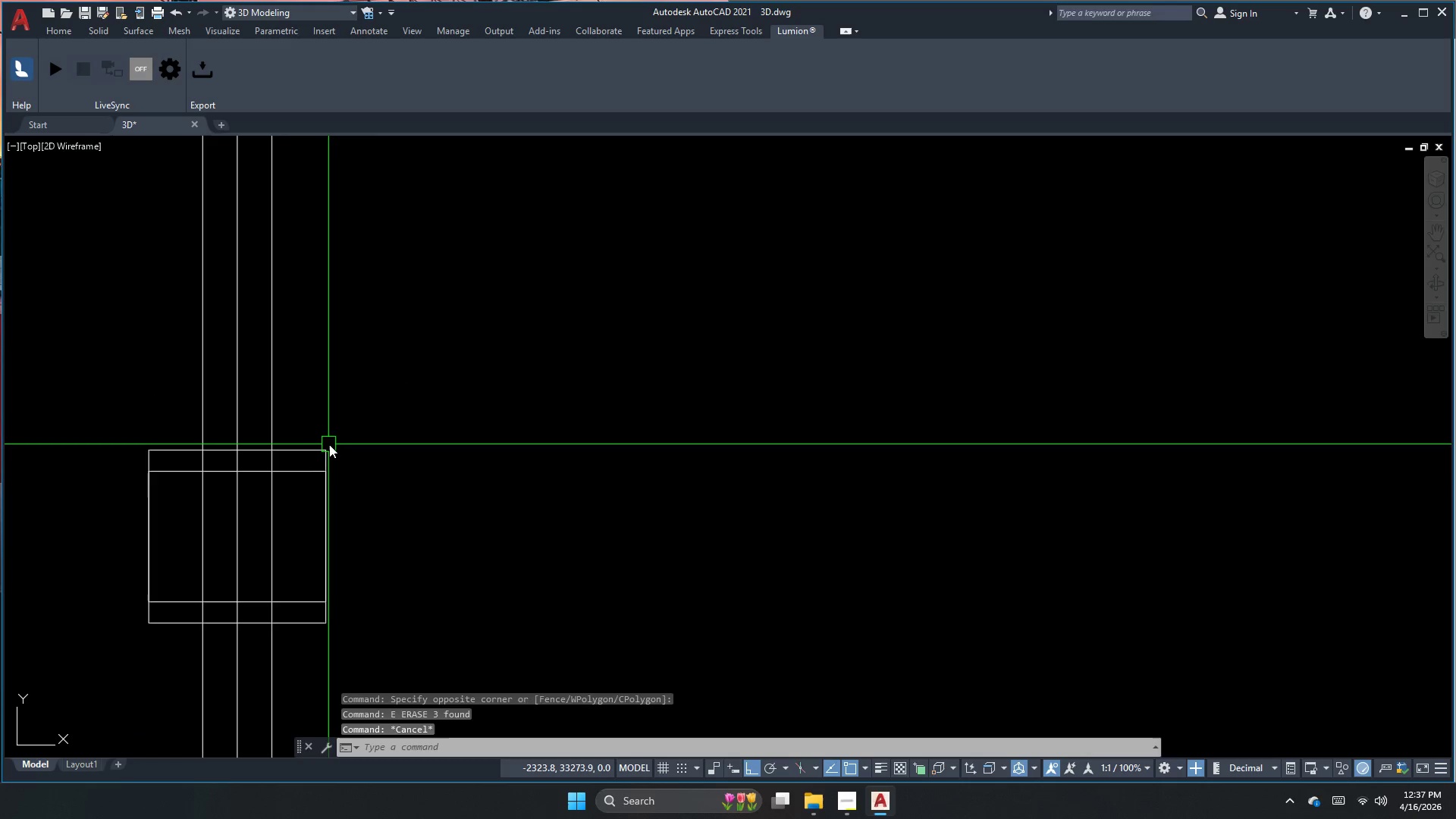 
key(O)
 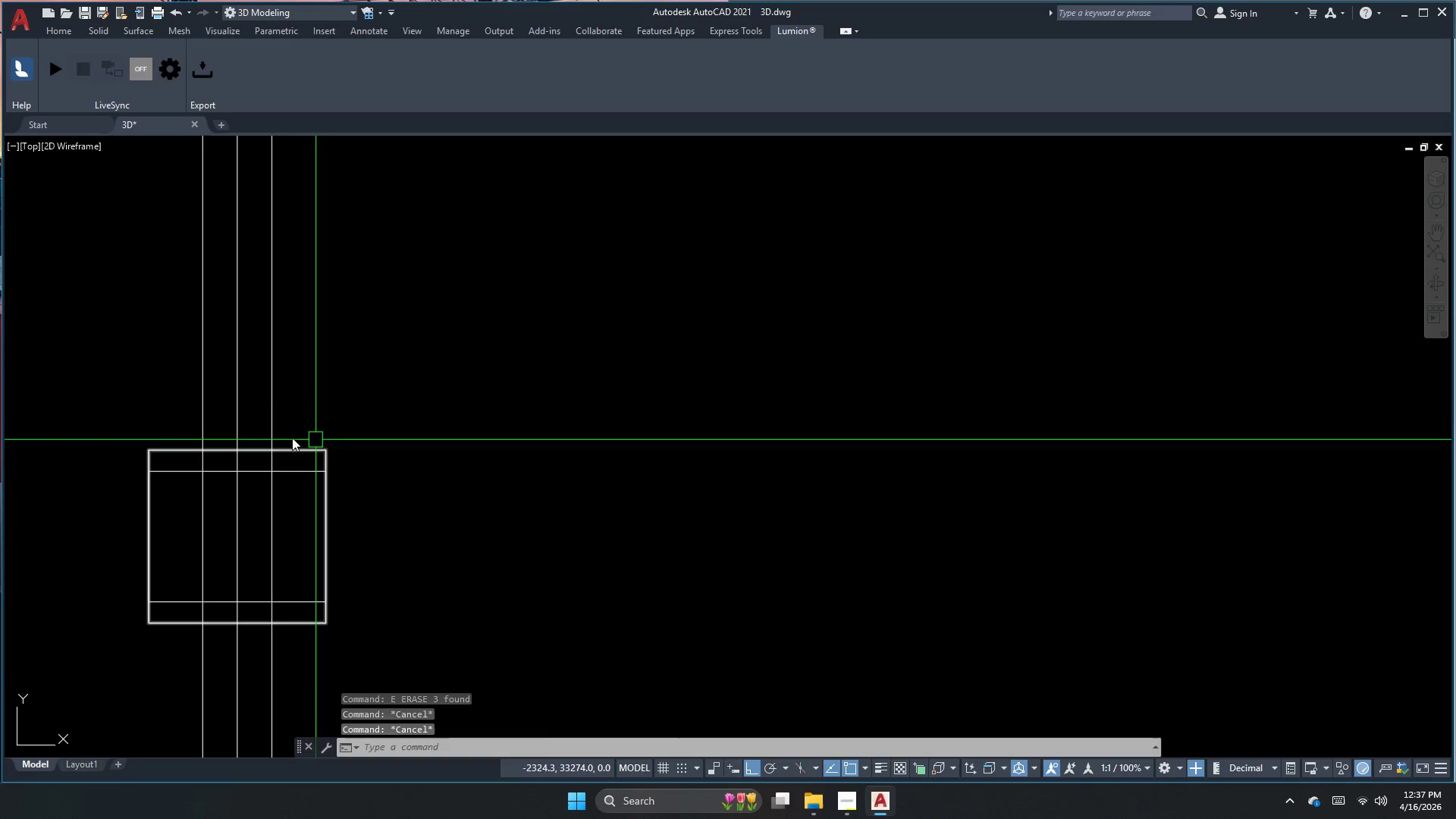 
key(Space)
 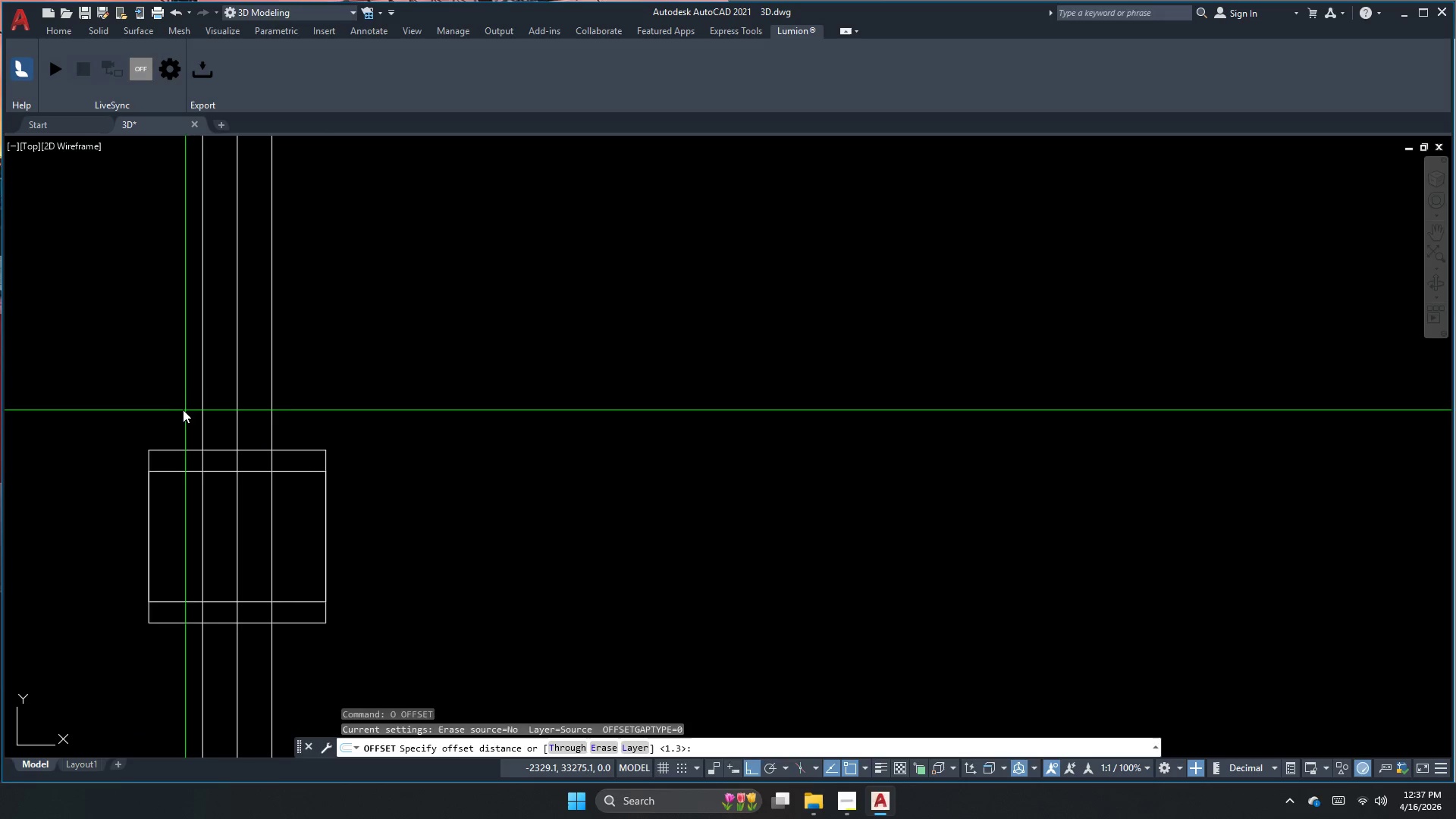 
key(Space)
 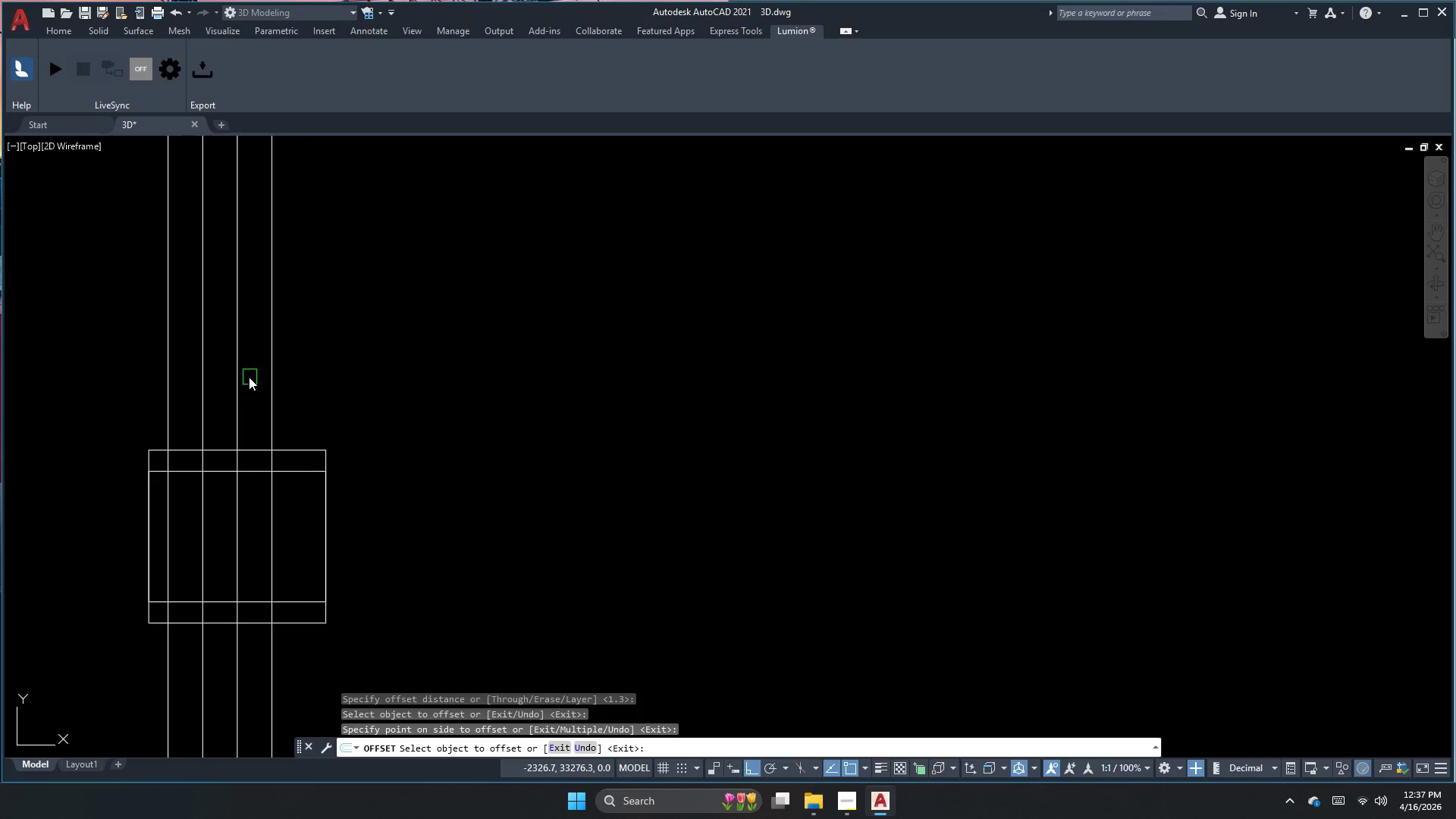 
left_click_drag(start_coordinate=[268, 375], to_coordinate=[275, 375])
 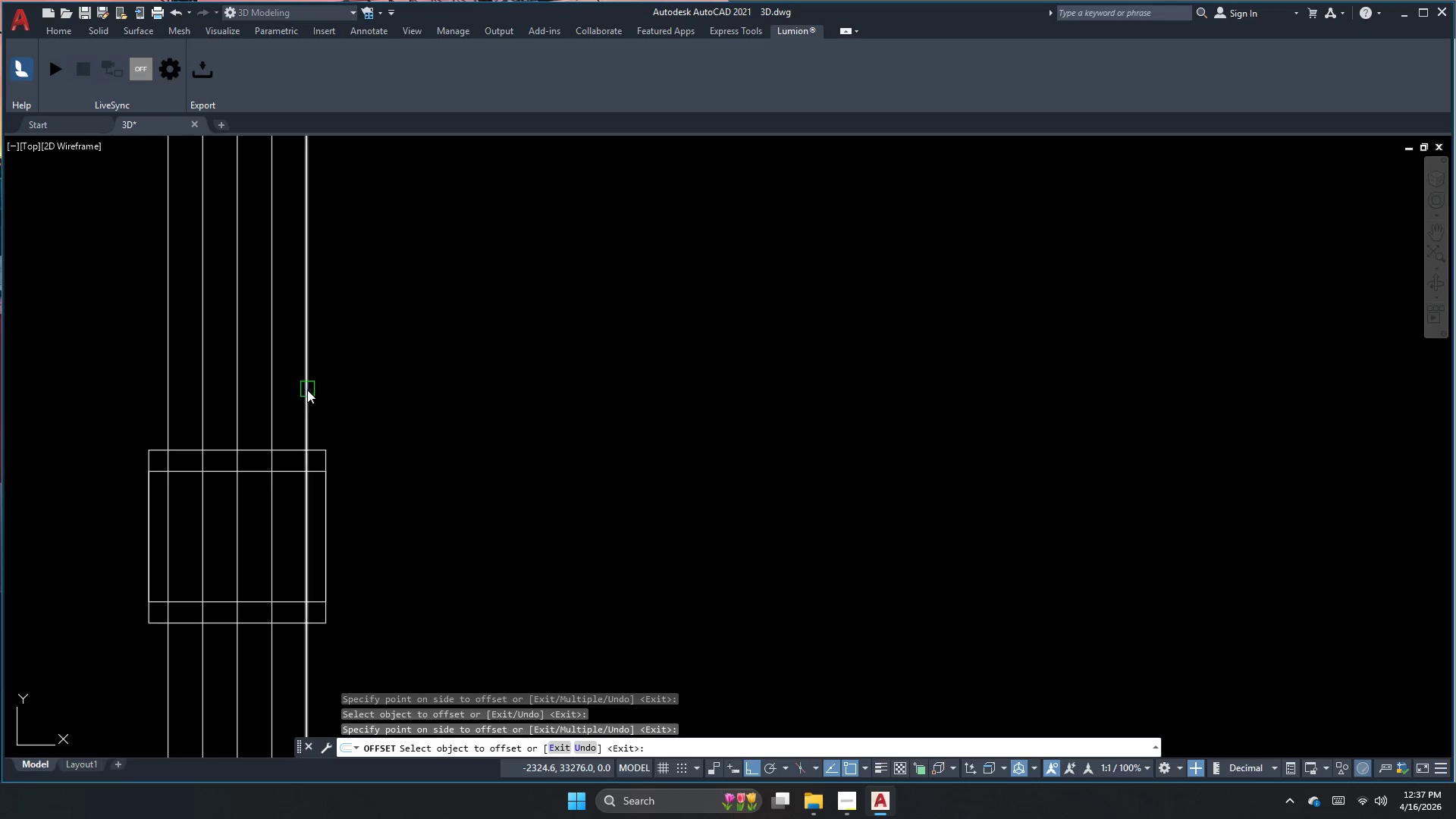 
key(Escape)
 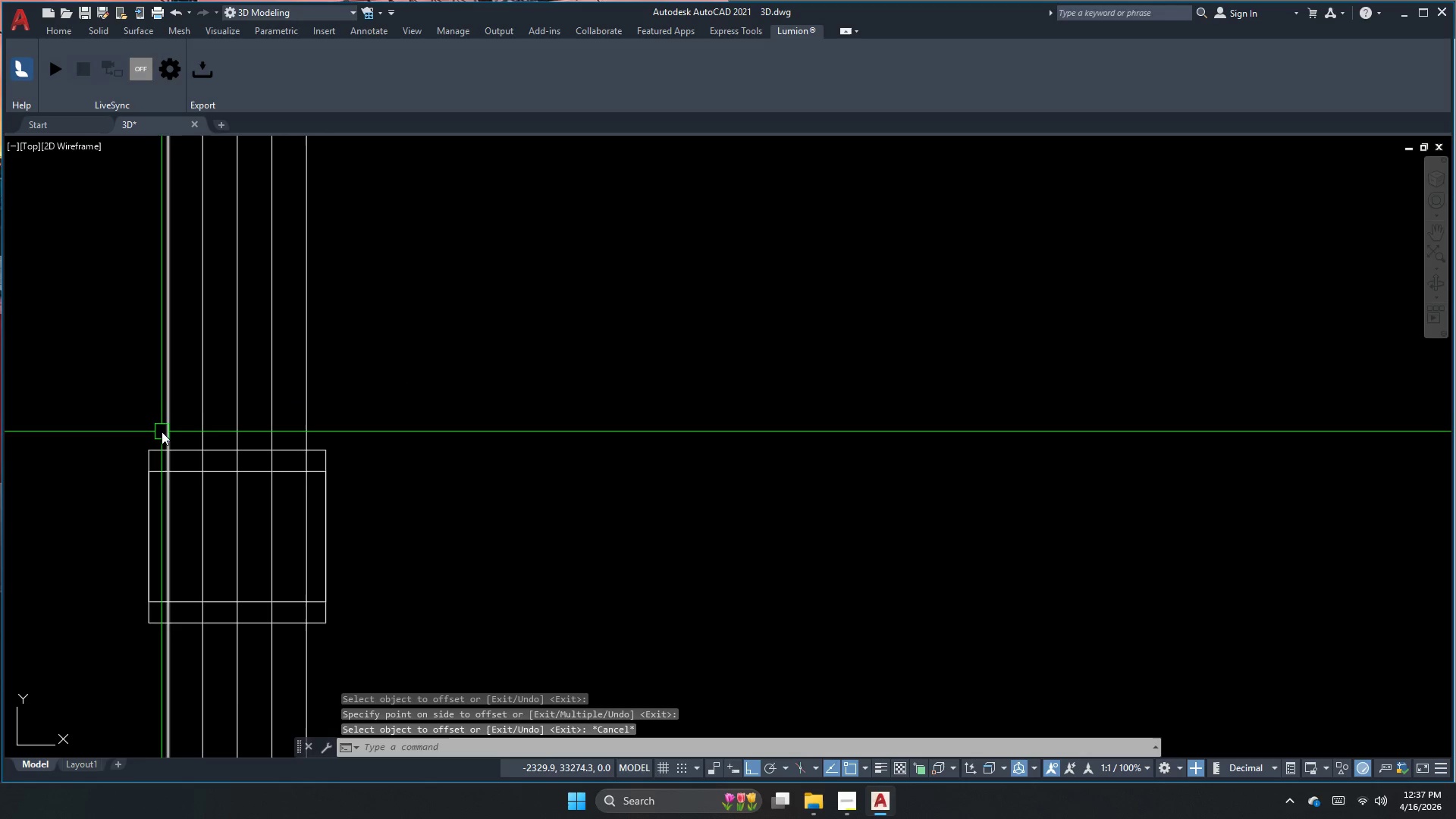 
scroll: coordinate [156, 433], scroll_direction: up, amount: 2.0
 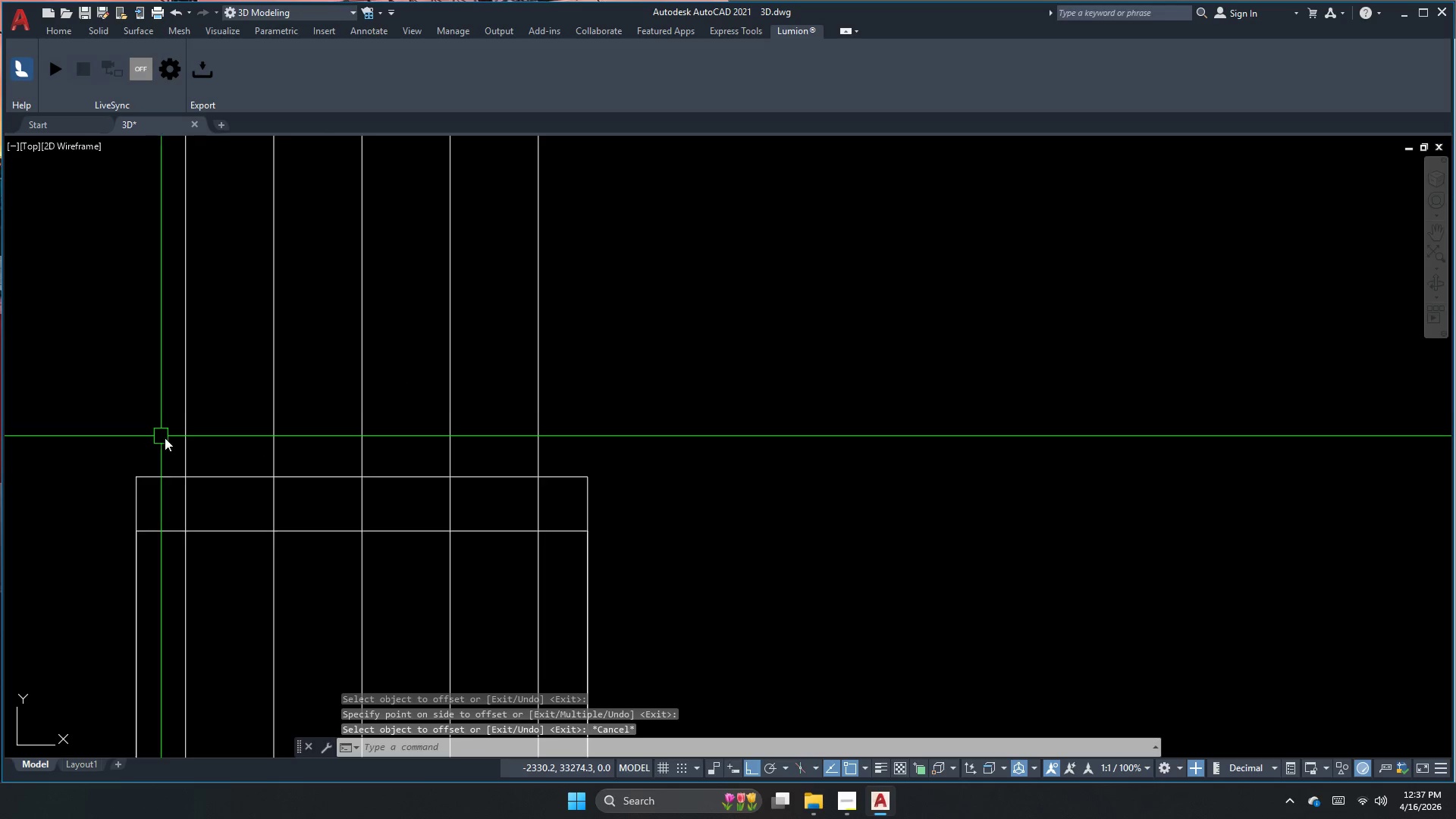 
key(Escape)
 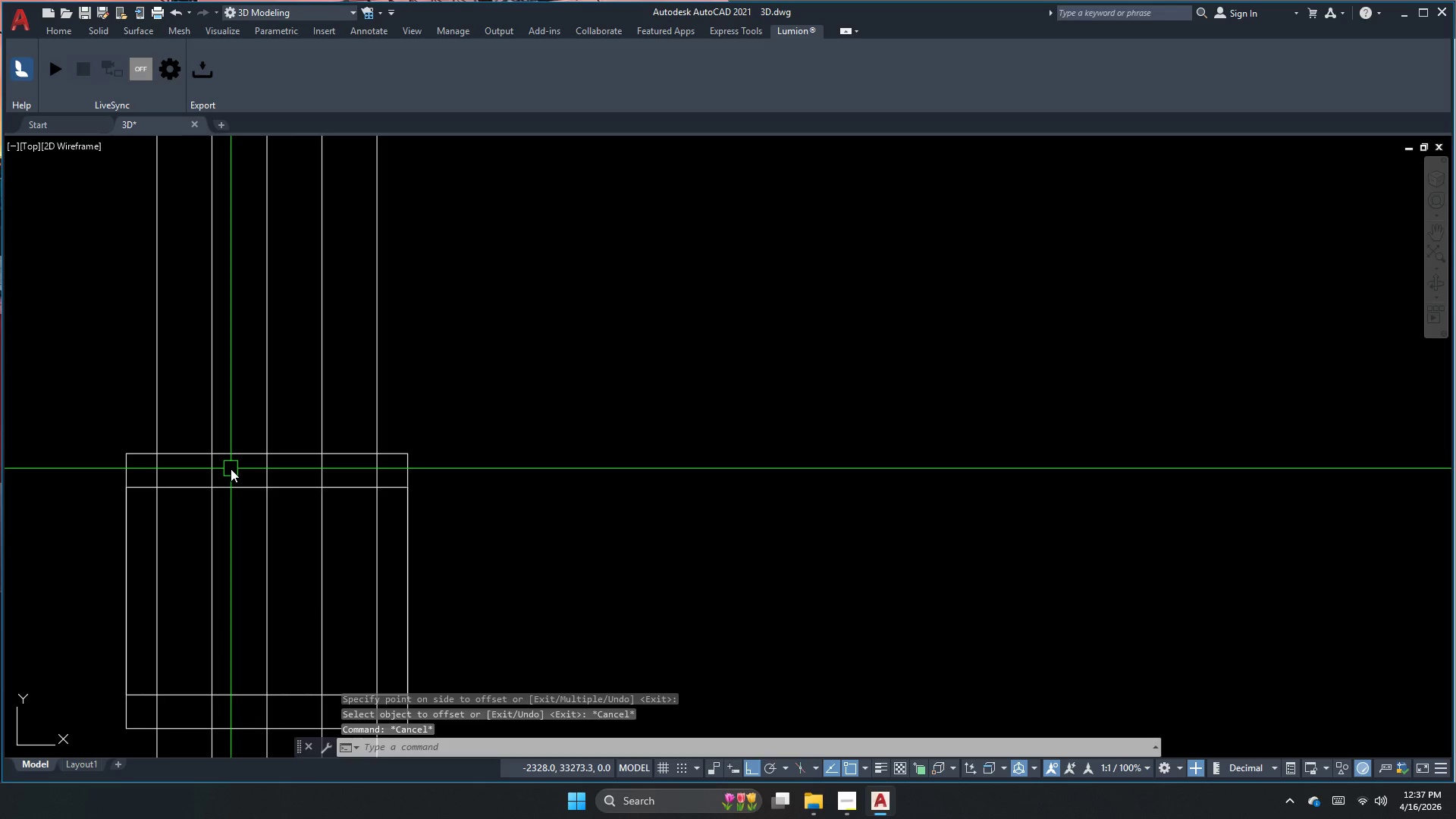 
key(Escape)
 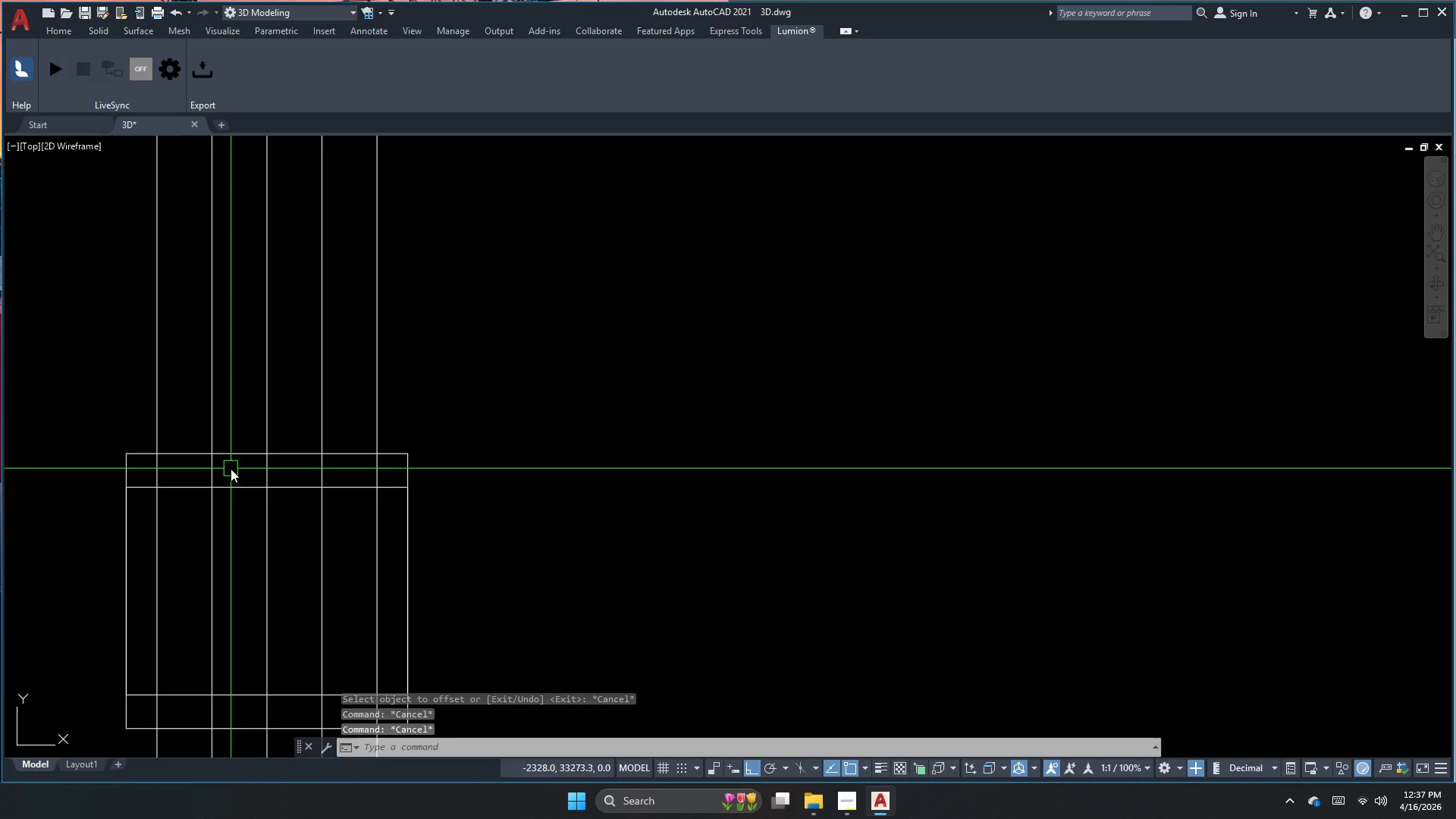 
scroll: coordinate [231, 469], scroll_direction: down, amount: 1.0
 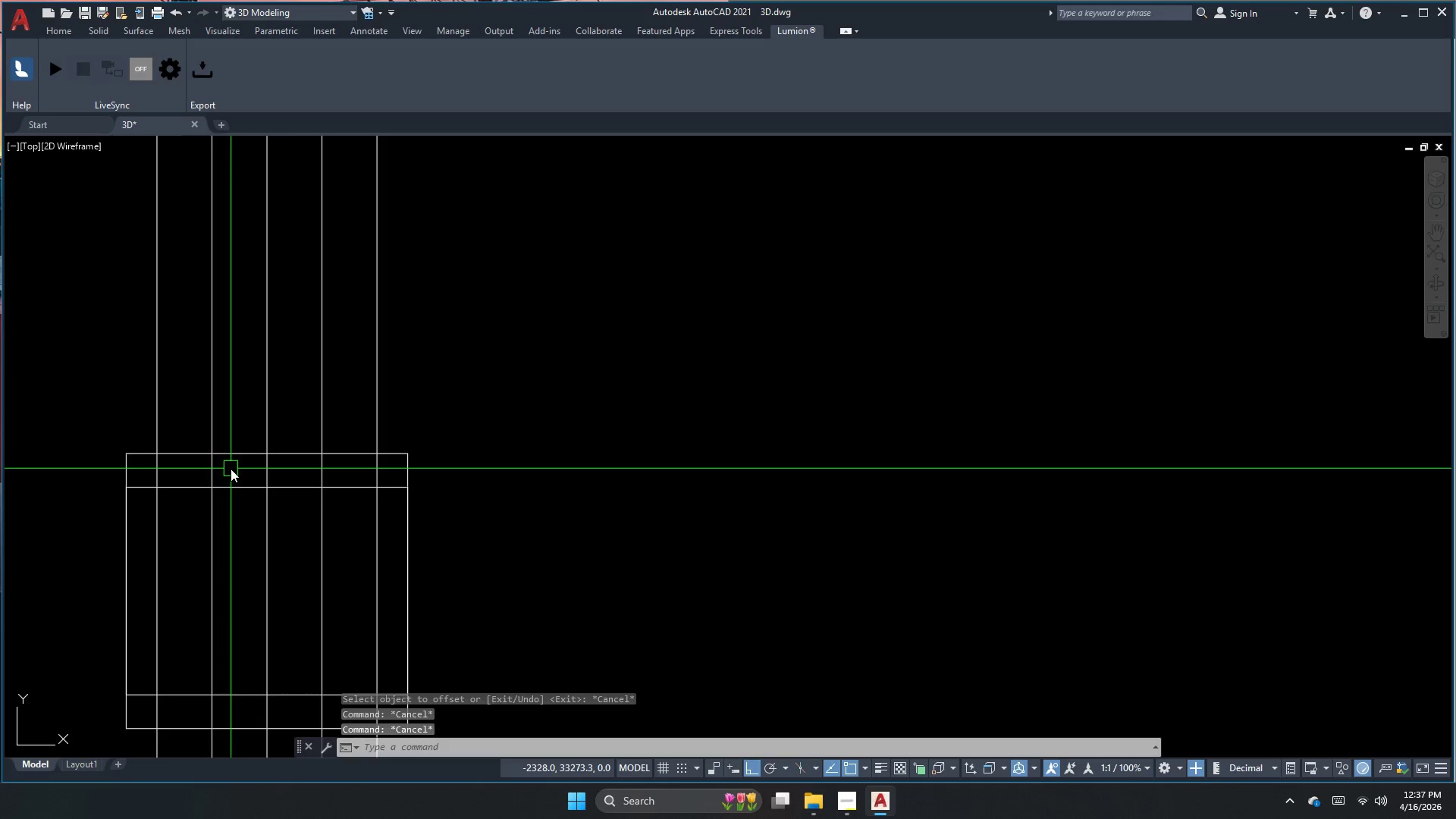 
key(Escape)
key(Escape)
key(Escape)
type(qc )
 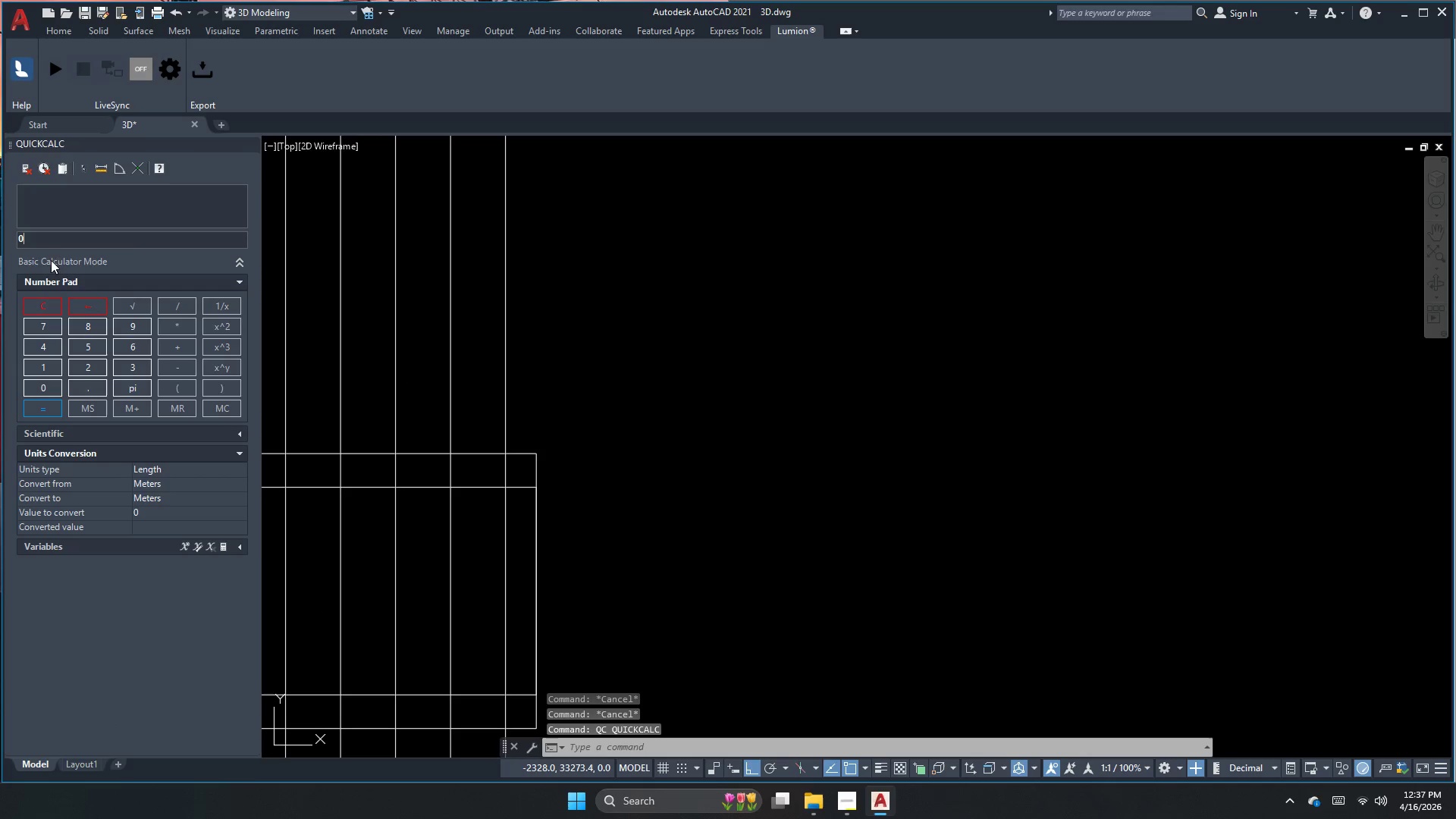 
double_click([61, 236])
 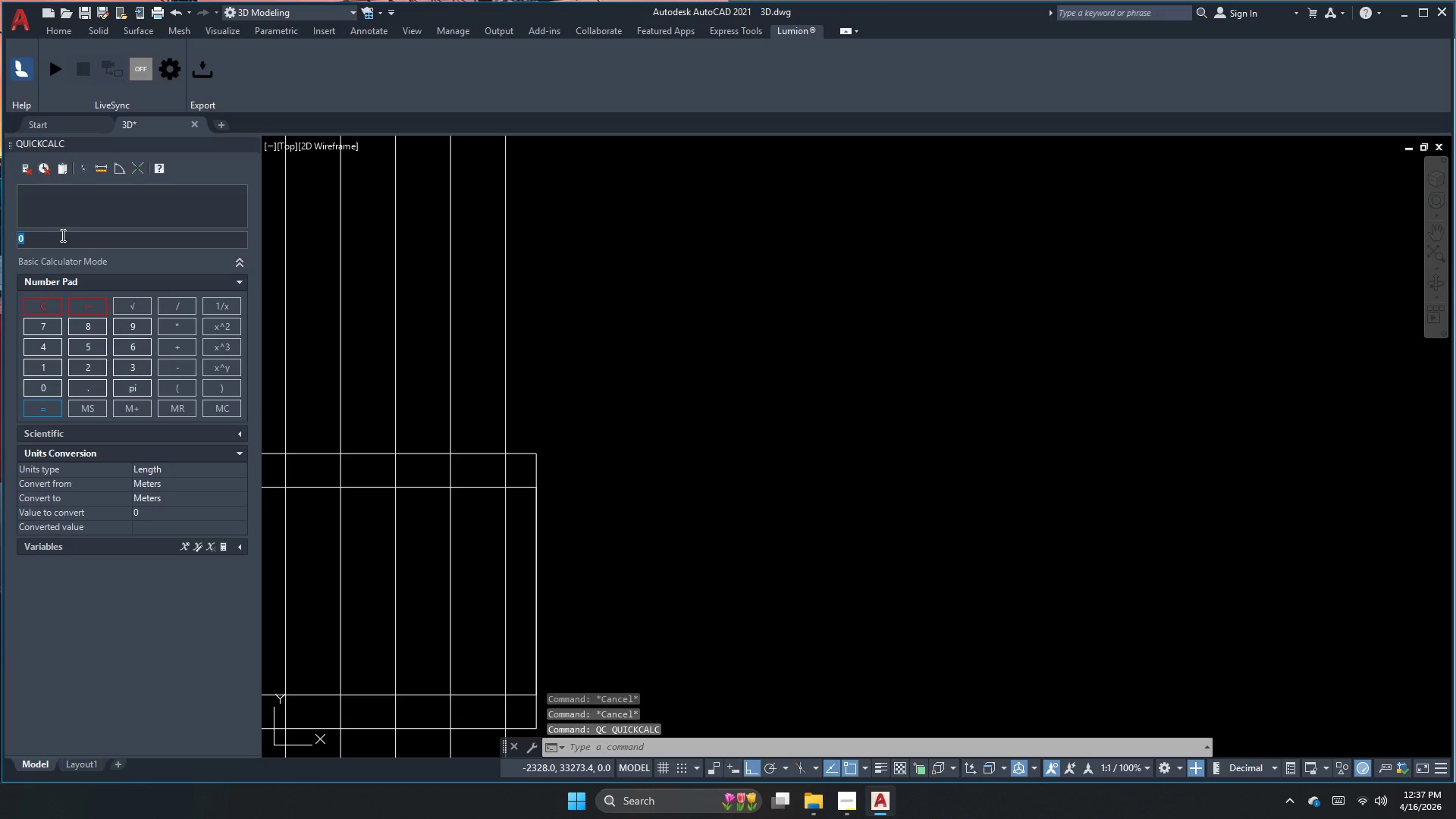 
key(Numpad1)
 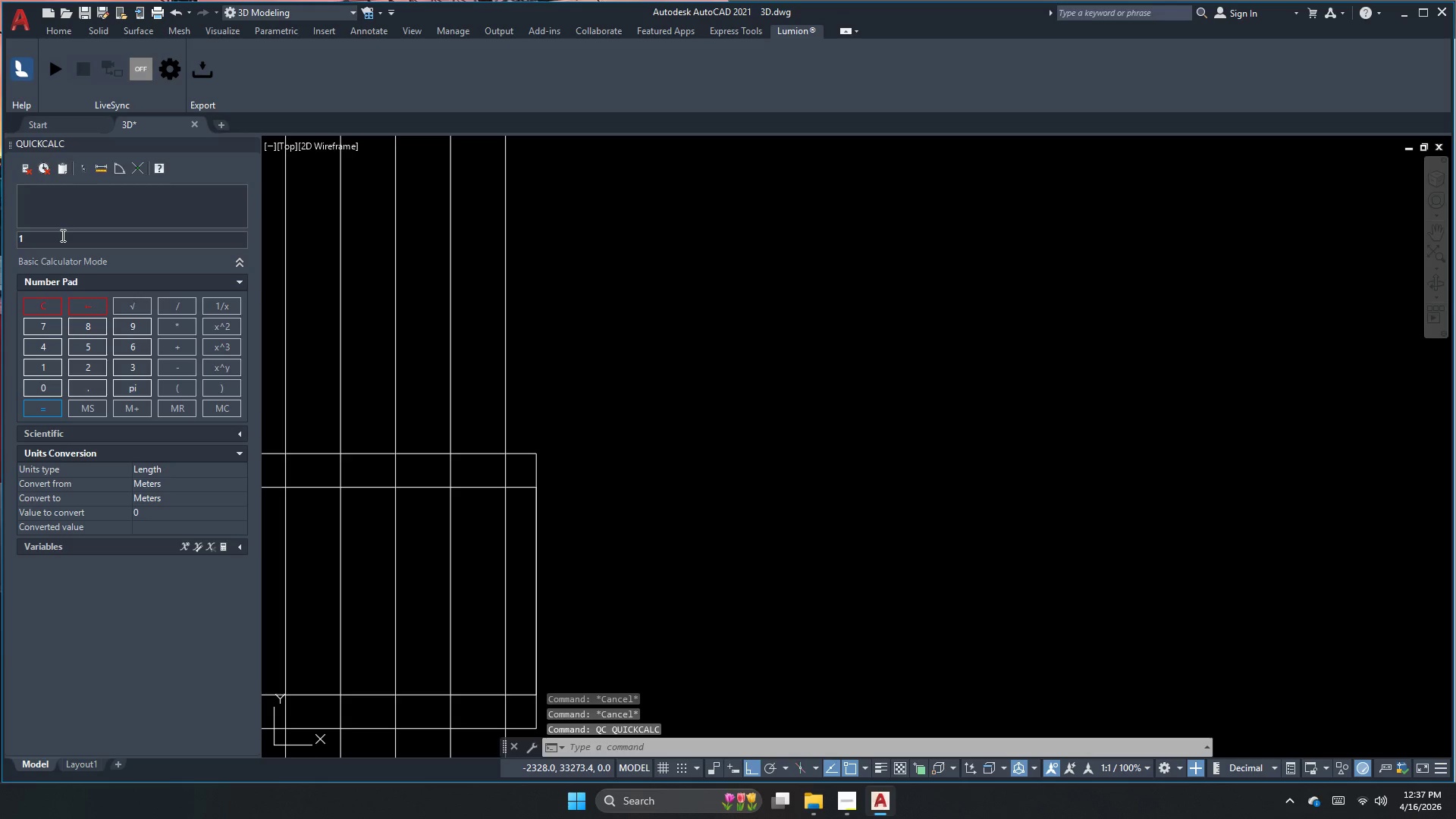 
key(NumpadDecimal)
 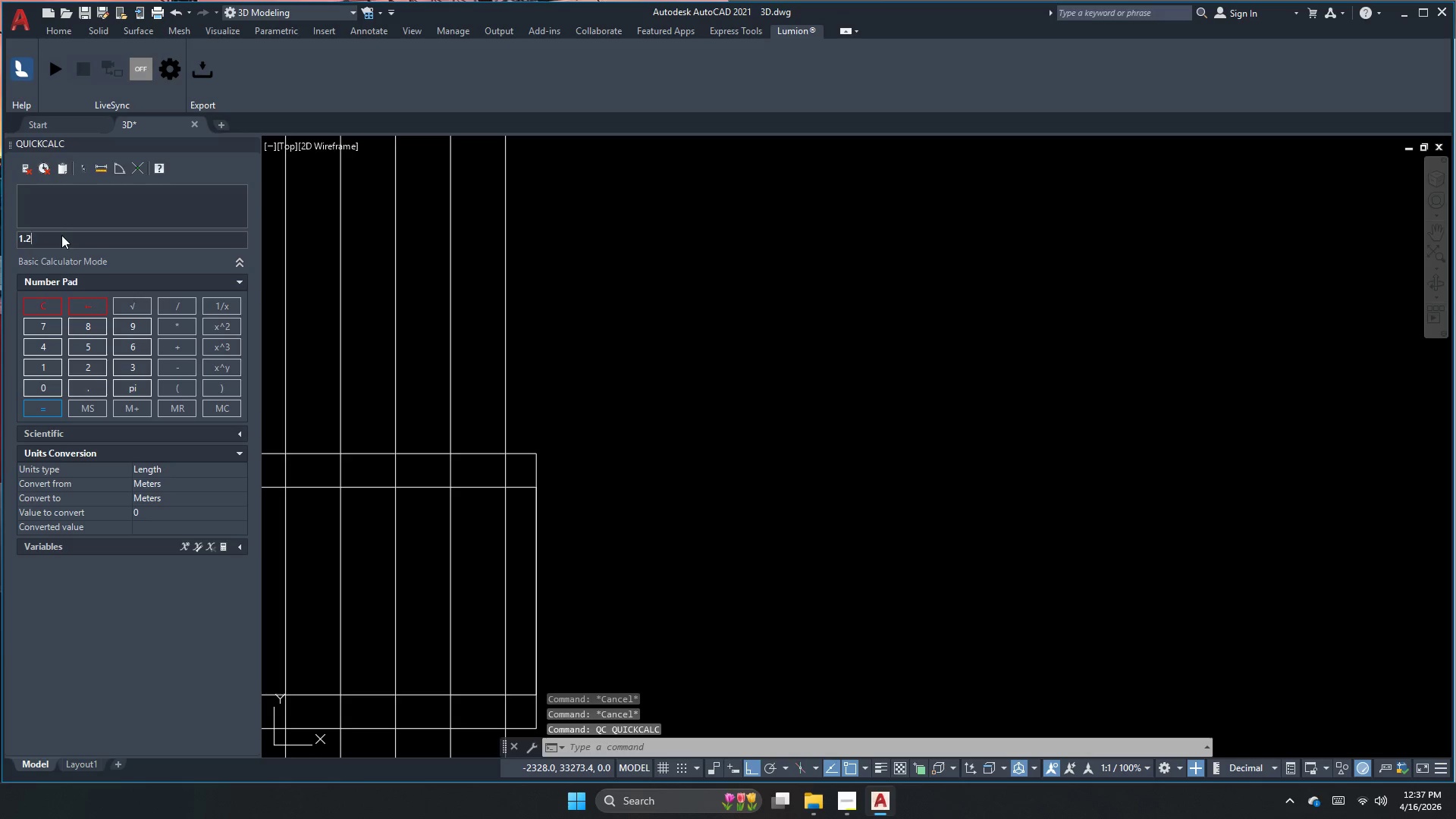 
key(Numpad2)
 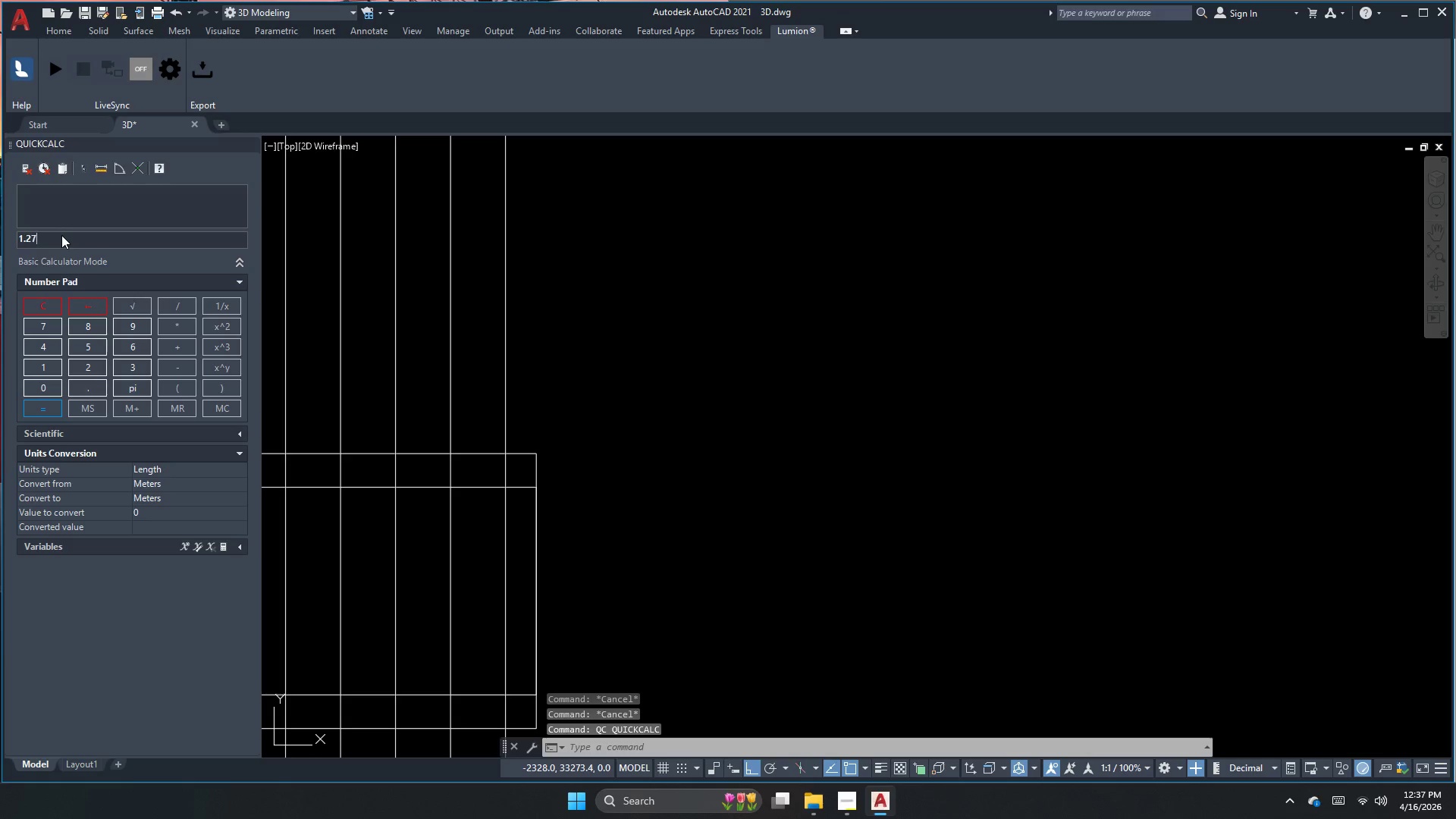 
key(Numpad7)
 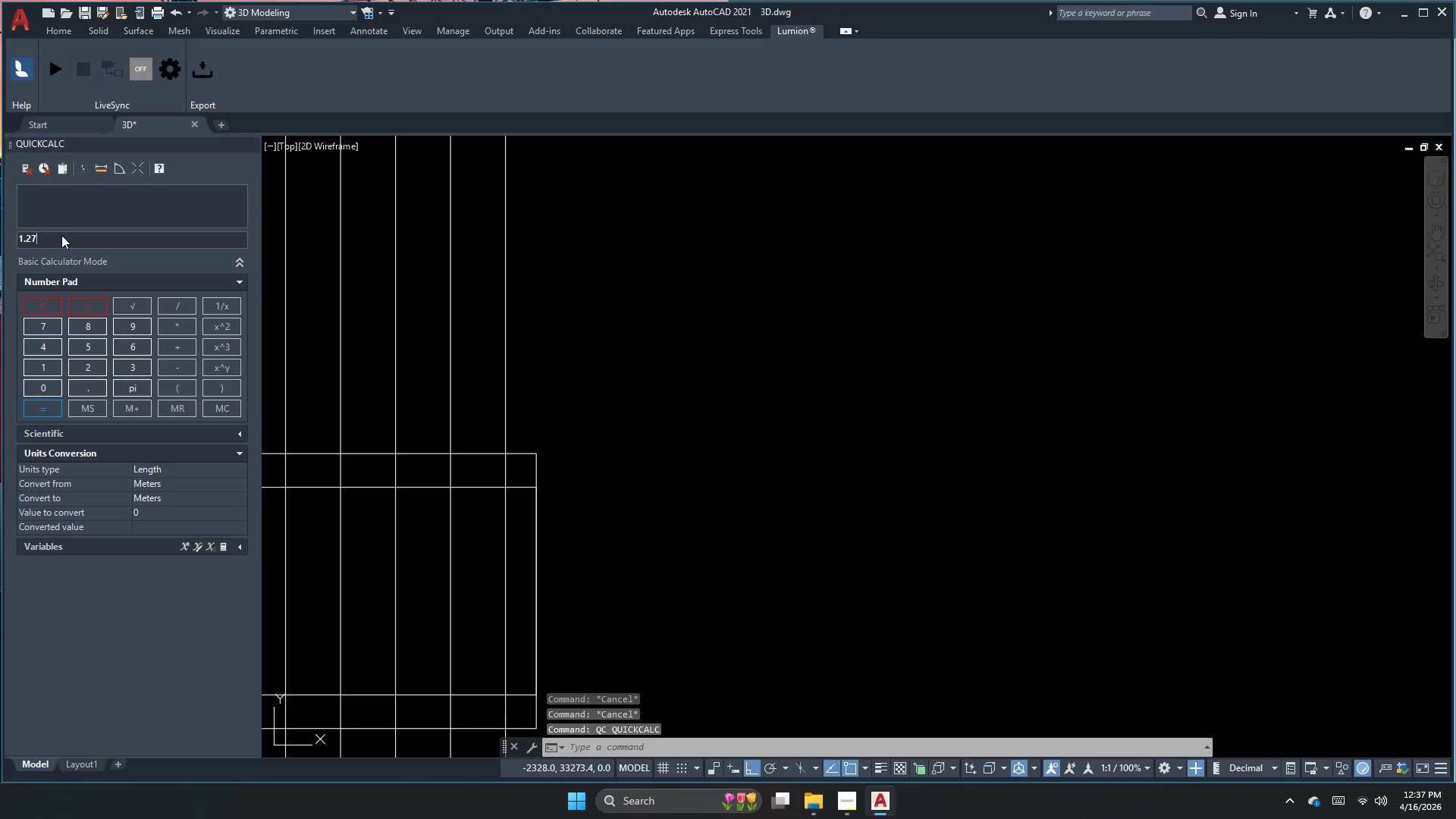 
key(NumpadMultiply)
 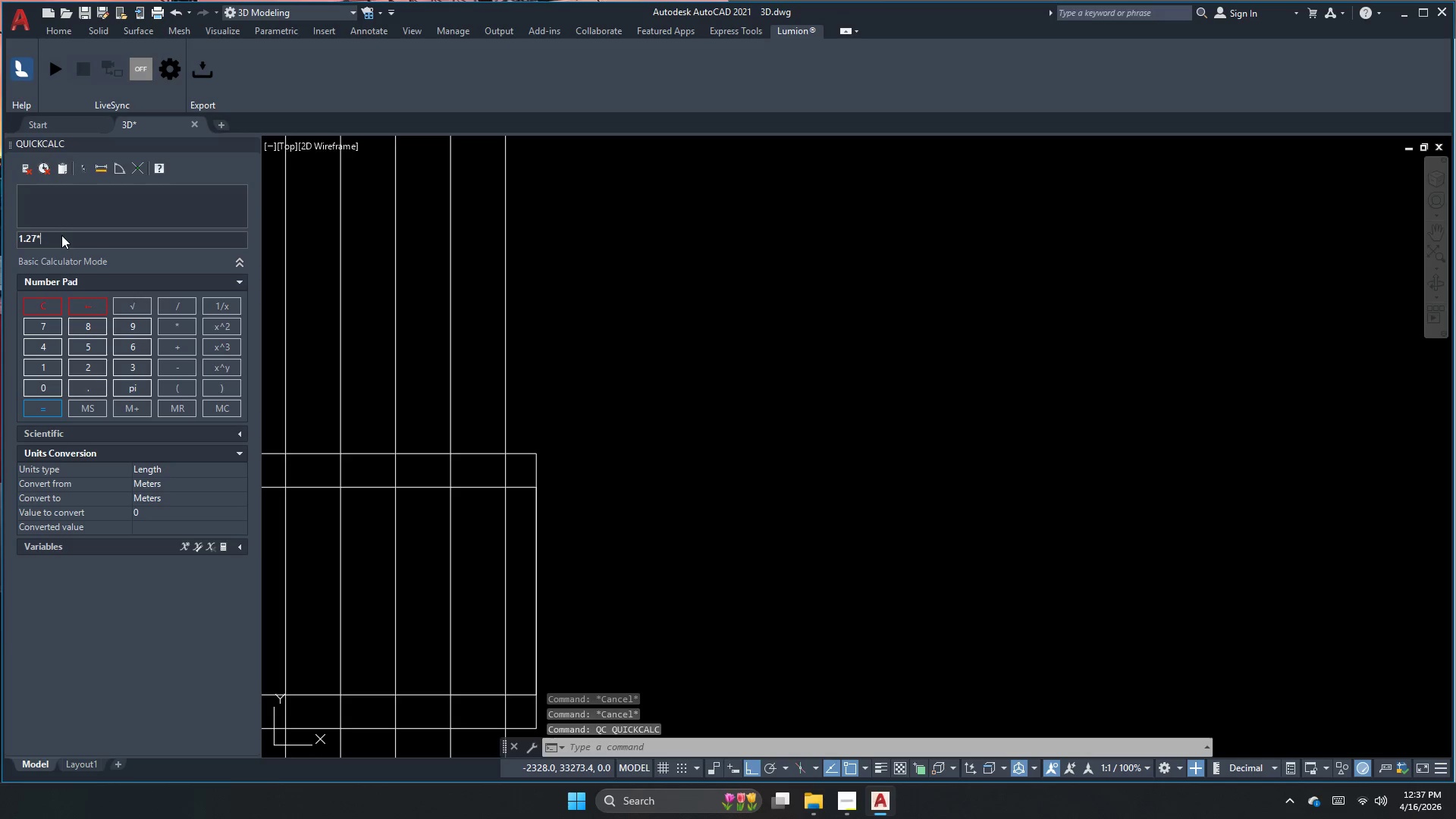 
key(Numpad2)
 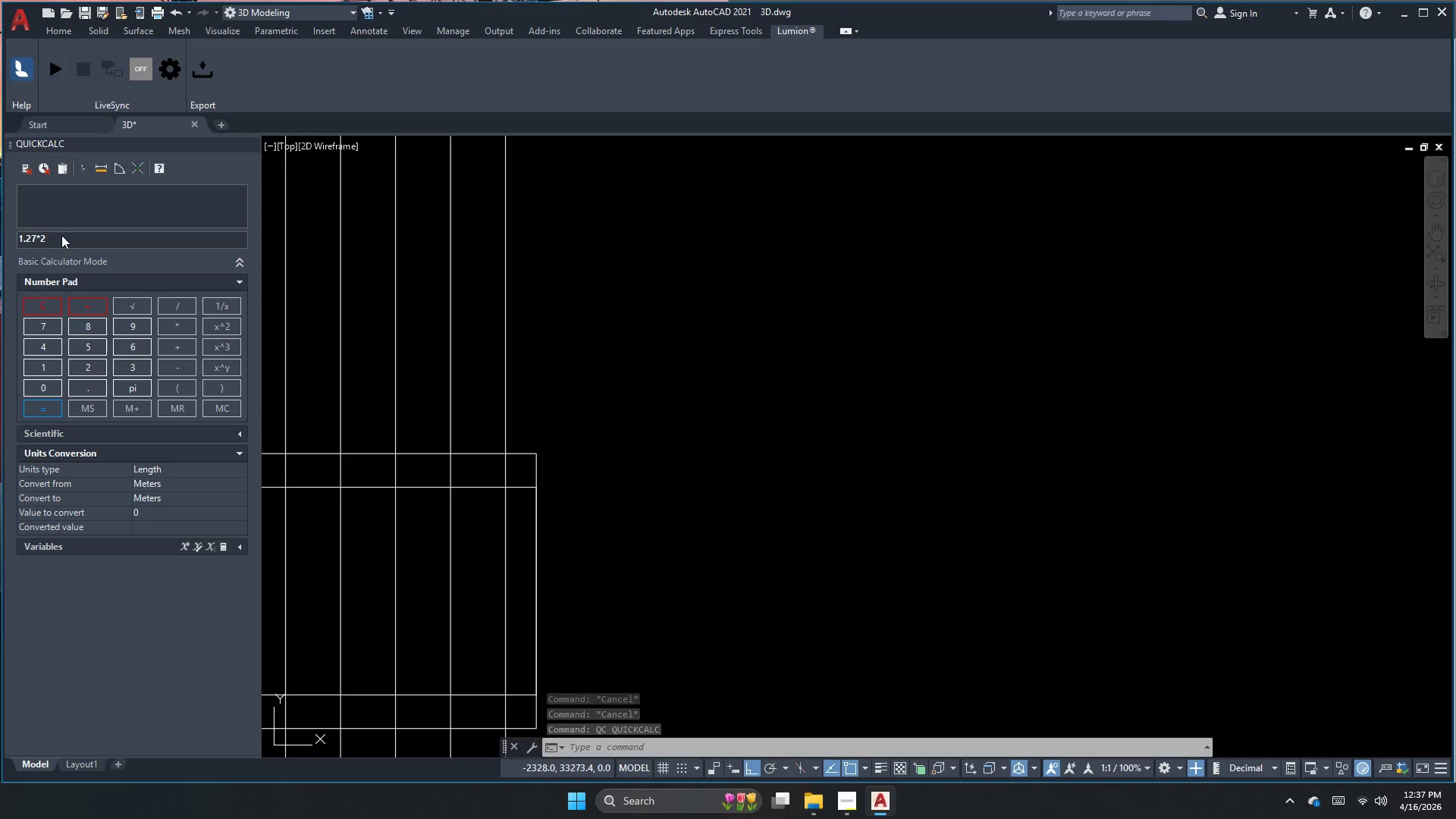 
key(Backspace)
 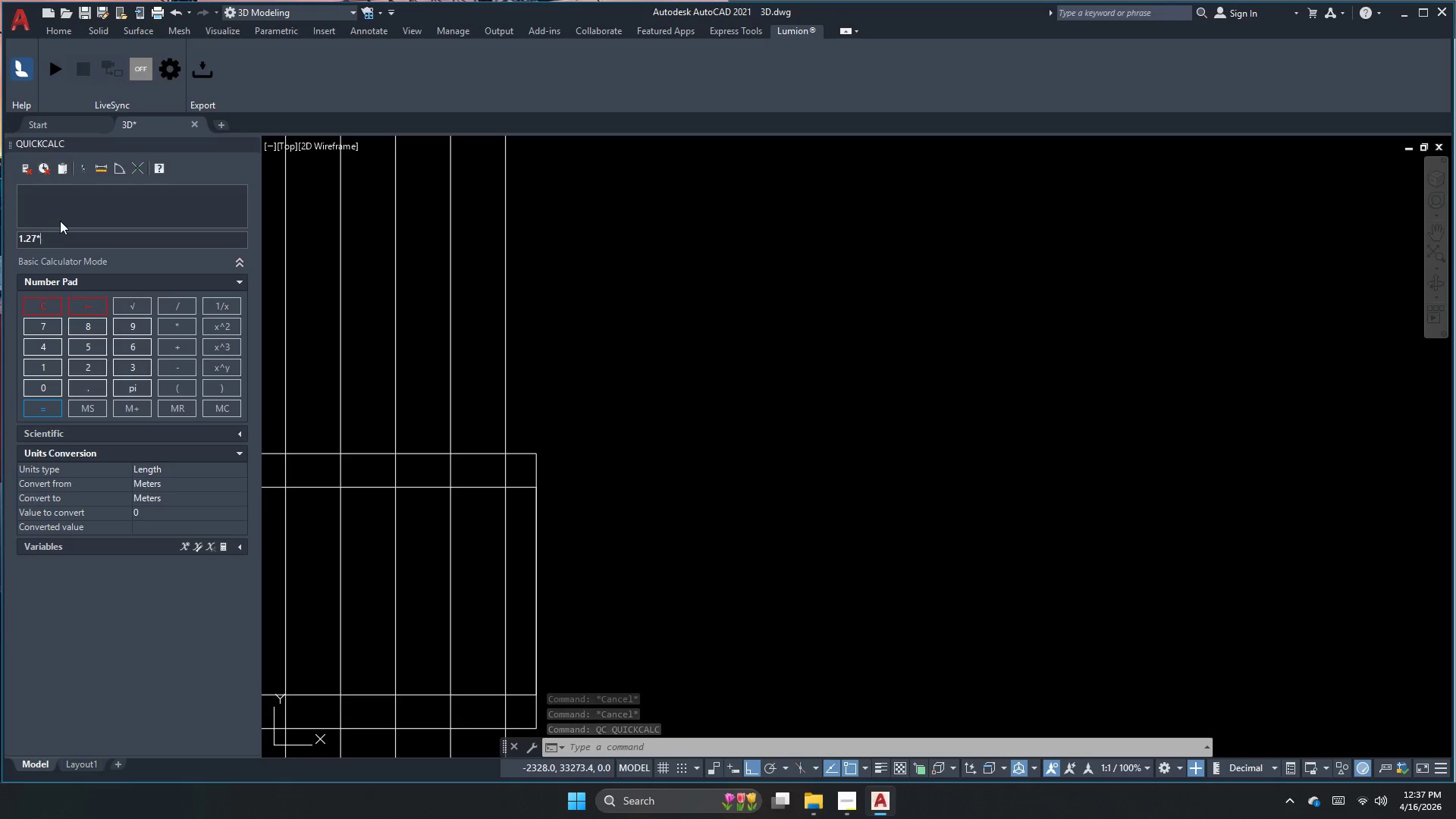 
key(Backspace)
 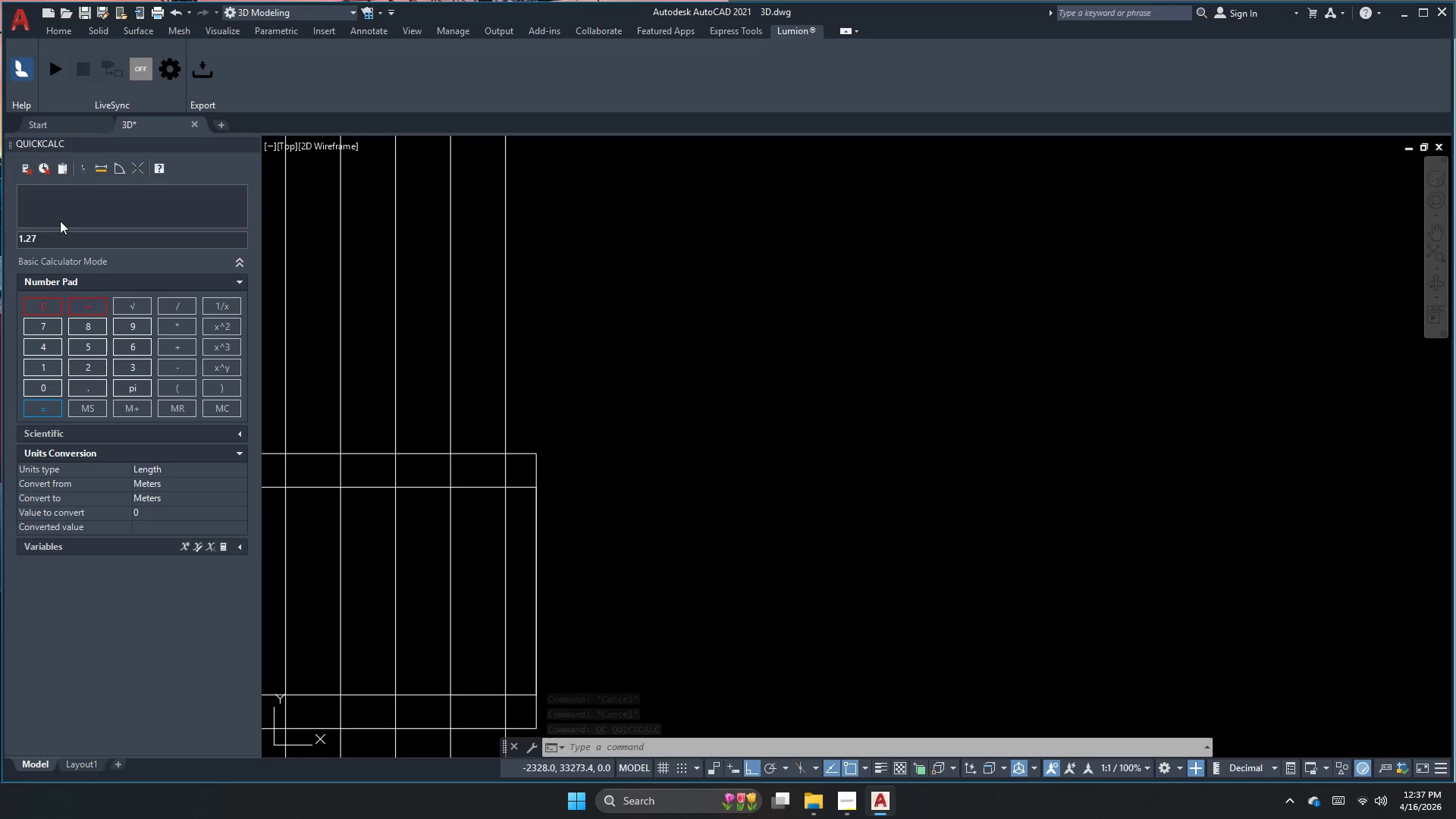 
key(NumpadDivide)
 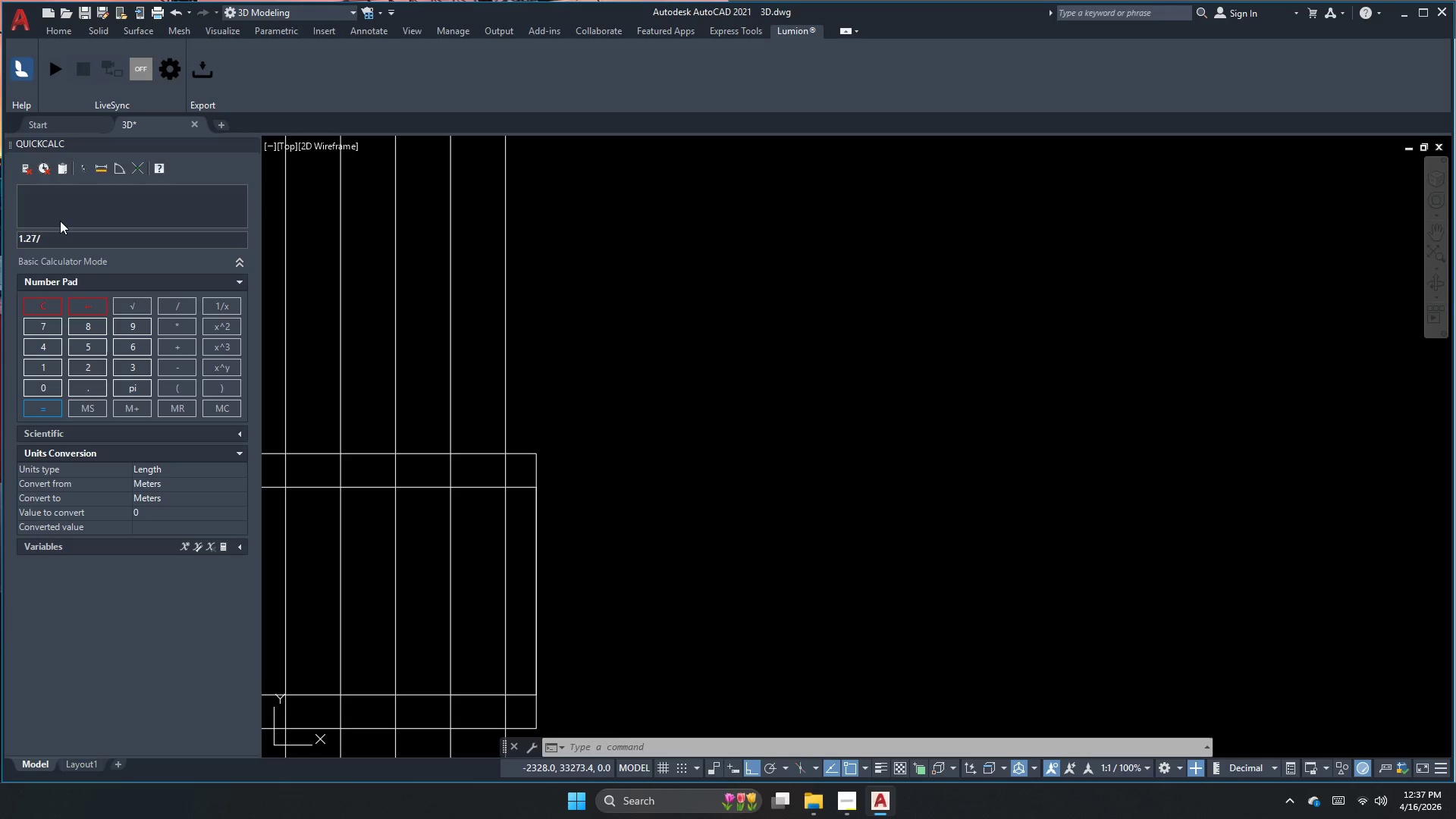 
key(Numpad3)
 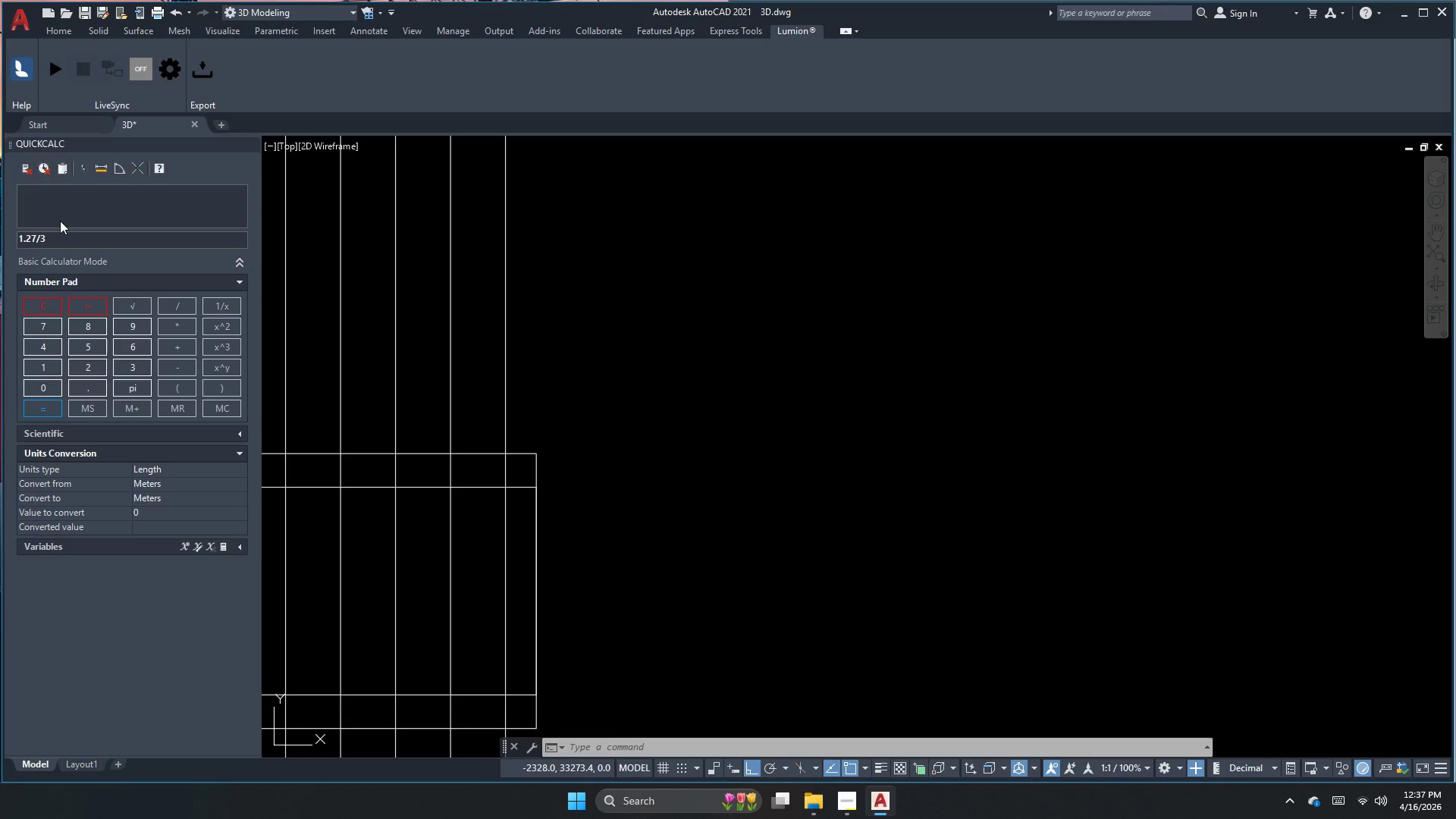 
key(Backspace)
 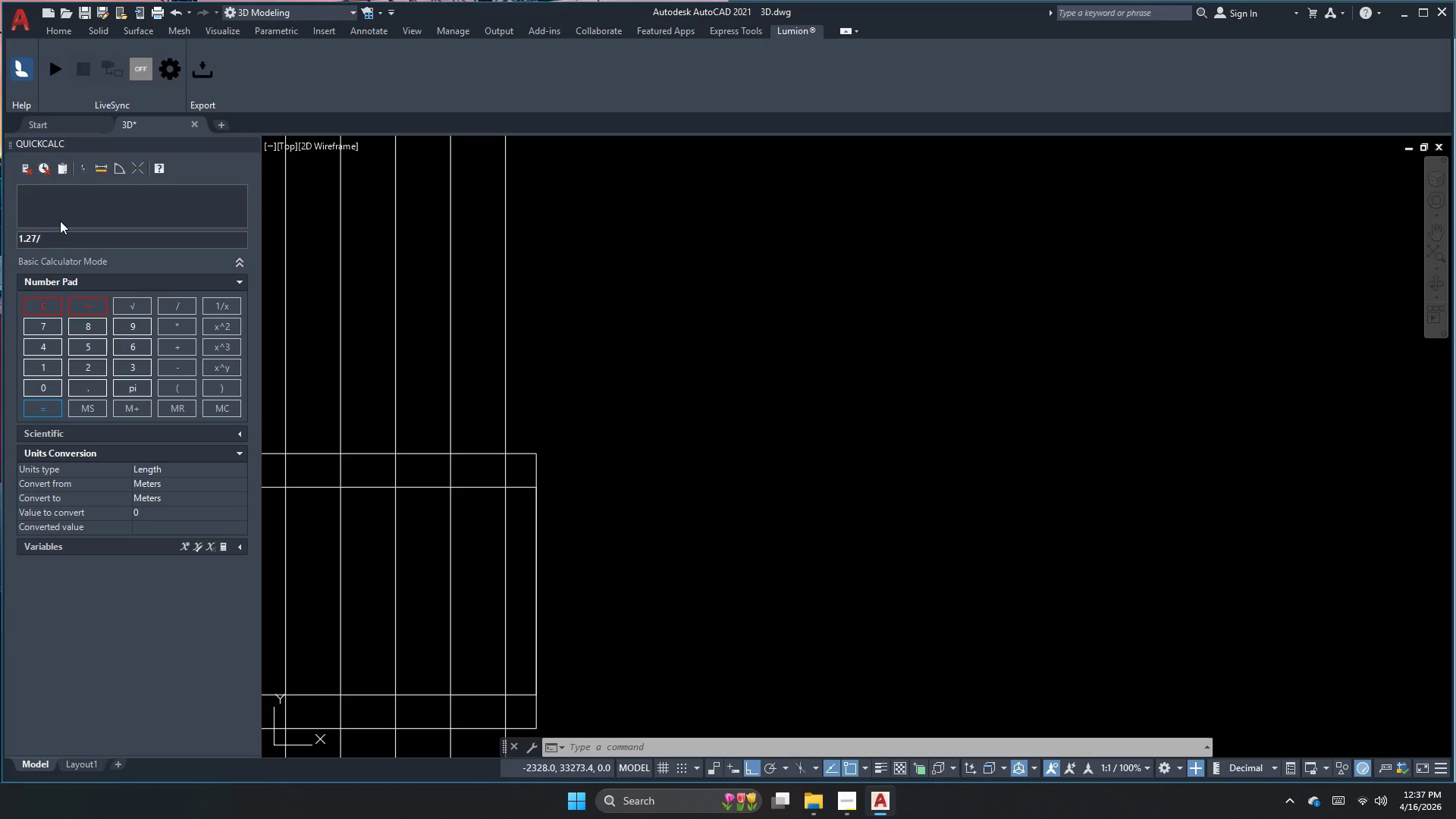 
key(Numpad2)
 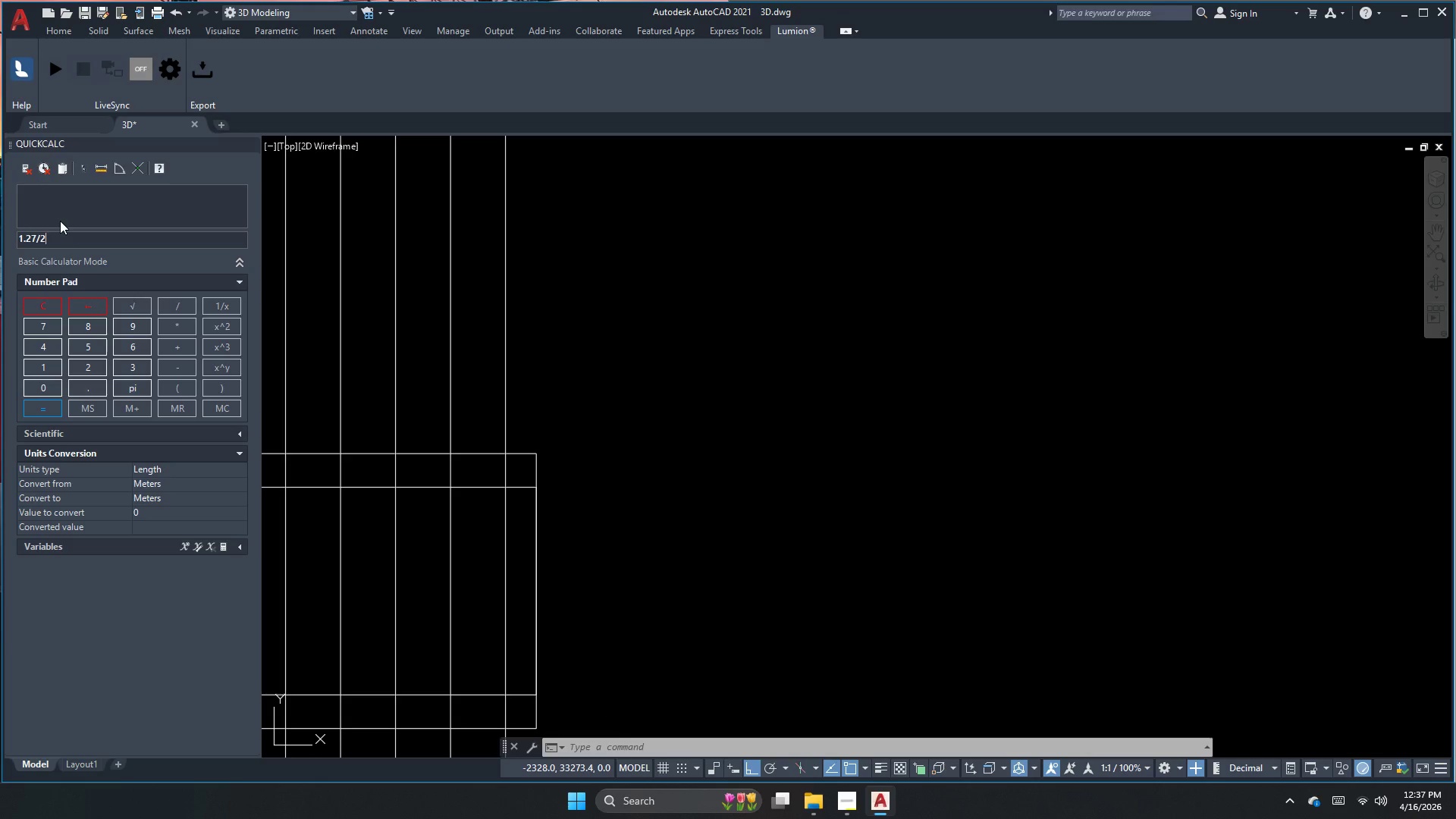 
key(NumpadEnter)
 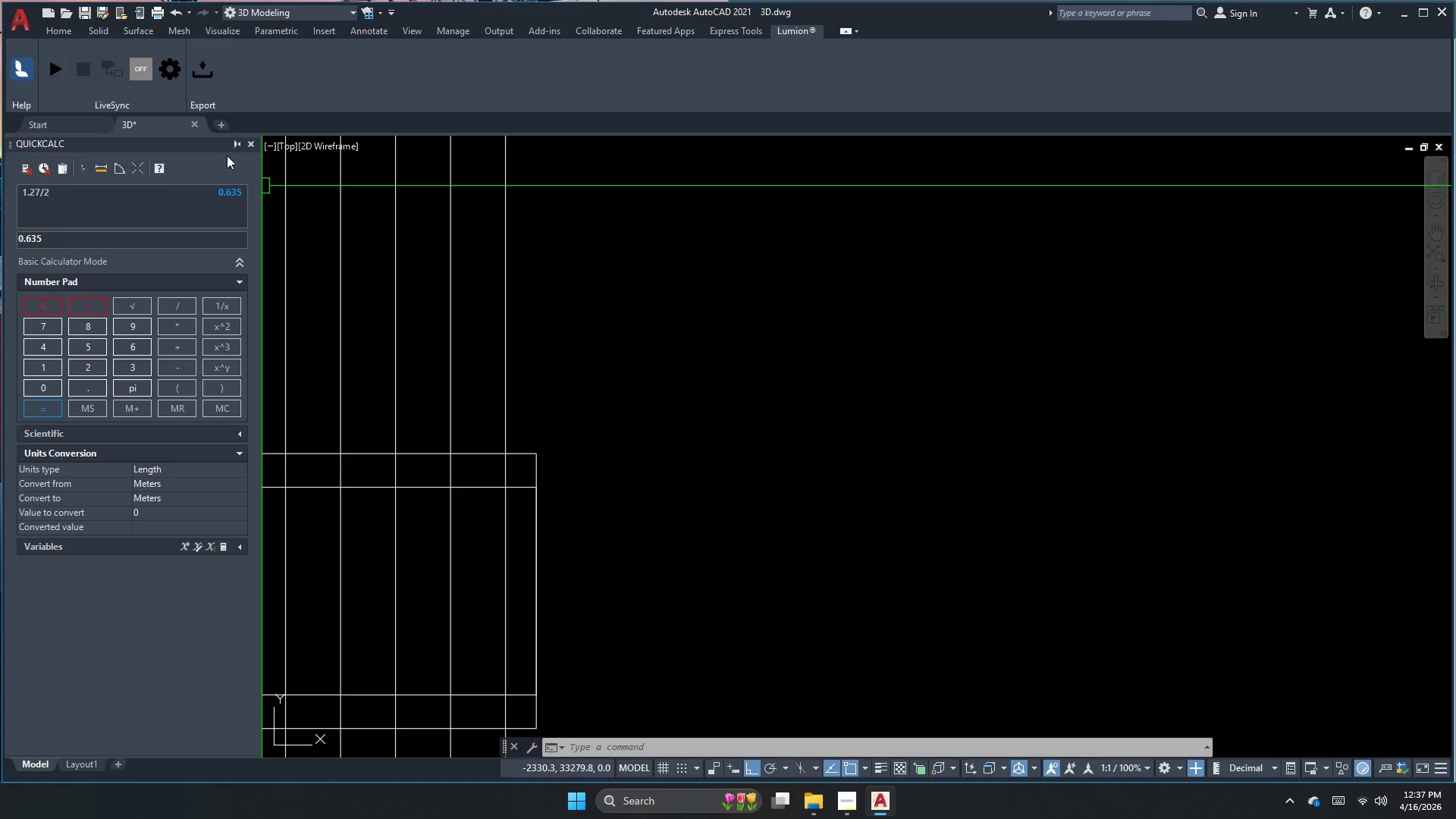 
left_click([247, 143])
 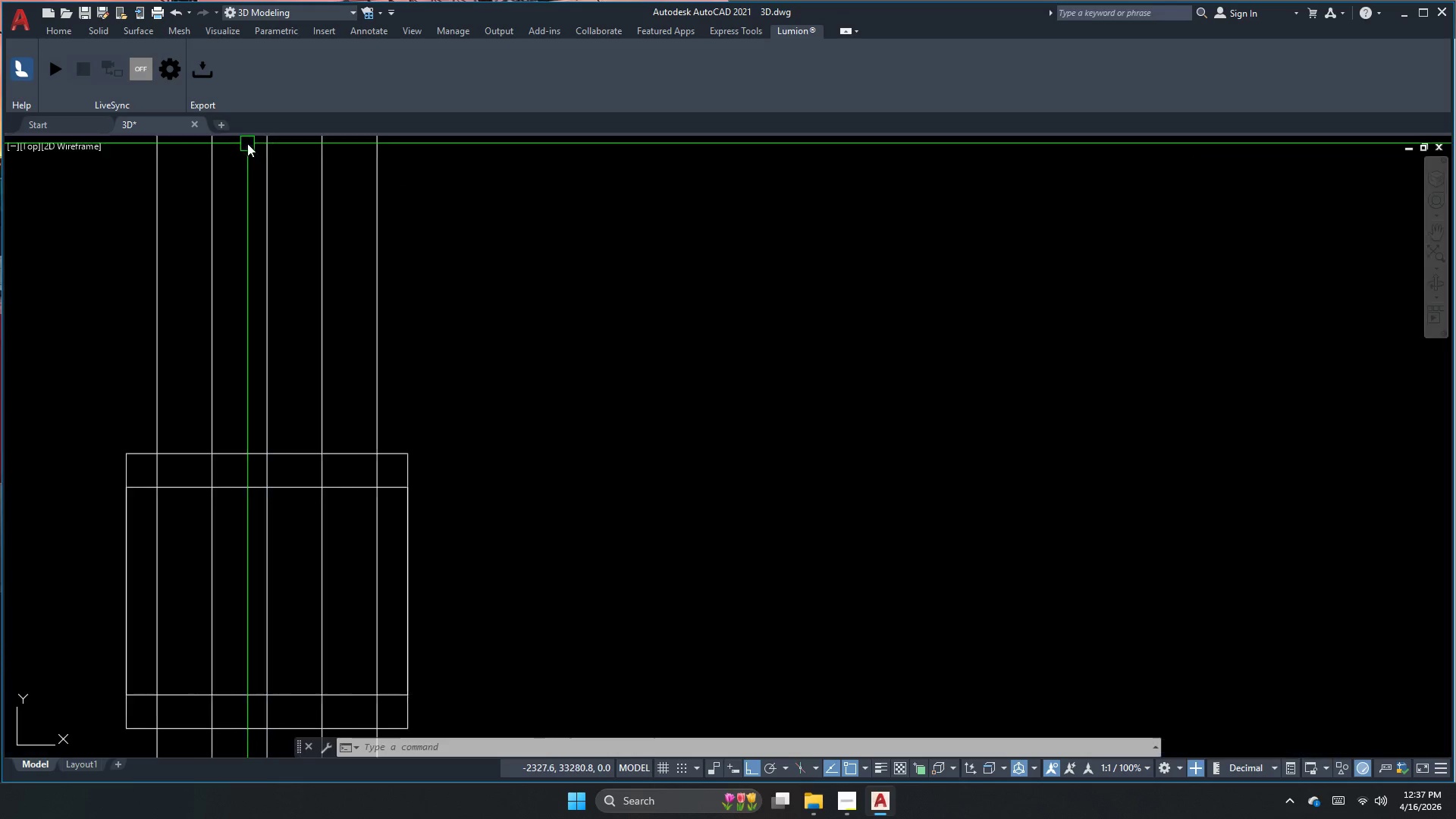 
key(Escape)
 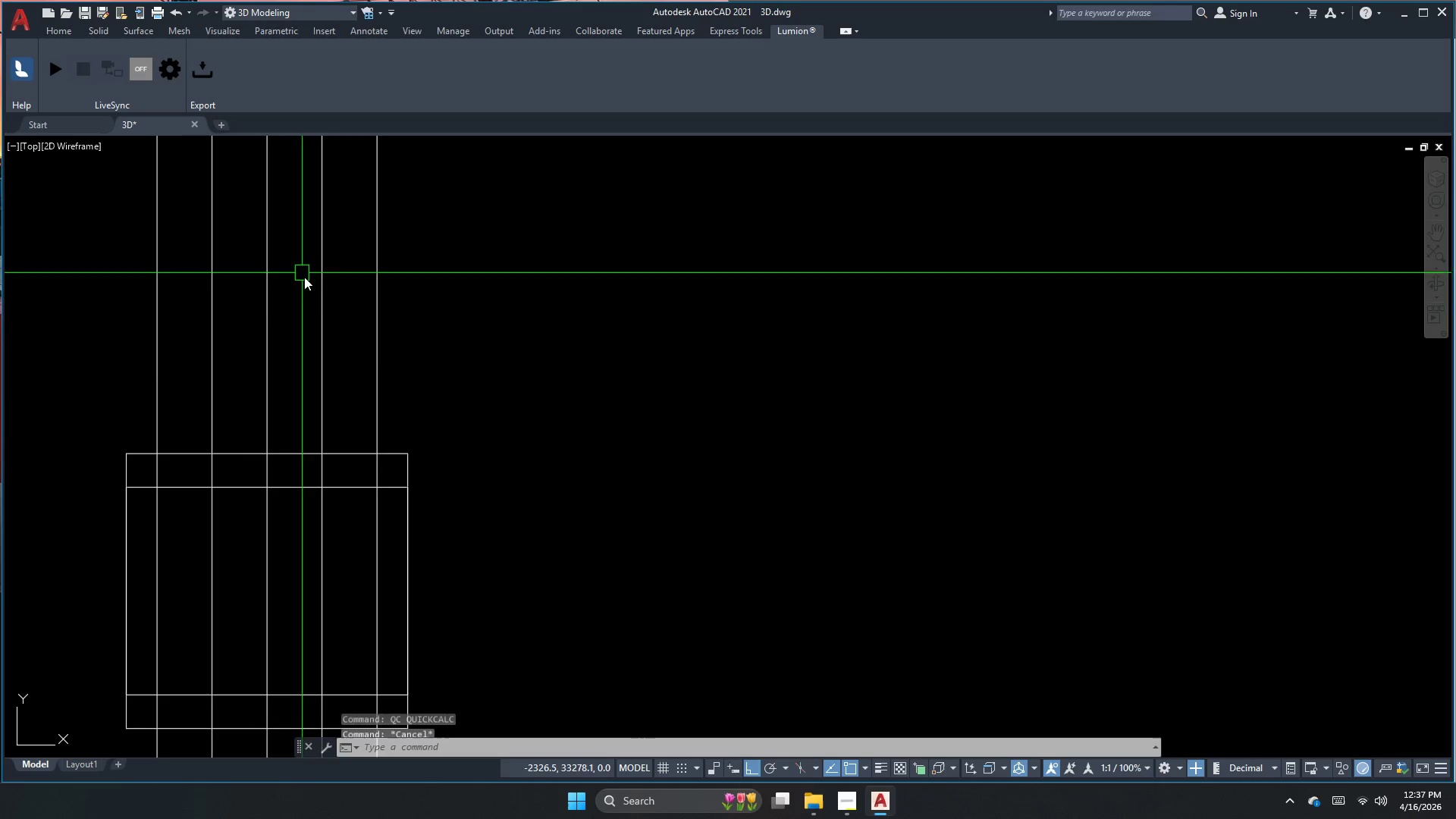 
key(Escape)
 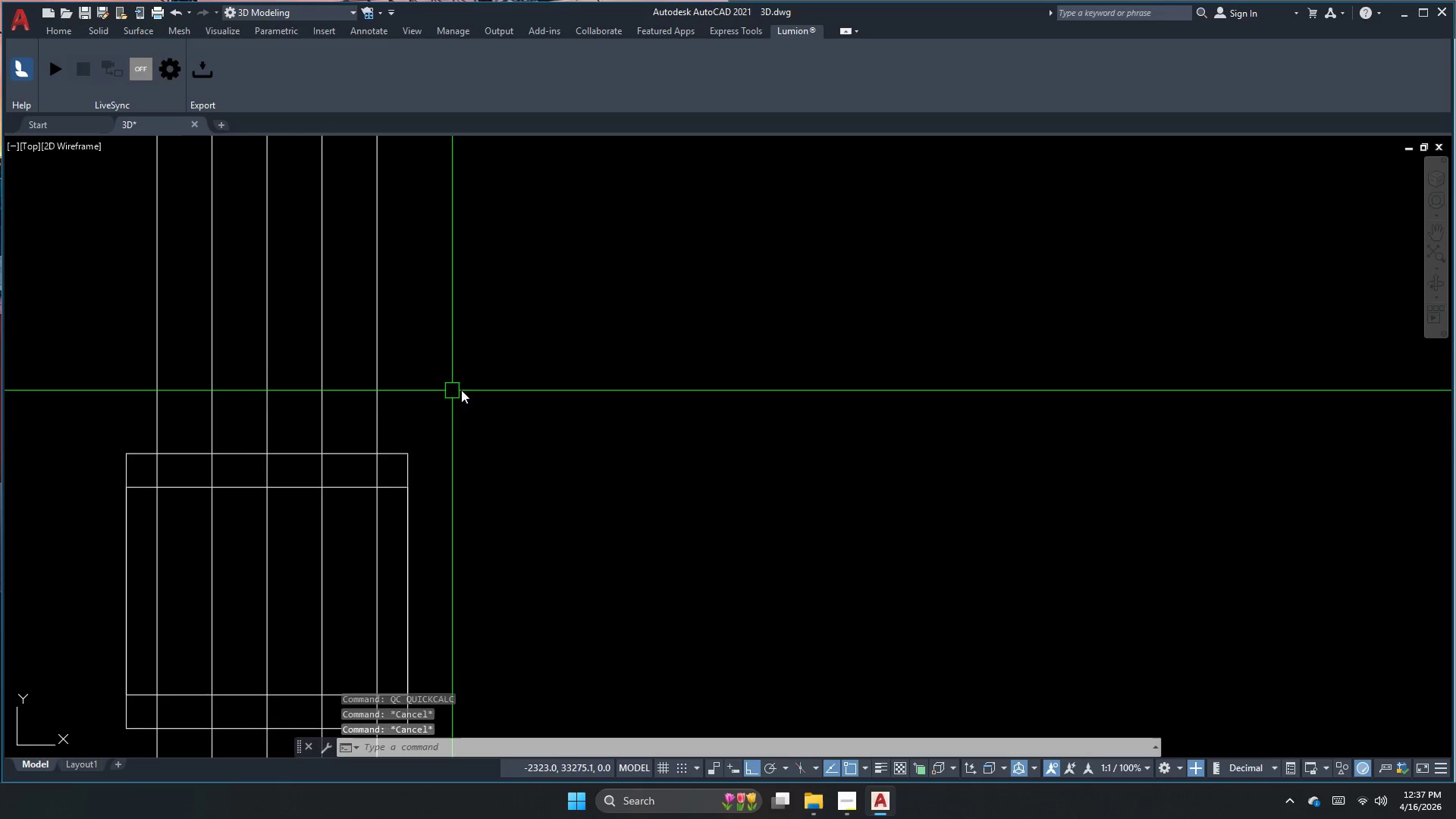 
key(Escape)
 